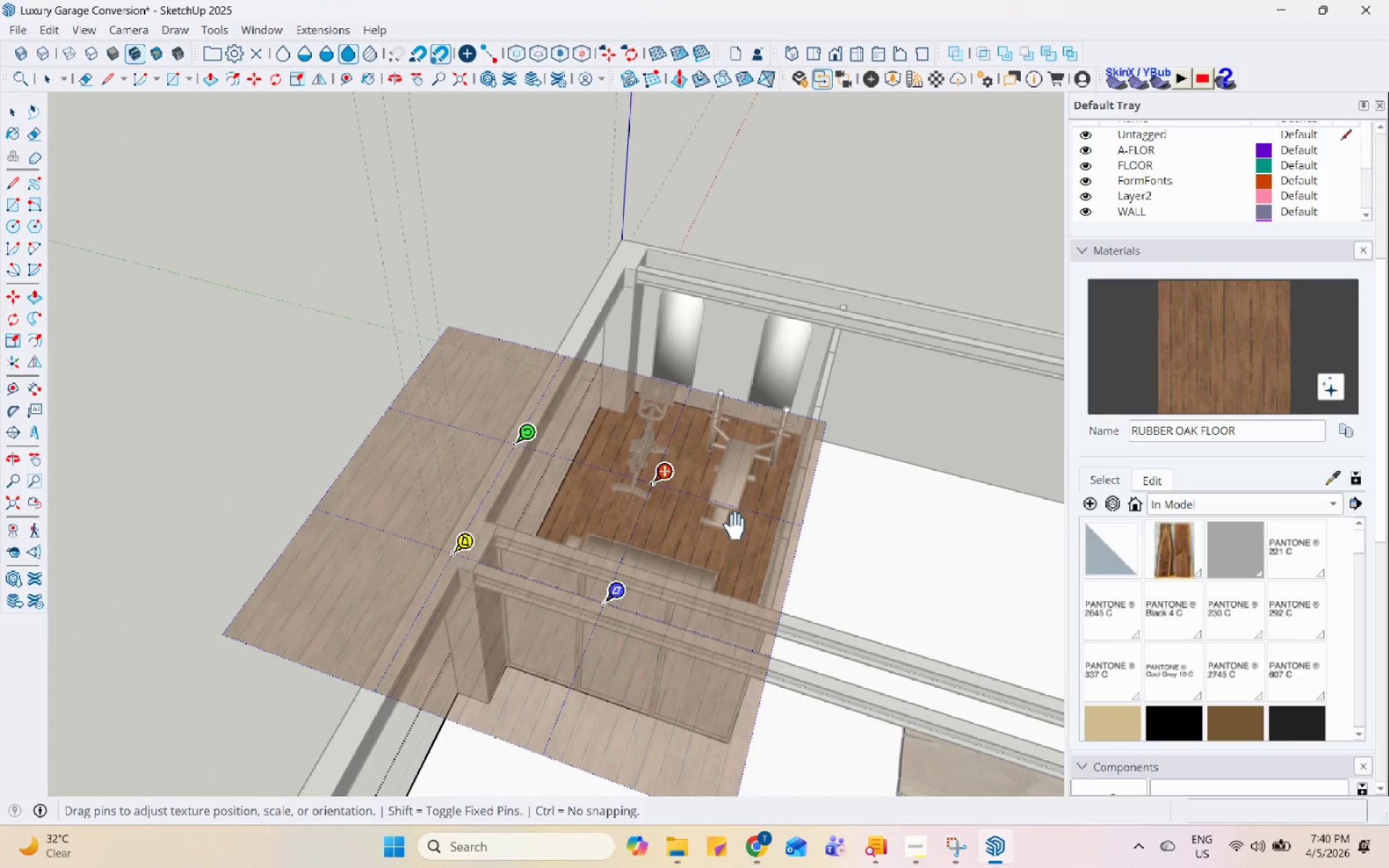 
left_click([527, 291])
 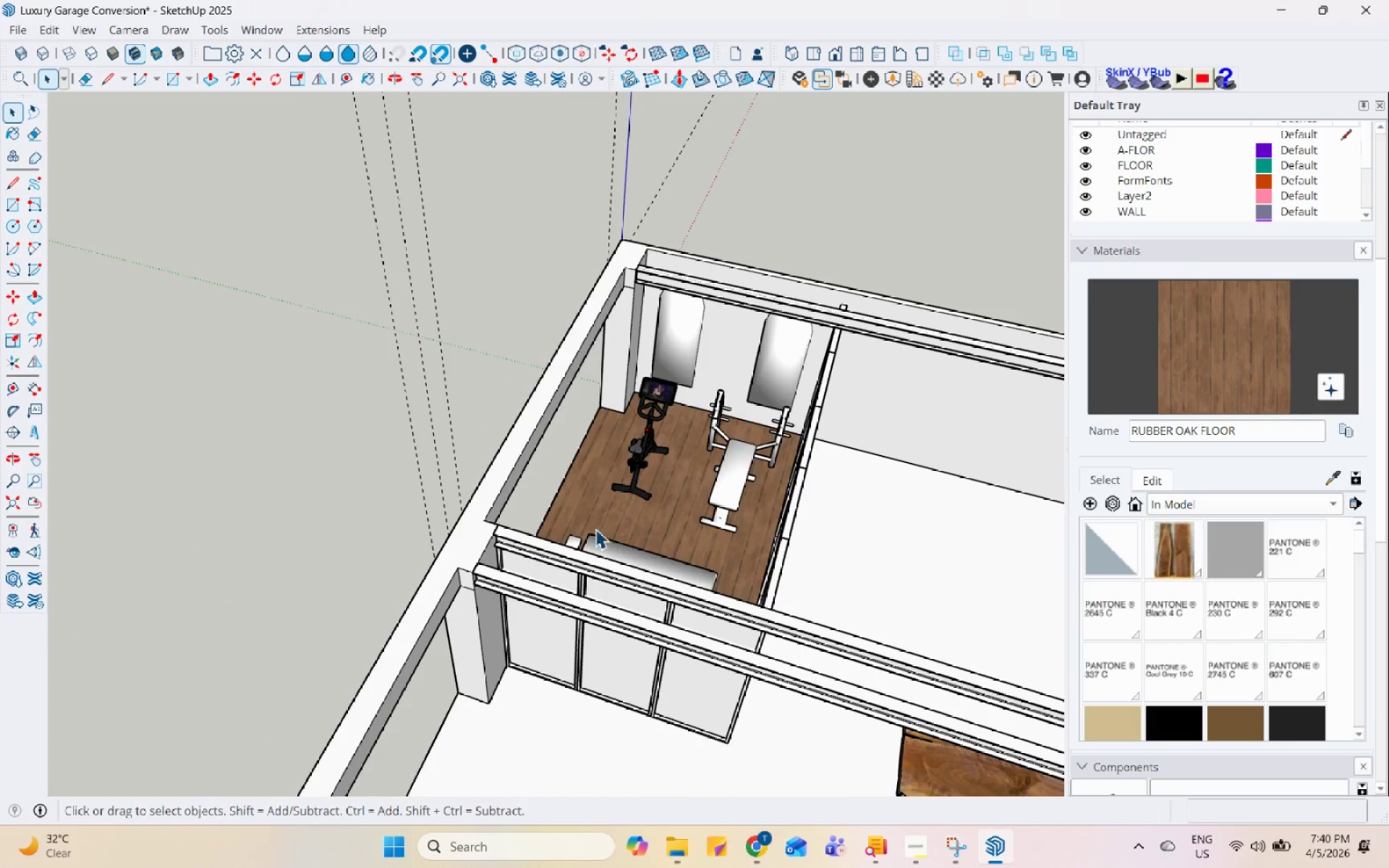 
scroll: coordinate [546, 490], scroll_direction: up, amount: 8.0
 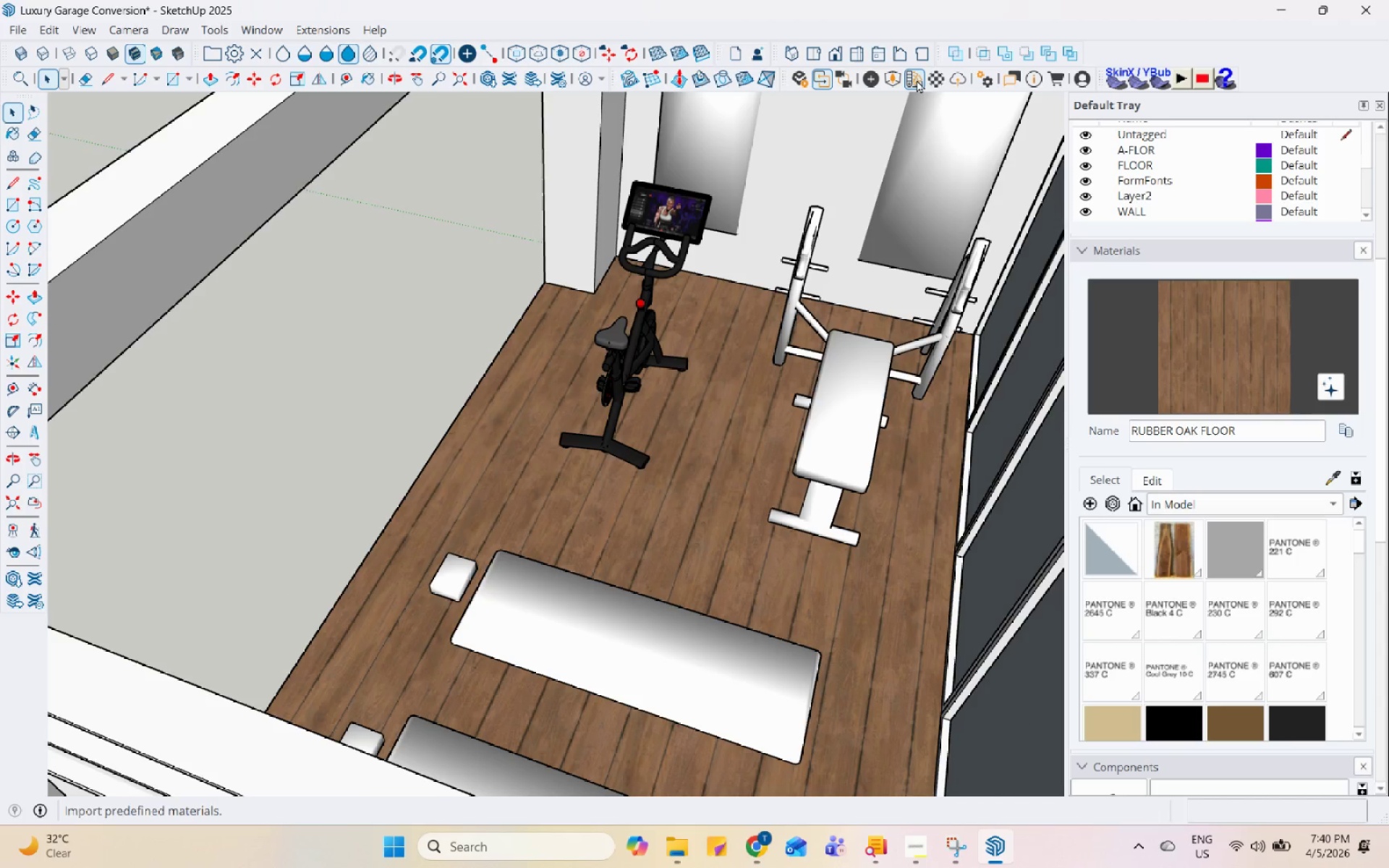 
left_click([931, 77])
 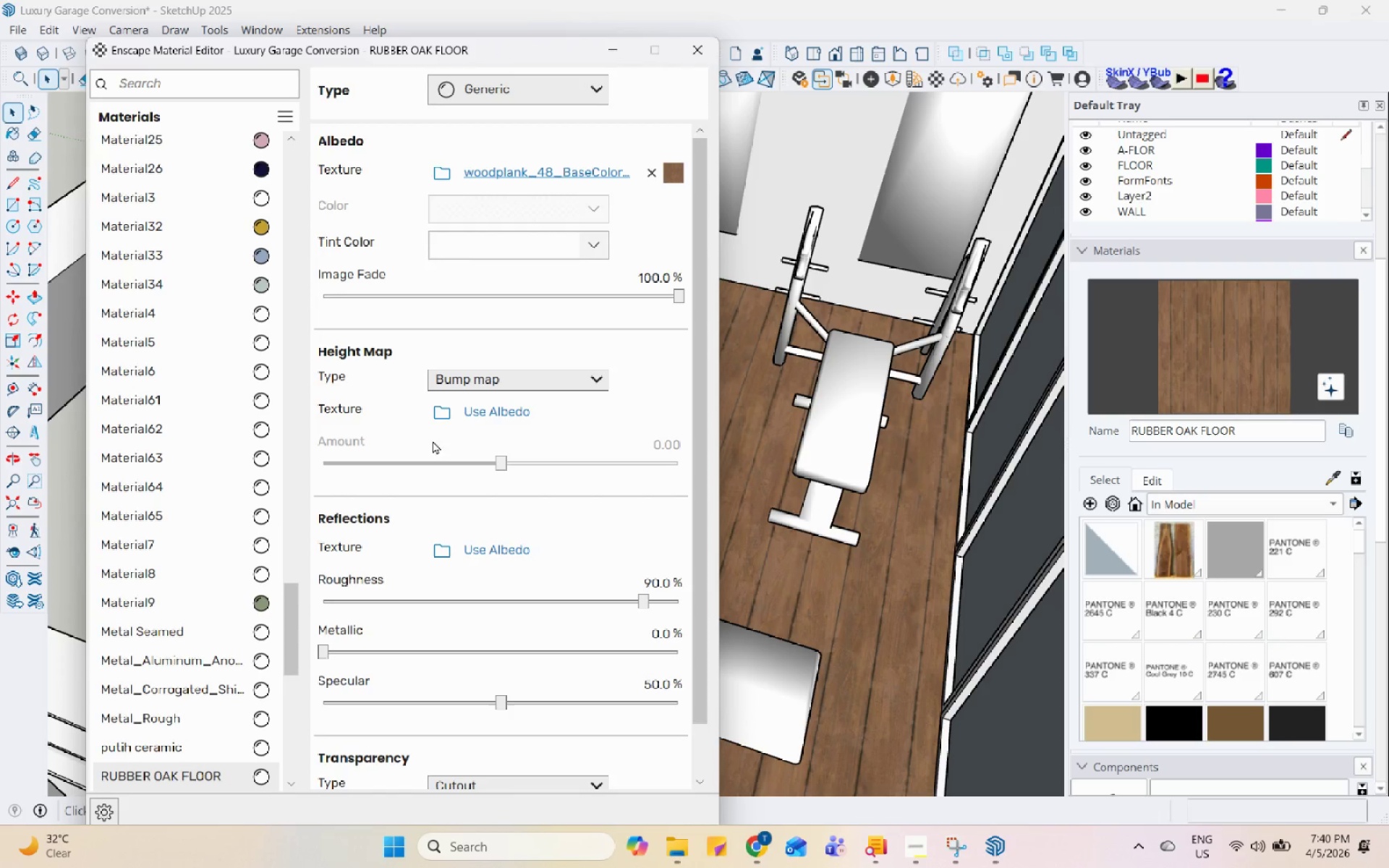 
left_click([449, 417])
 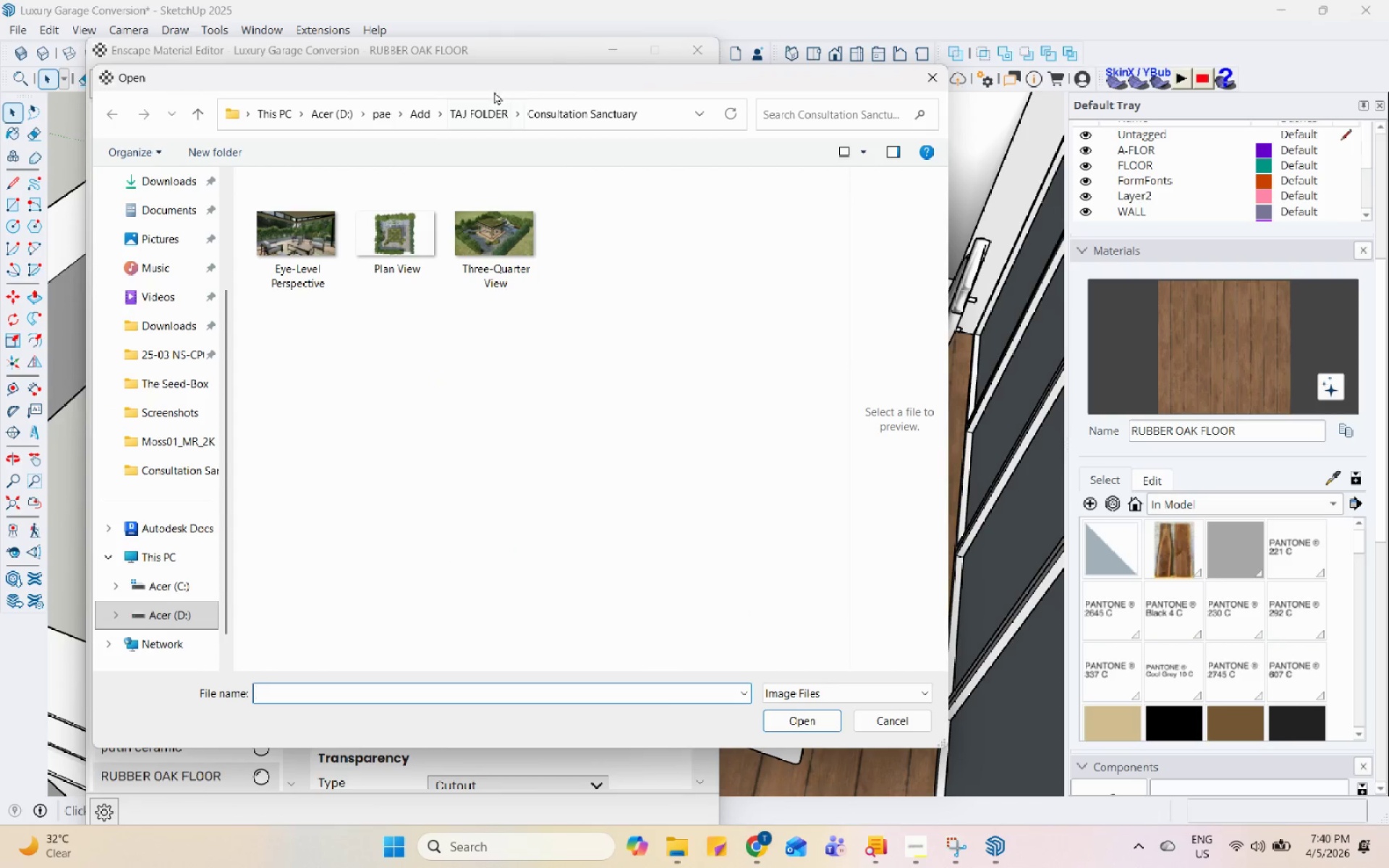 
scroll: coordinate [150, 244], scroll_direction: up, amount: 4.0
 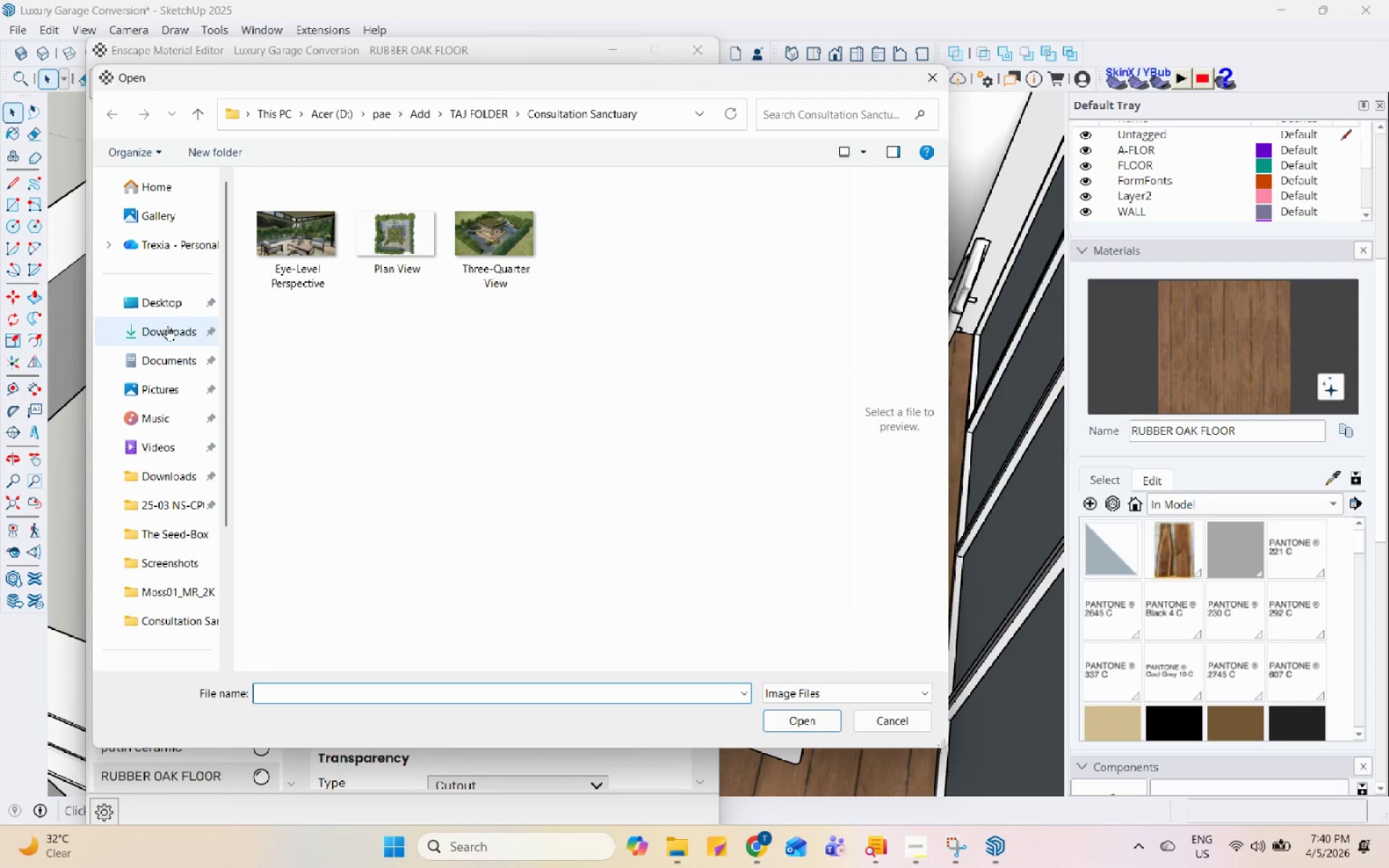 
left_click([167, 326])
 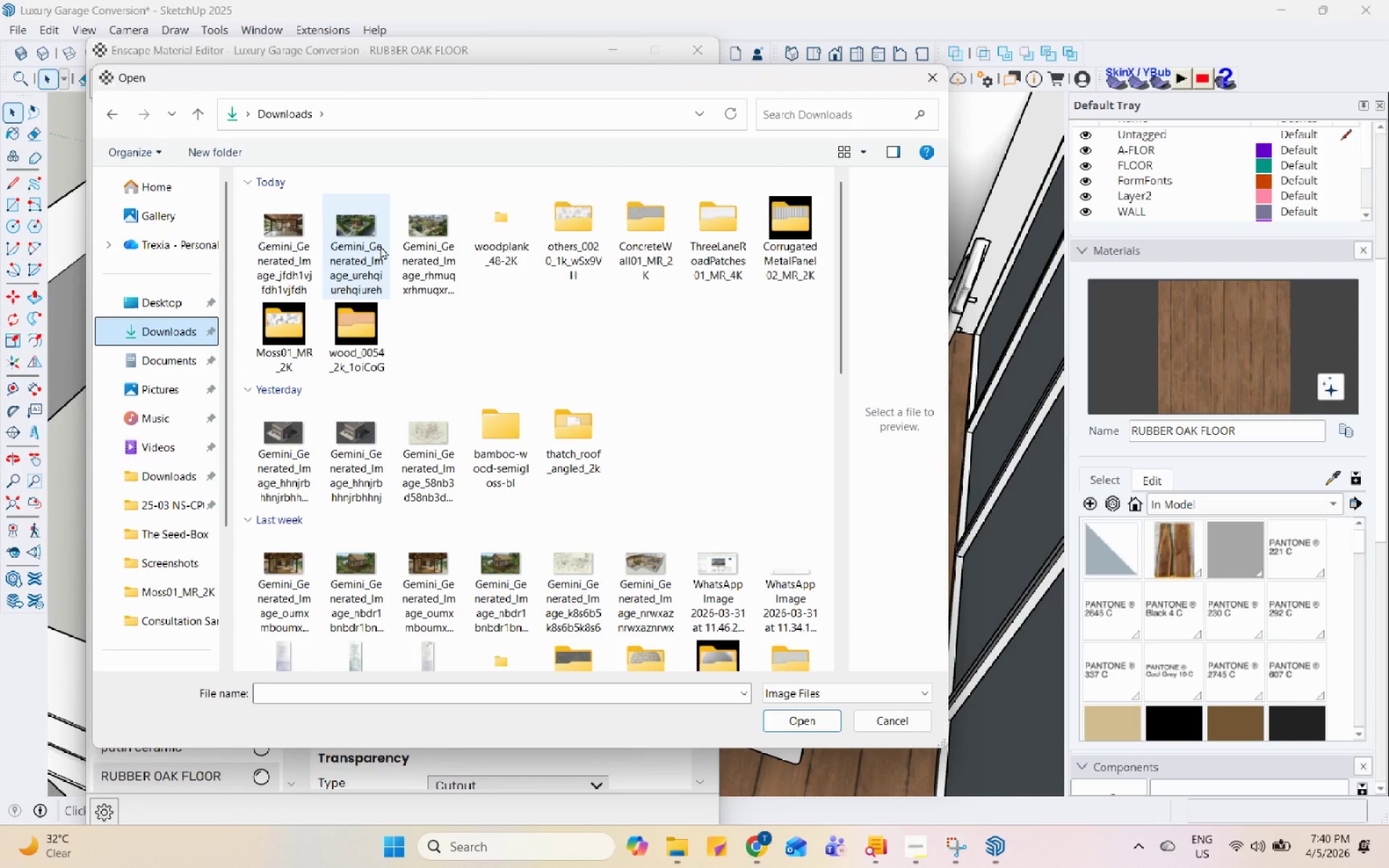 
left_click([307, 244])
 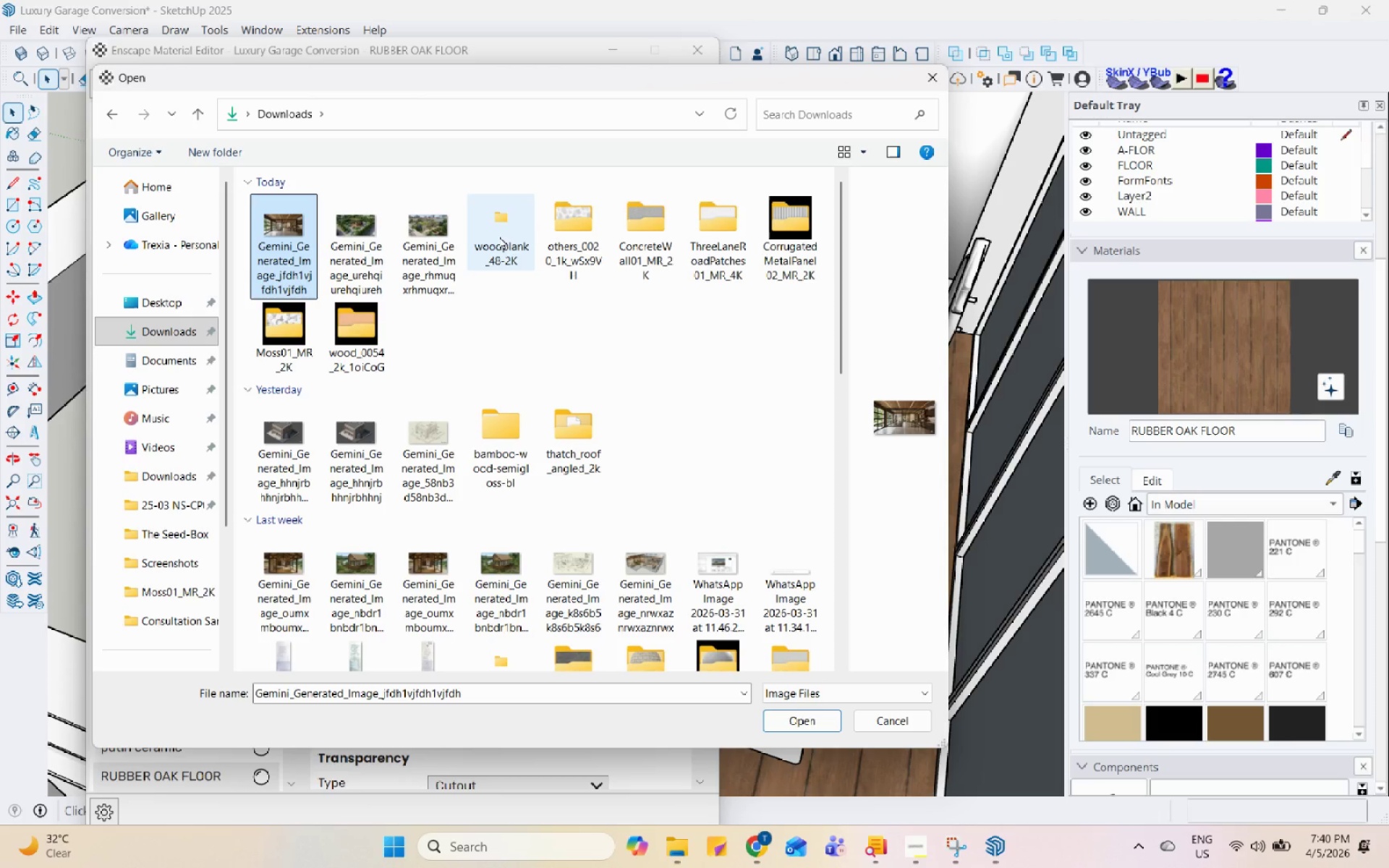 
scroll: coordinate [375, 249], scroll_direction: up, amount: 3.0
 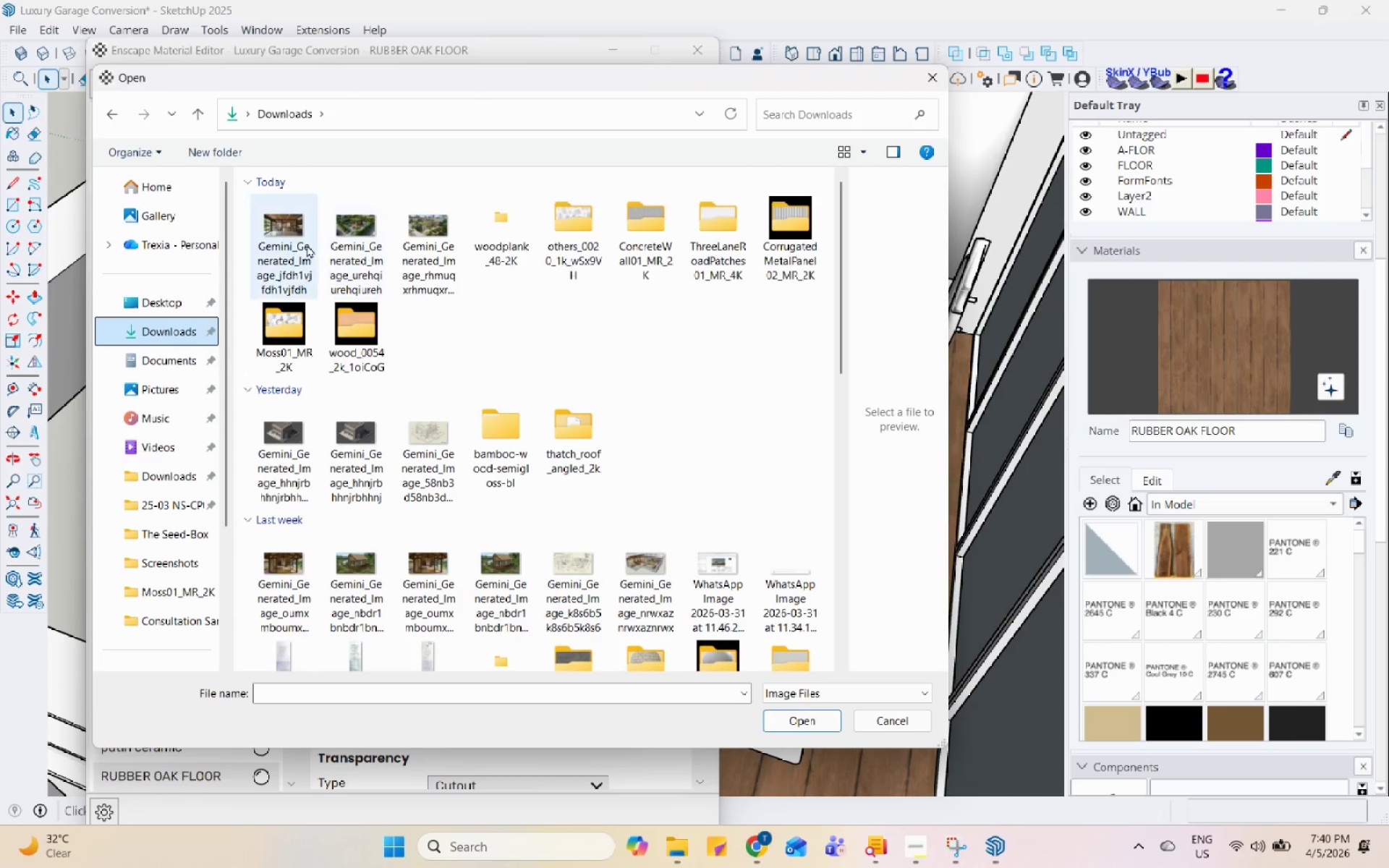 
double_click([528, 218])
 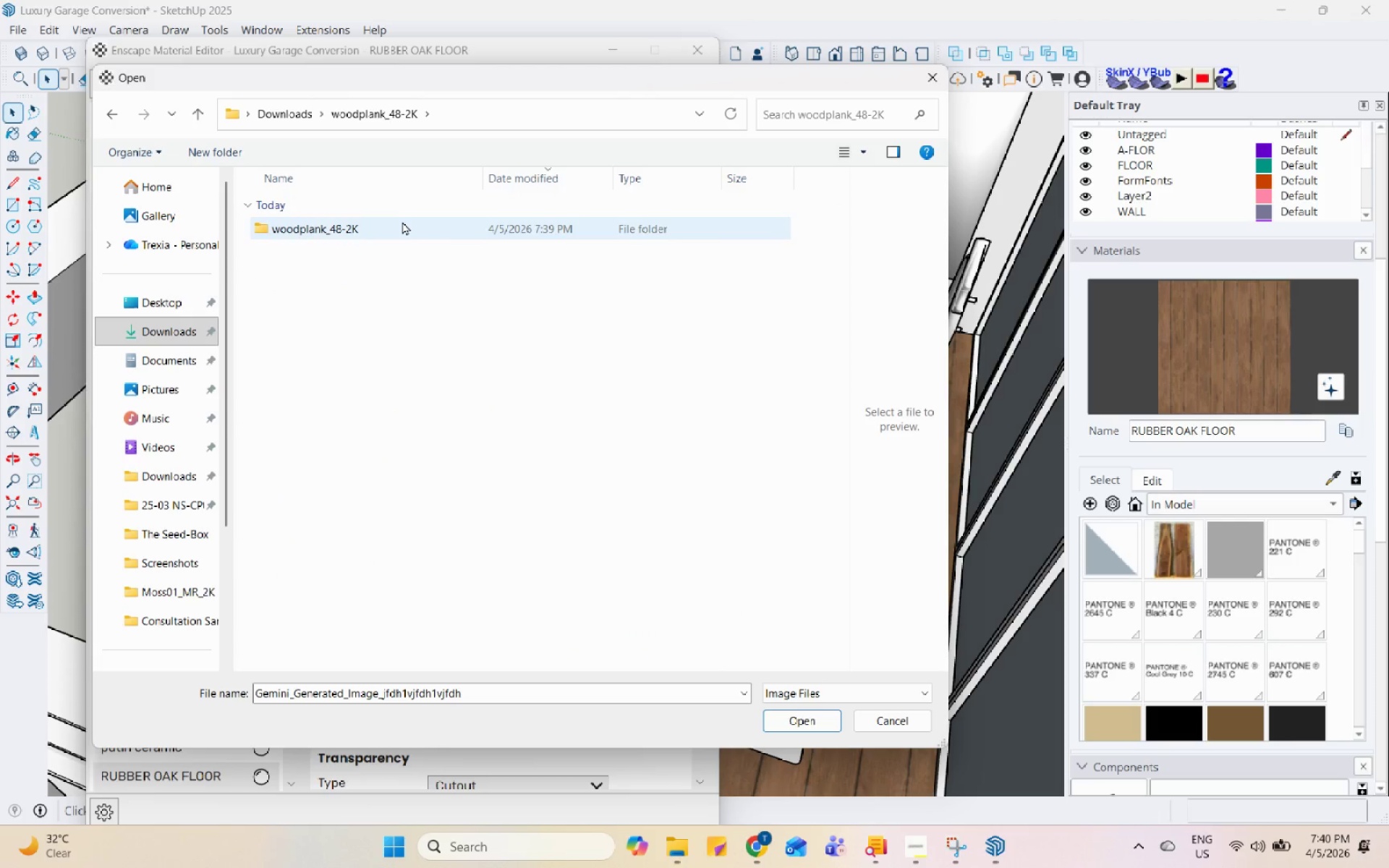 
double_click([404, 227])
 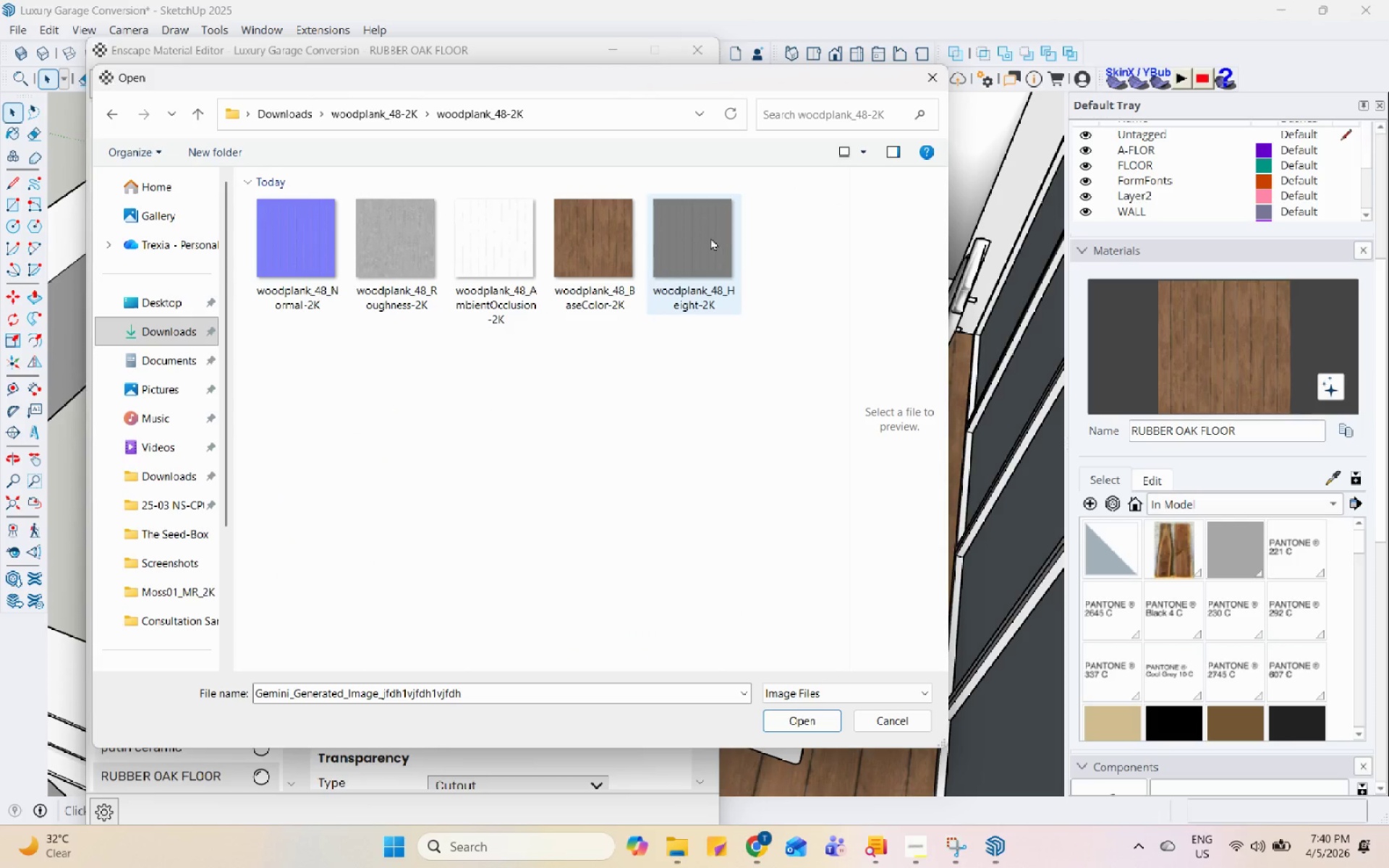 
left_click([333, 286])
 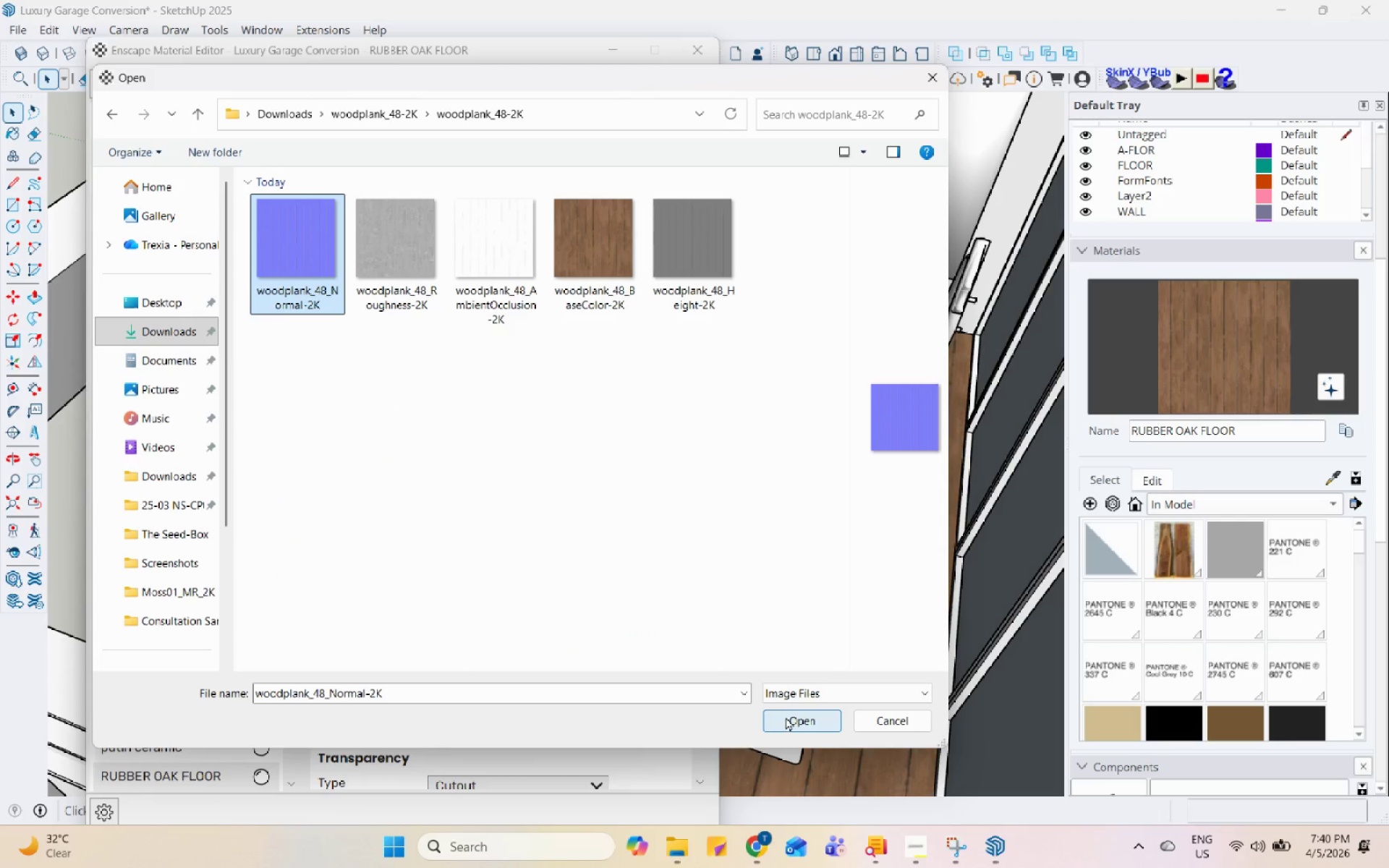 
left_click([786, 717])
 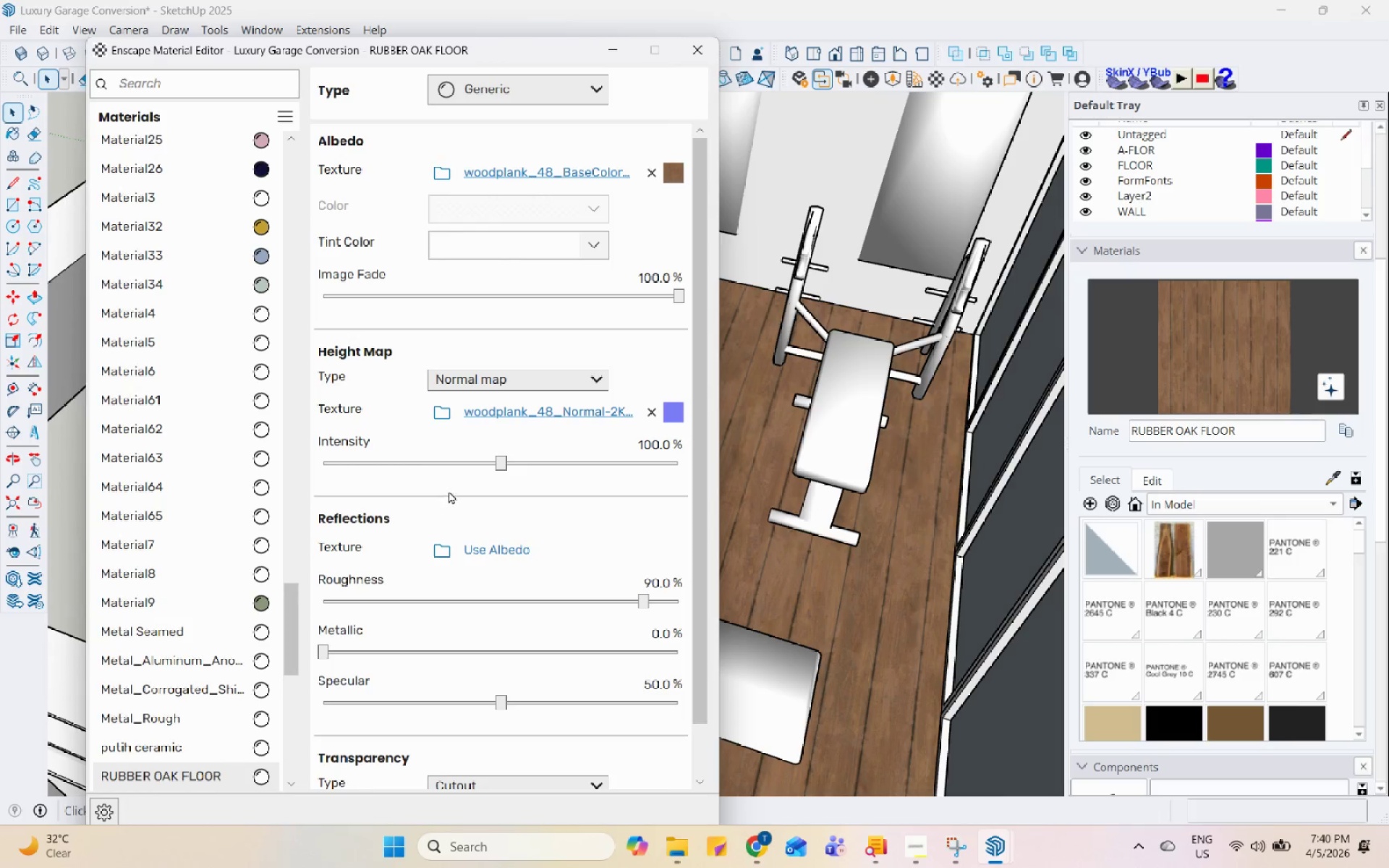 
left_click([436, 548])
 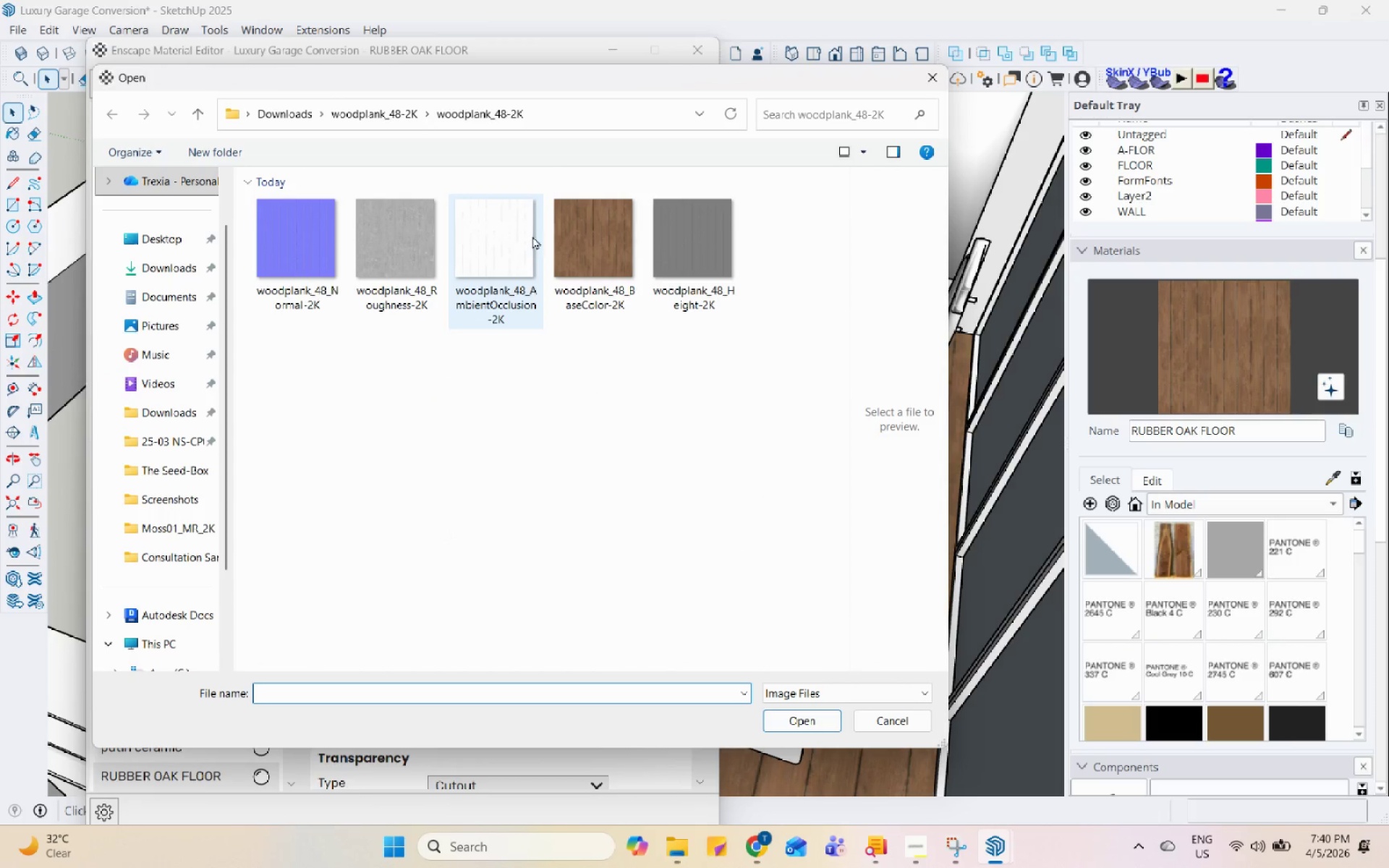 
left_click([381, 264])
 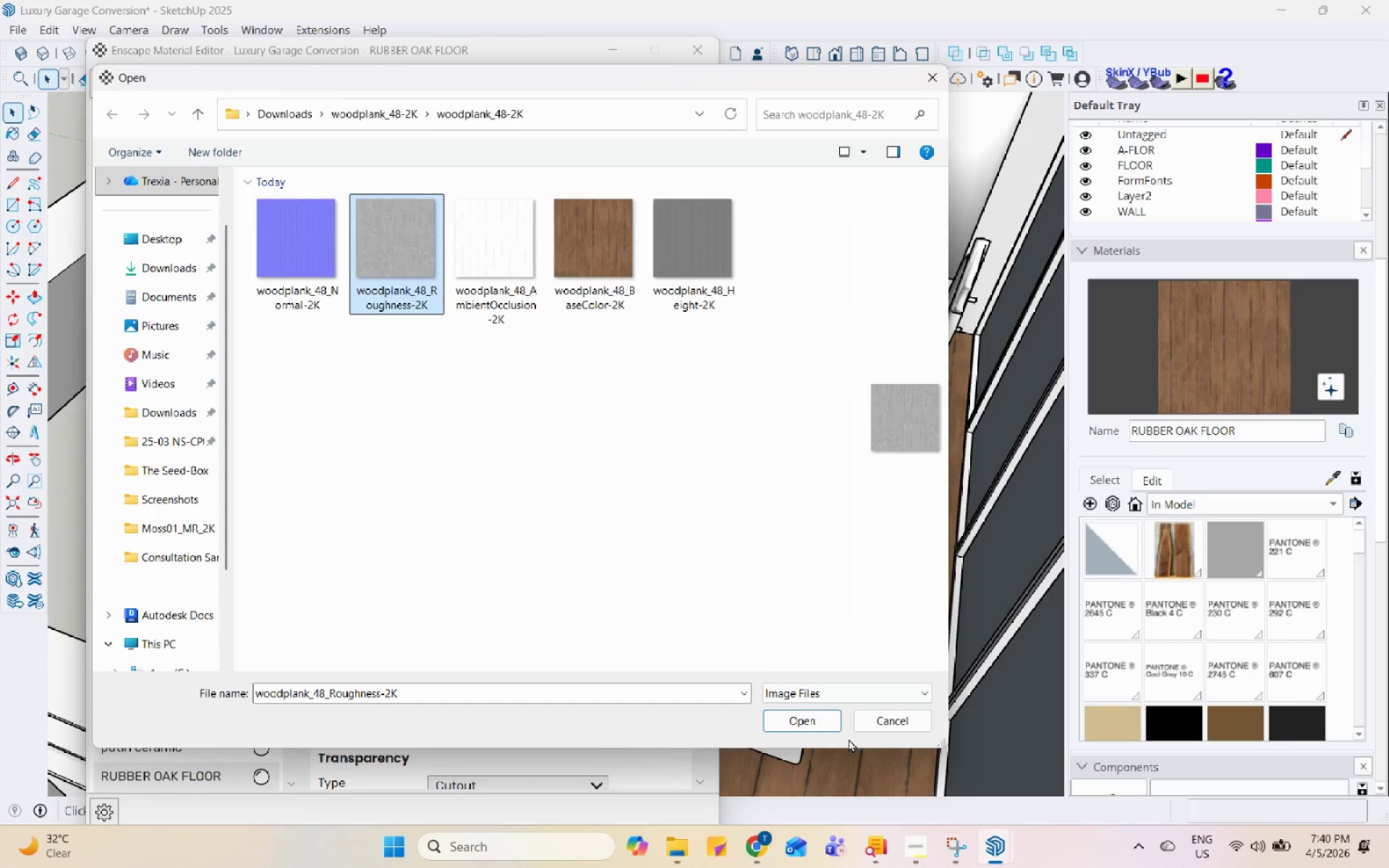 
left_click([824, 715])
 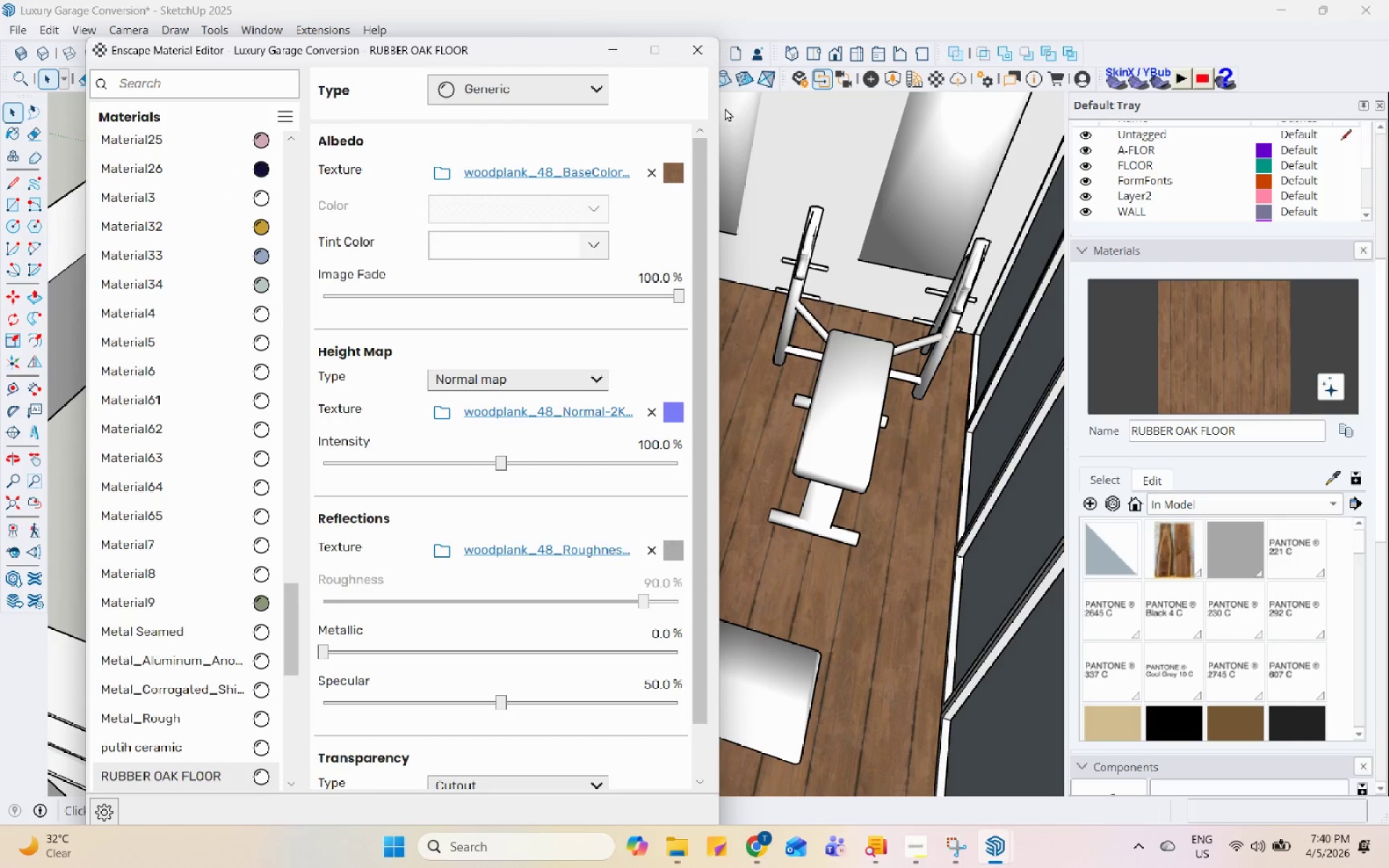 
left_click([713, 47])
 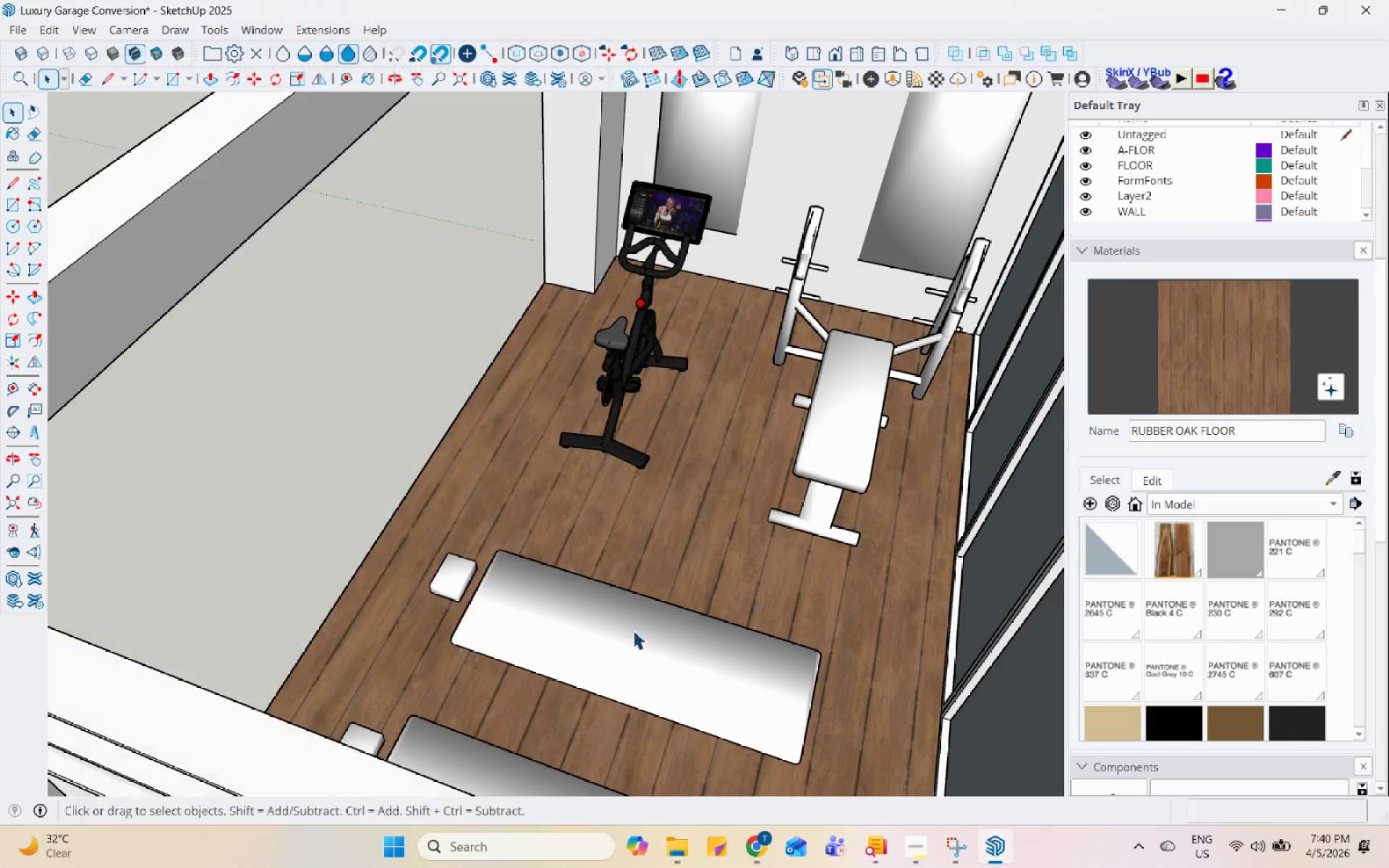 
scroll: coordinate [643, 616], scroll_direction: down, amount: 4.0
 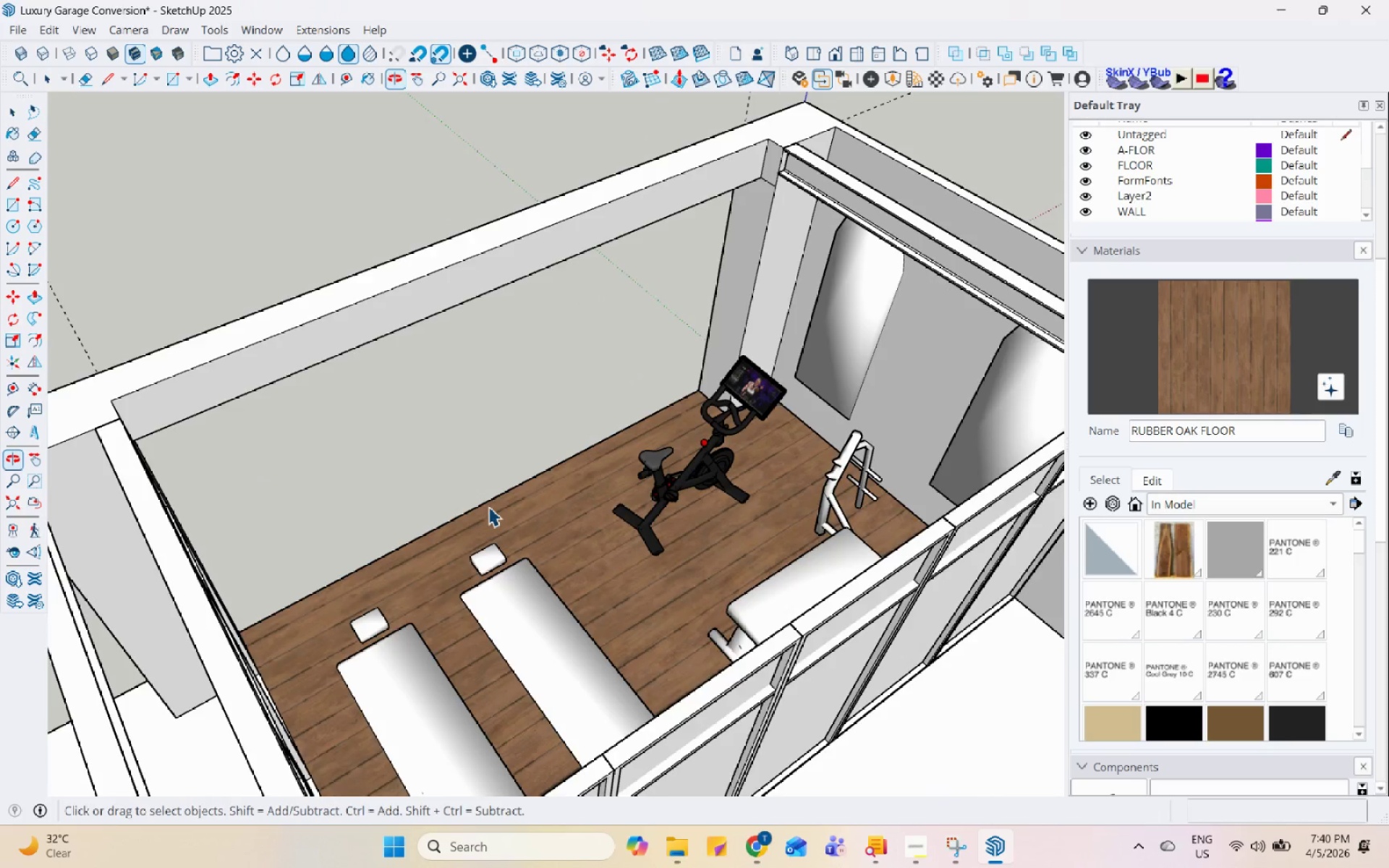 
key(Space)
 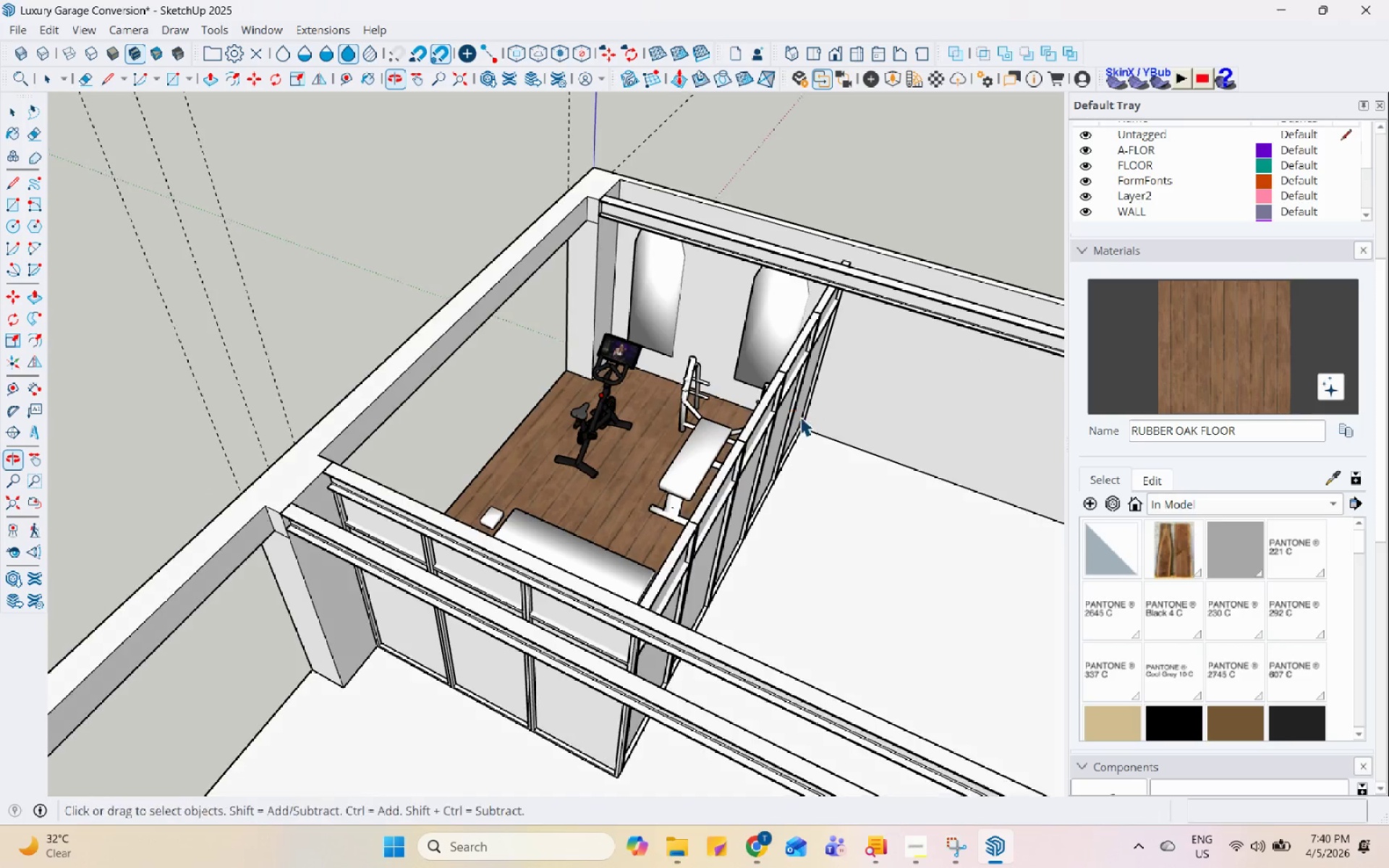 
scroll: coordinate [543, 460], scroll_direction: down, amount: 14.0
 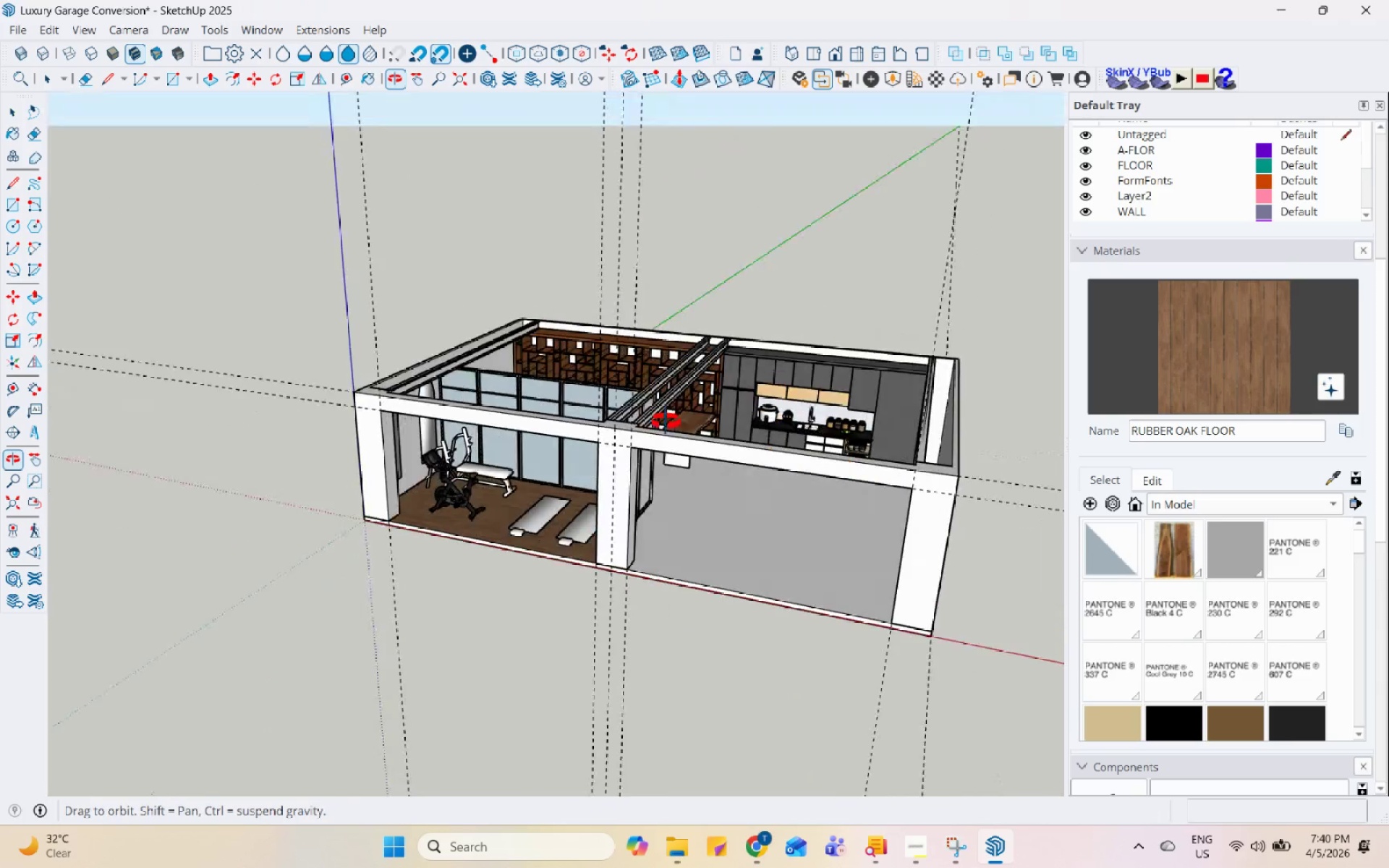 
scroll: coordinate [1214, 587], scroll_direction: up, amount: 5.0
 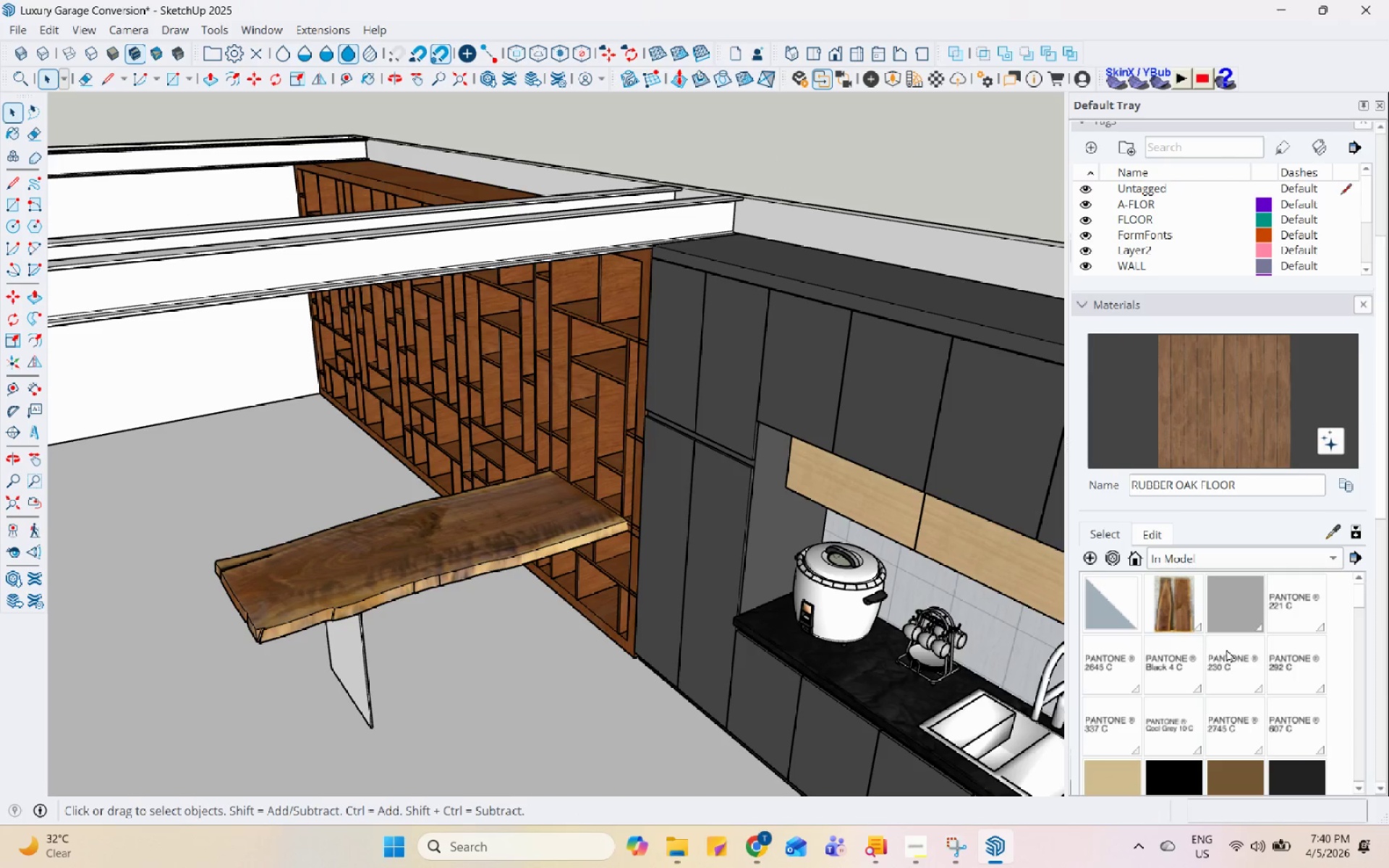 
scroll: coordinate [1240, 659], scroll_direction: down, amount: 22.0
 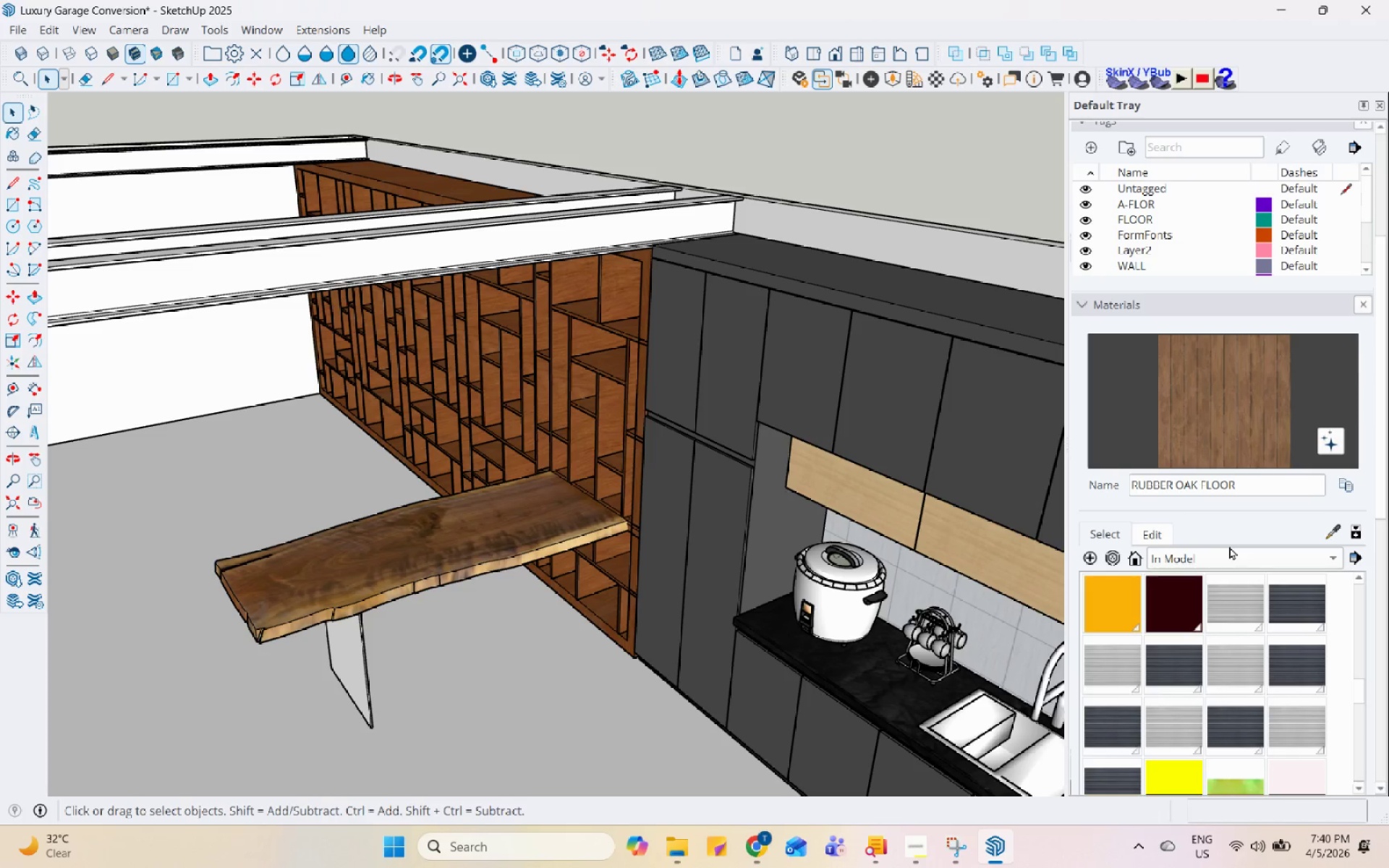 
double_click([1236, 555])
 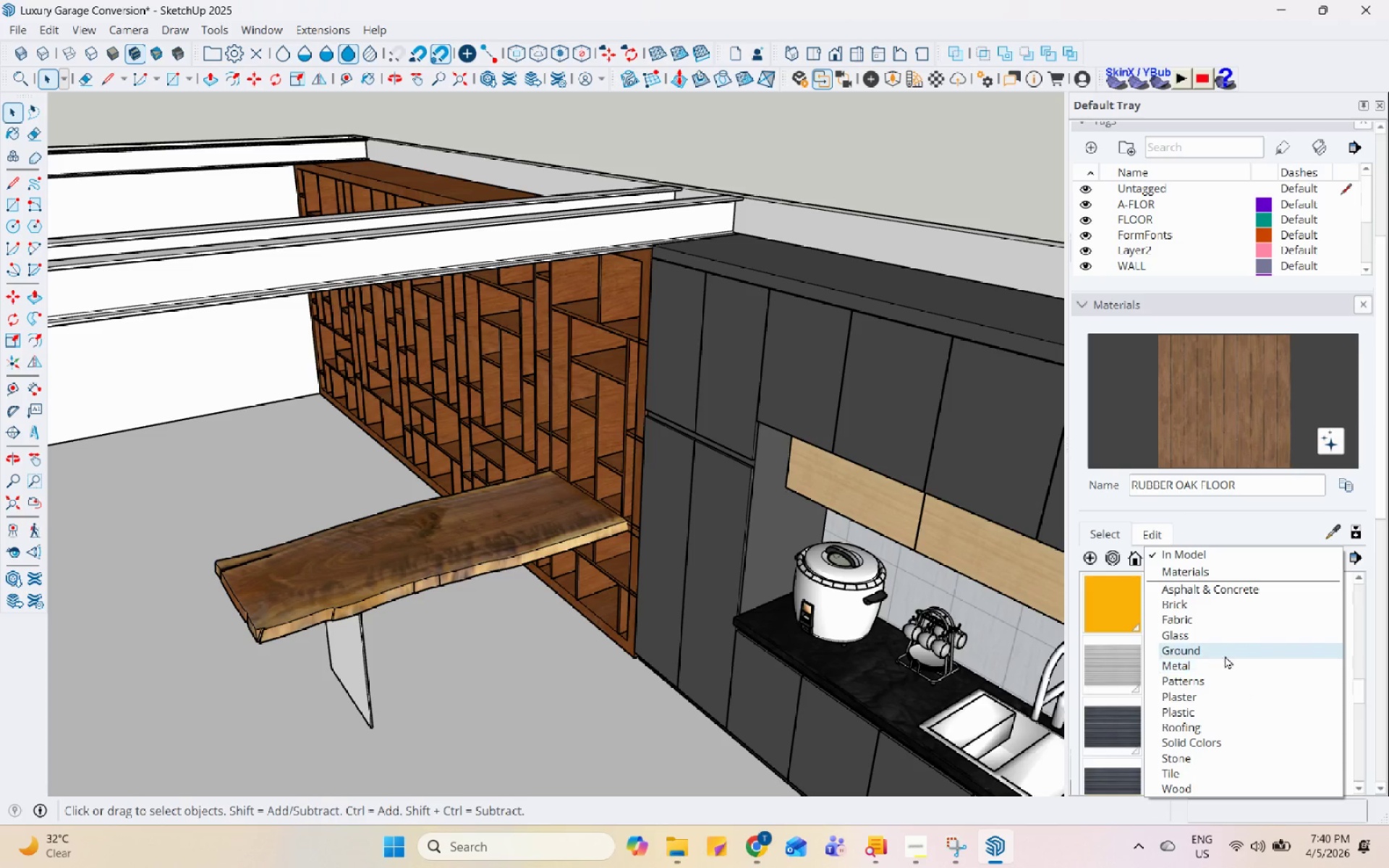 
left_click([1227, 652])
 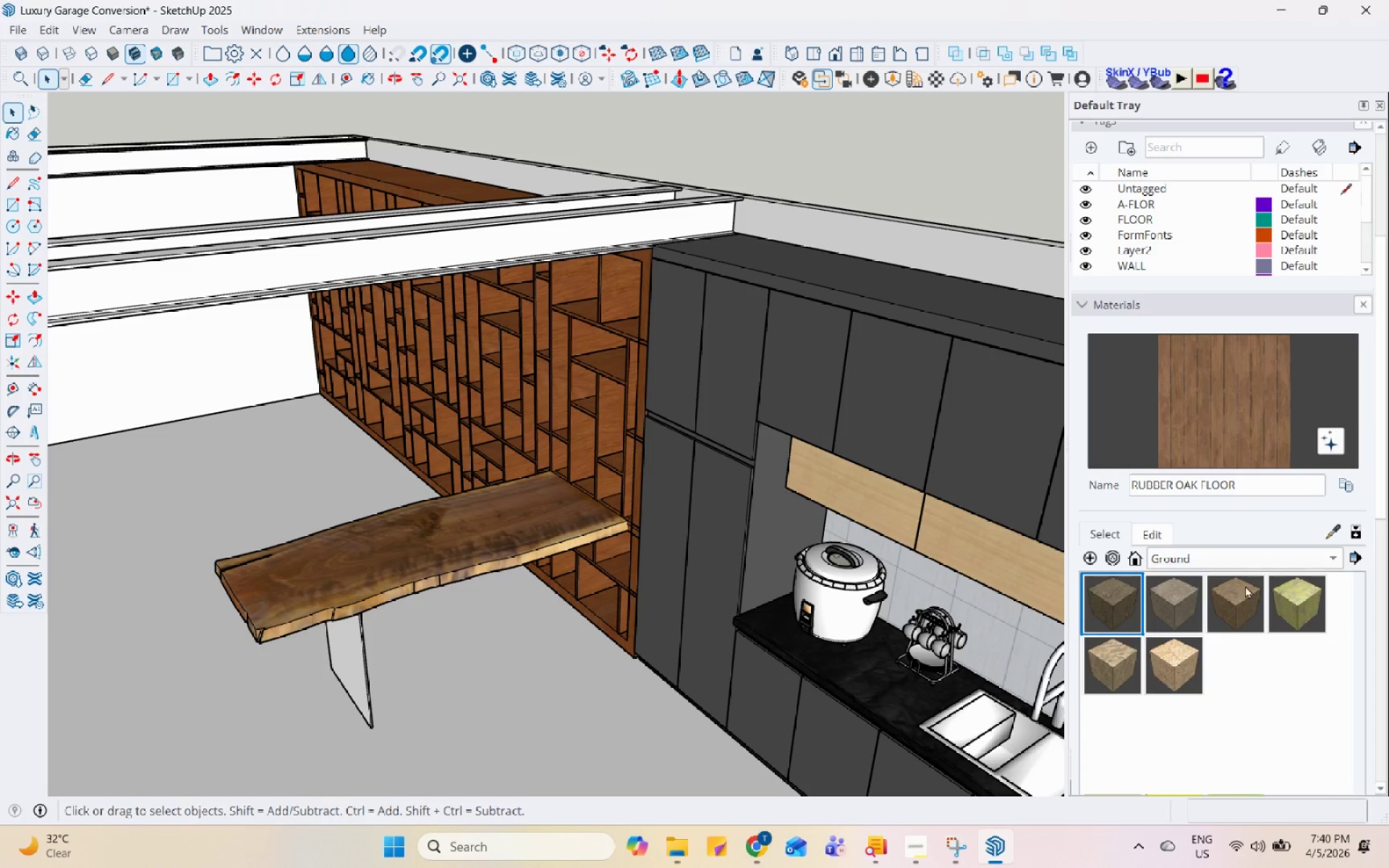 
left_click([1263, 562])
 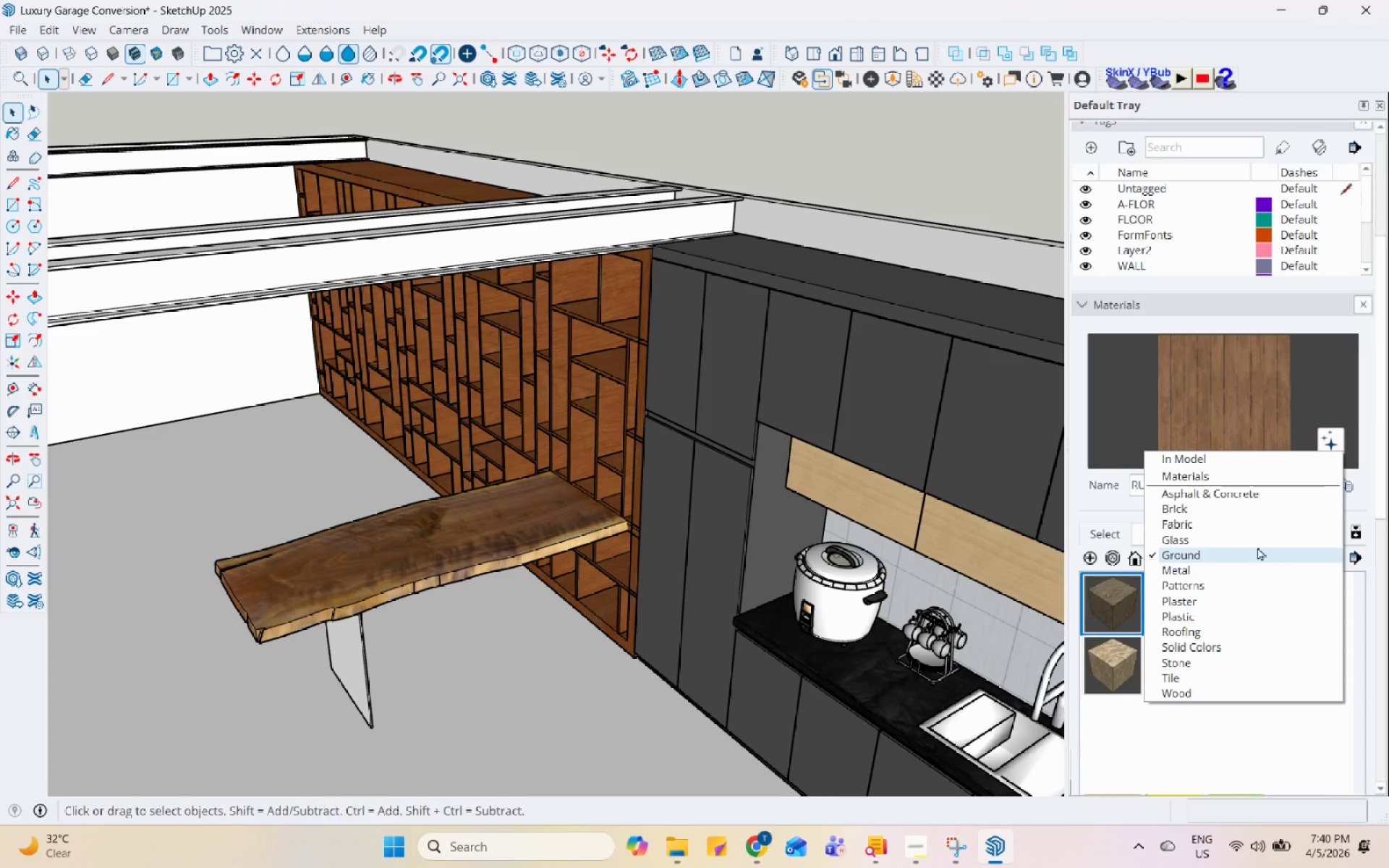 
left_click([1265, 537])
 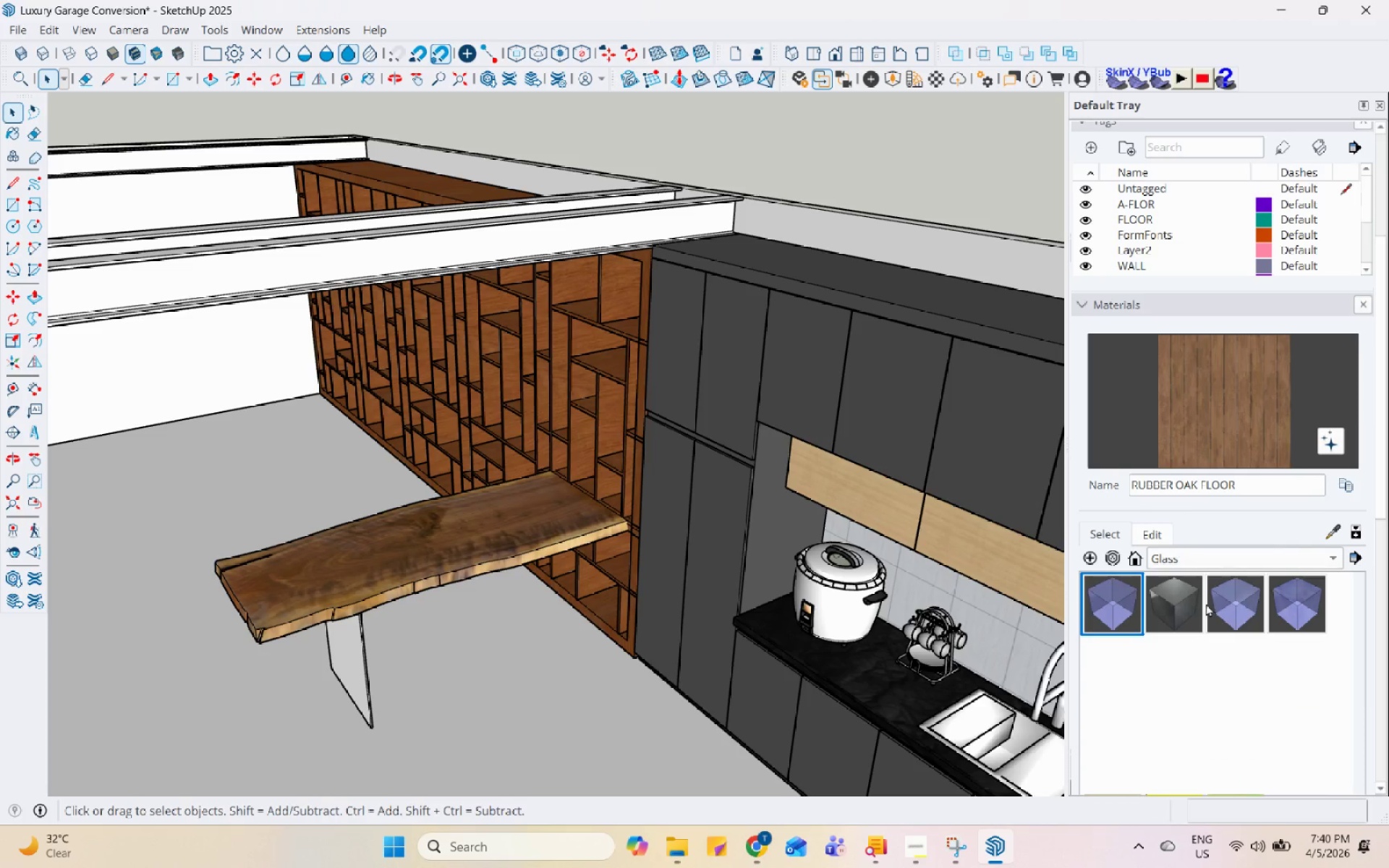 
left_click([1097, 610])
 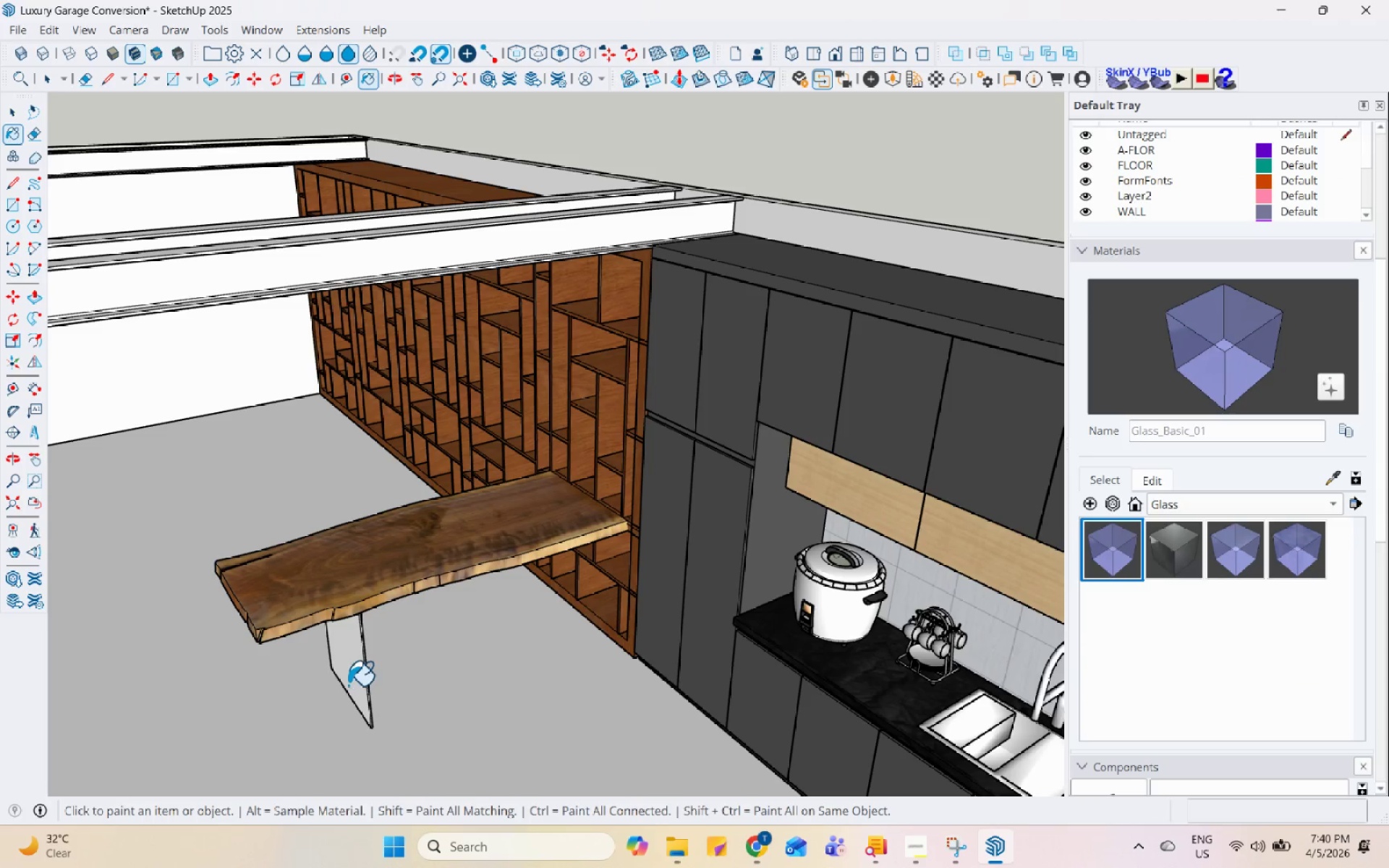 
left_click([354, 674])
 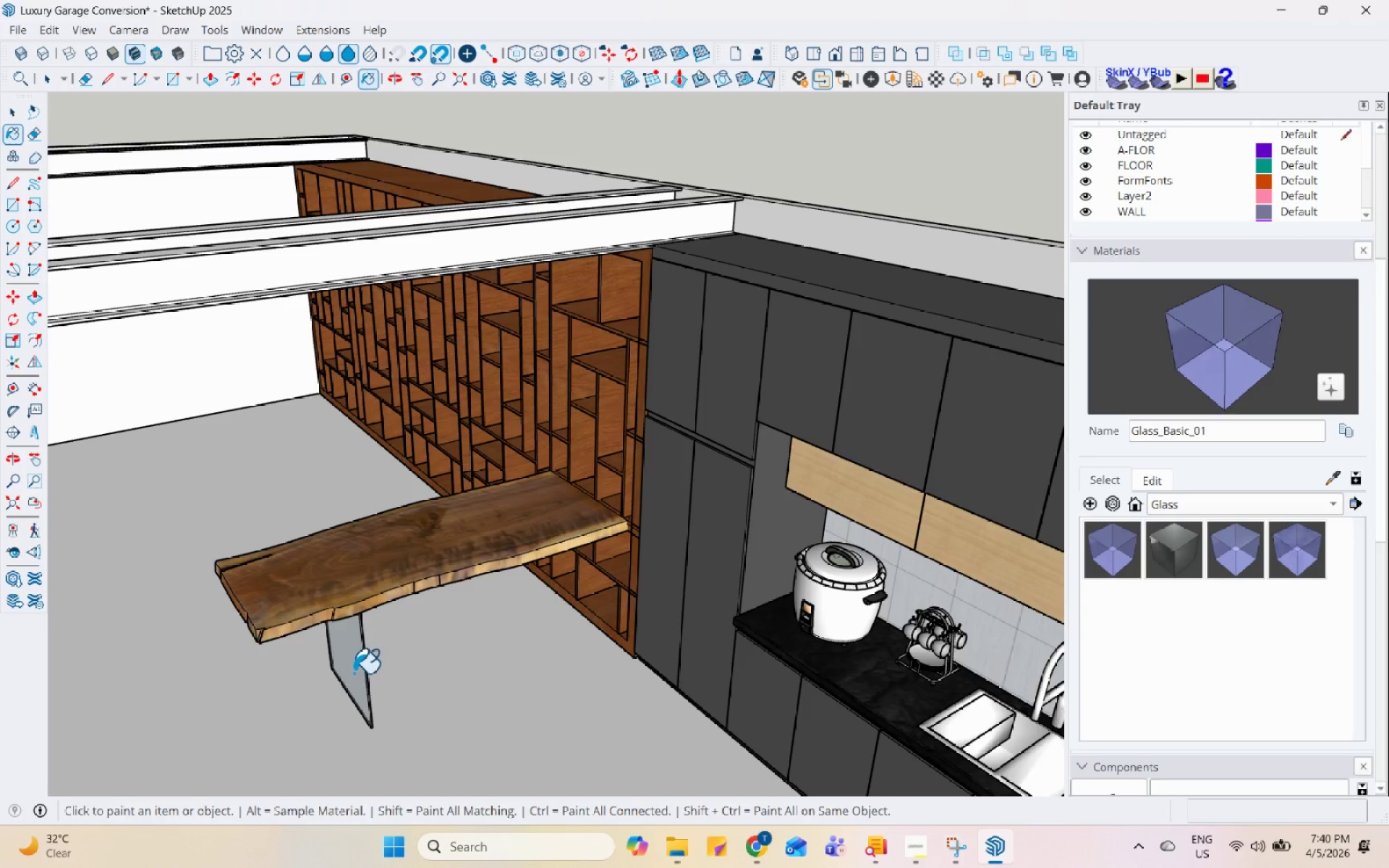 
scroll: coordinate [367, 662], scroll_direction: up, amount: 10.0
 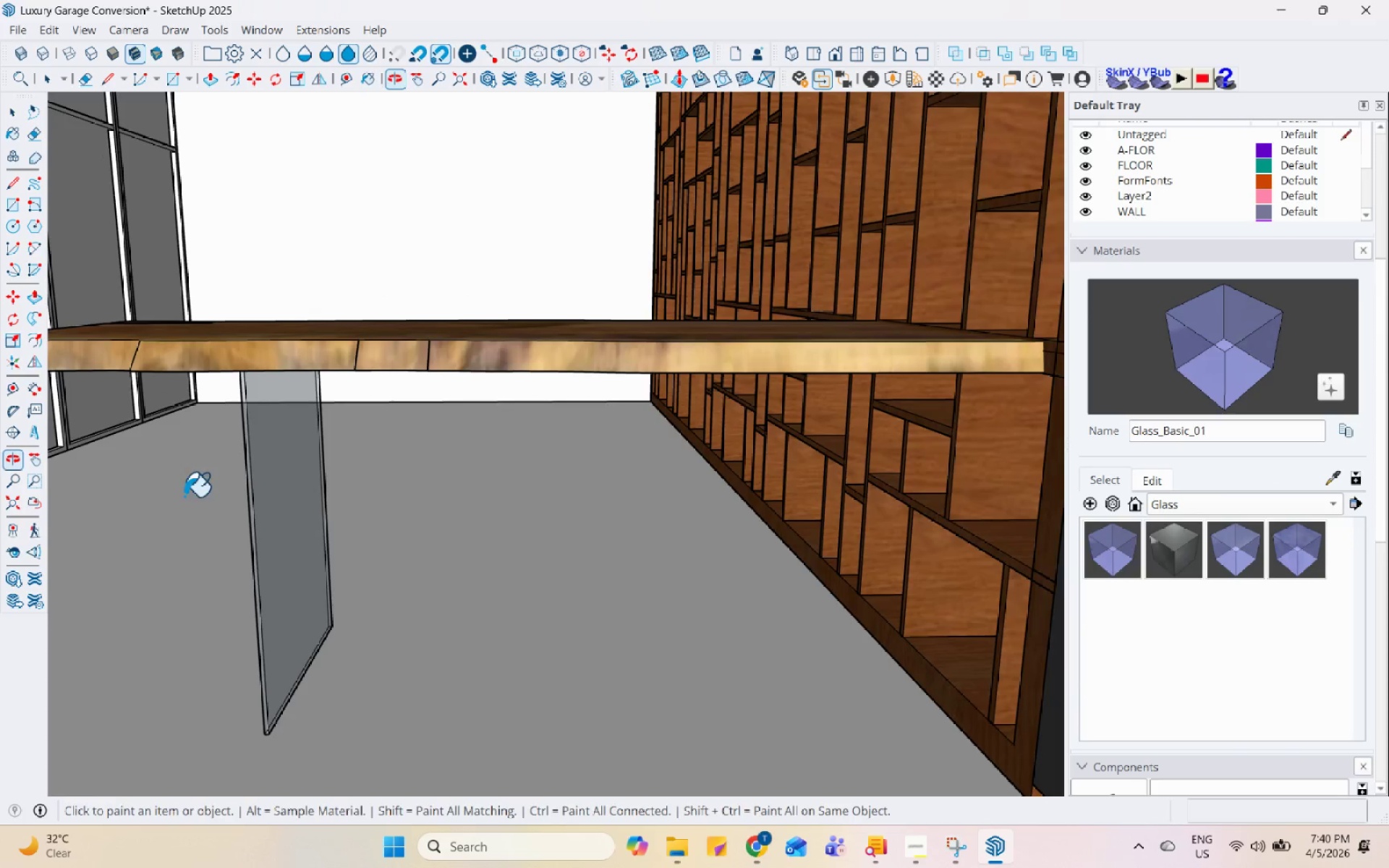 
left_click([242, 475])
 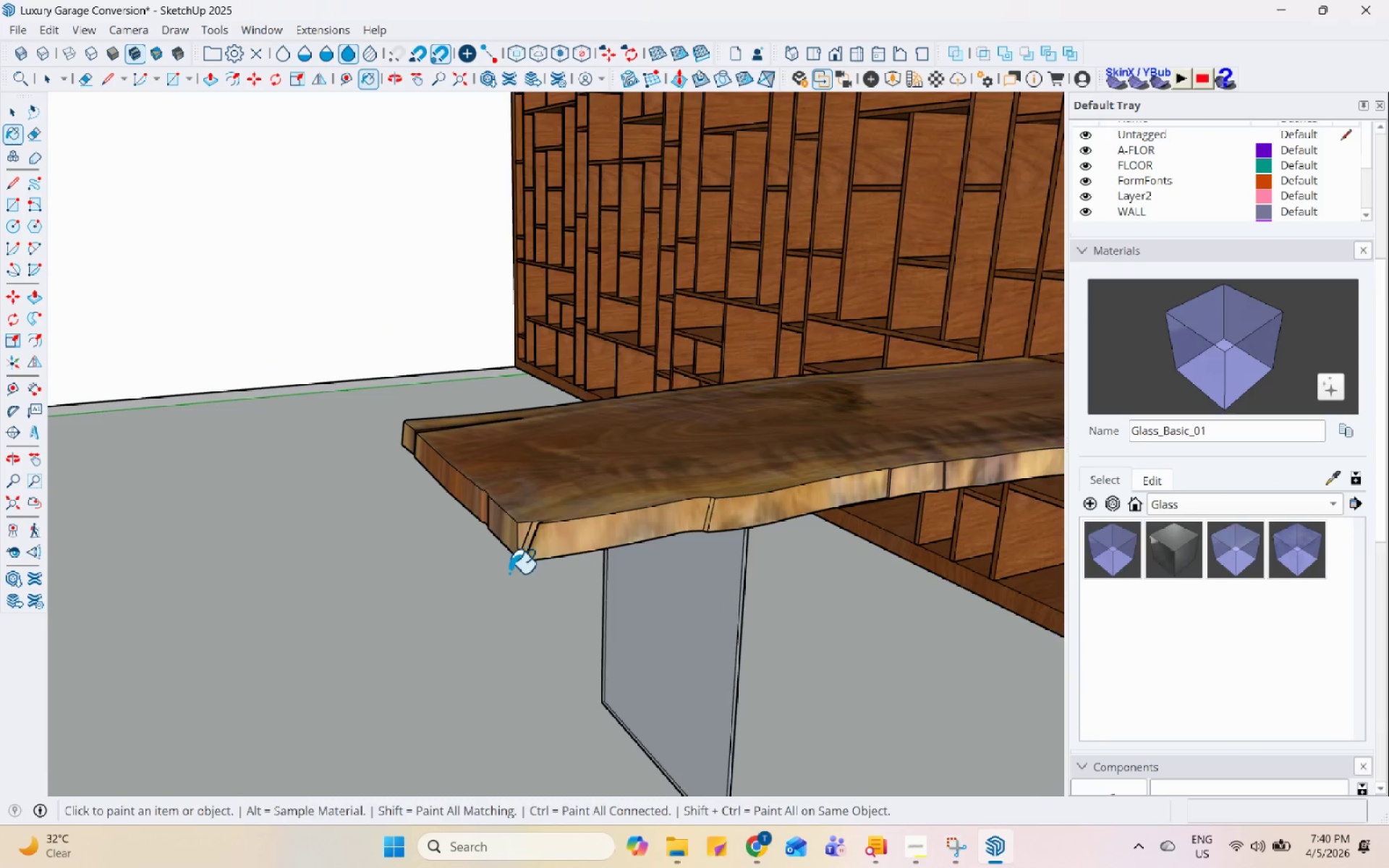 
scroll: coordinate [554, 529], scroll_direction: down, amount: 5.0
 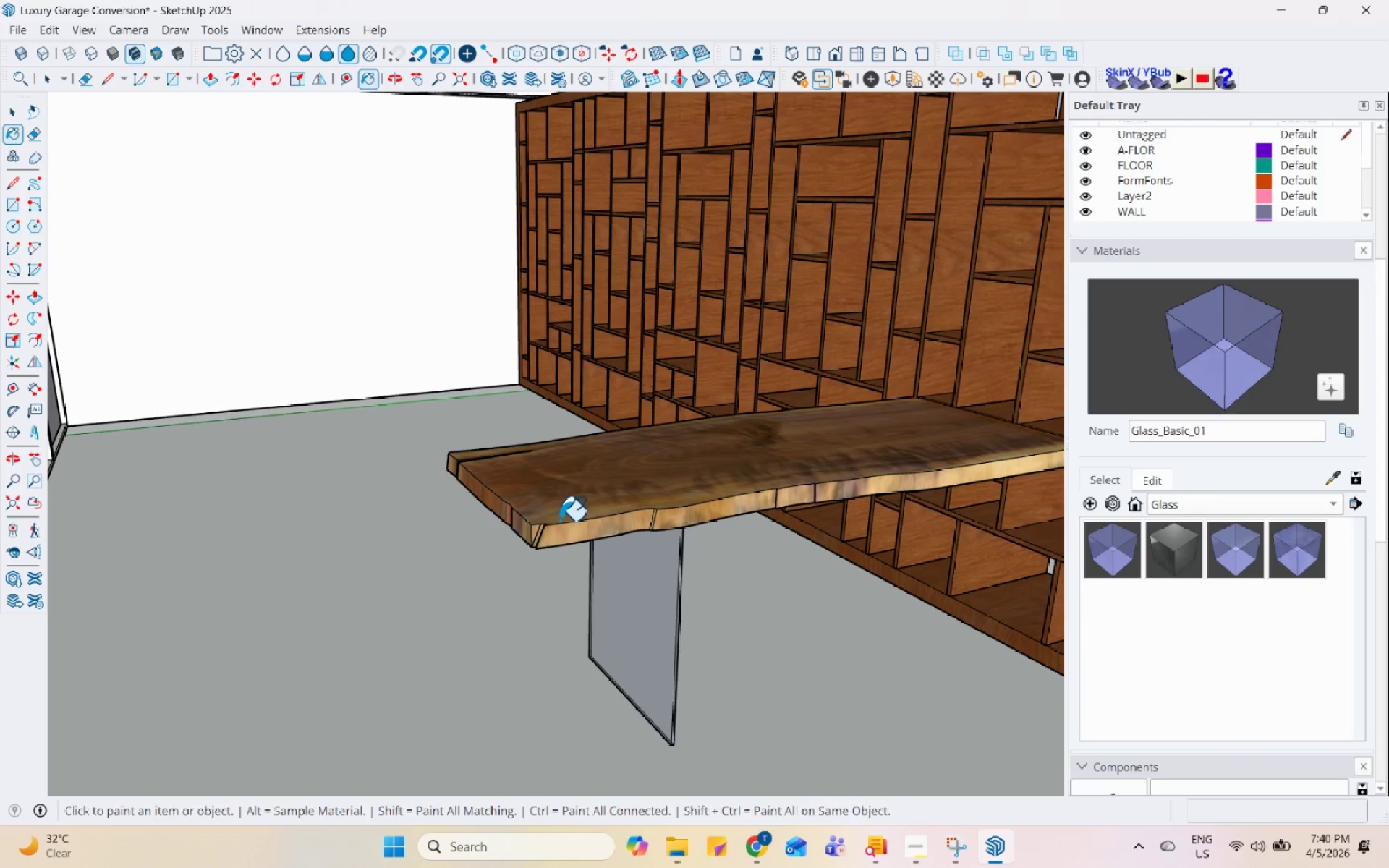 
key(Control+Z)
 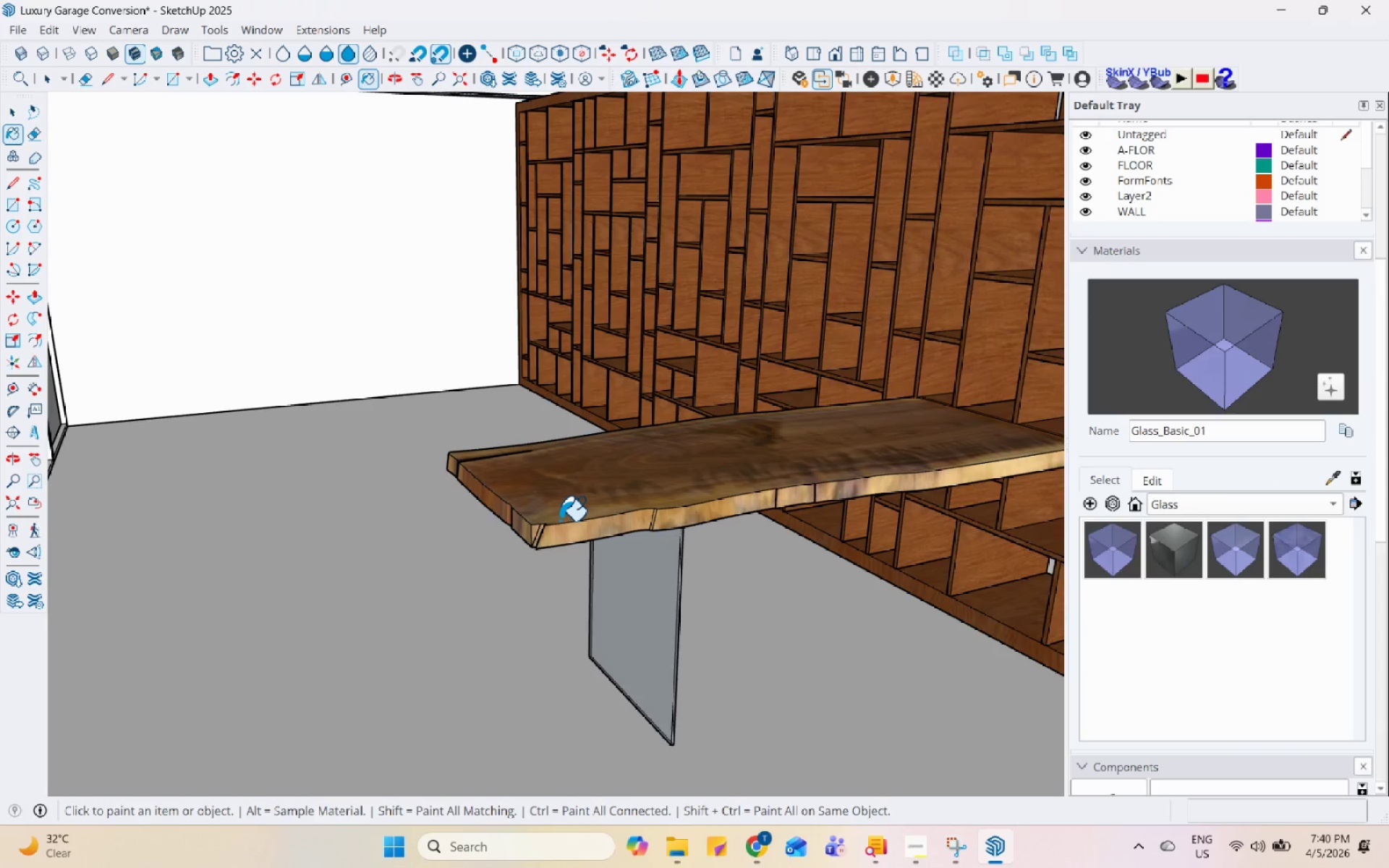 
key(Space)
 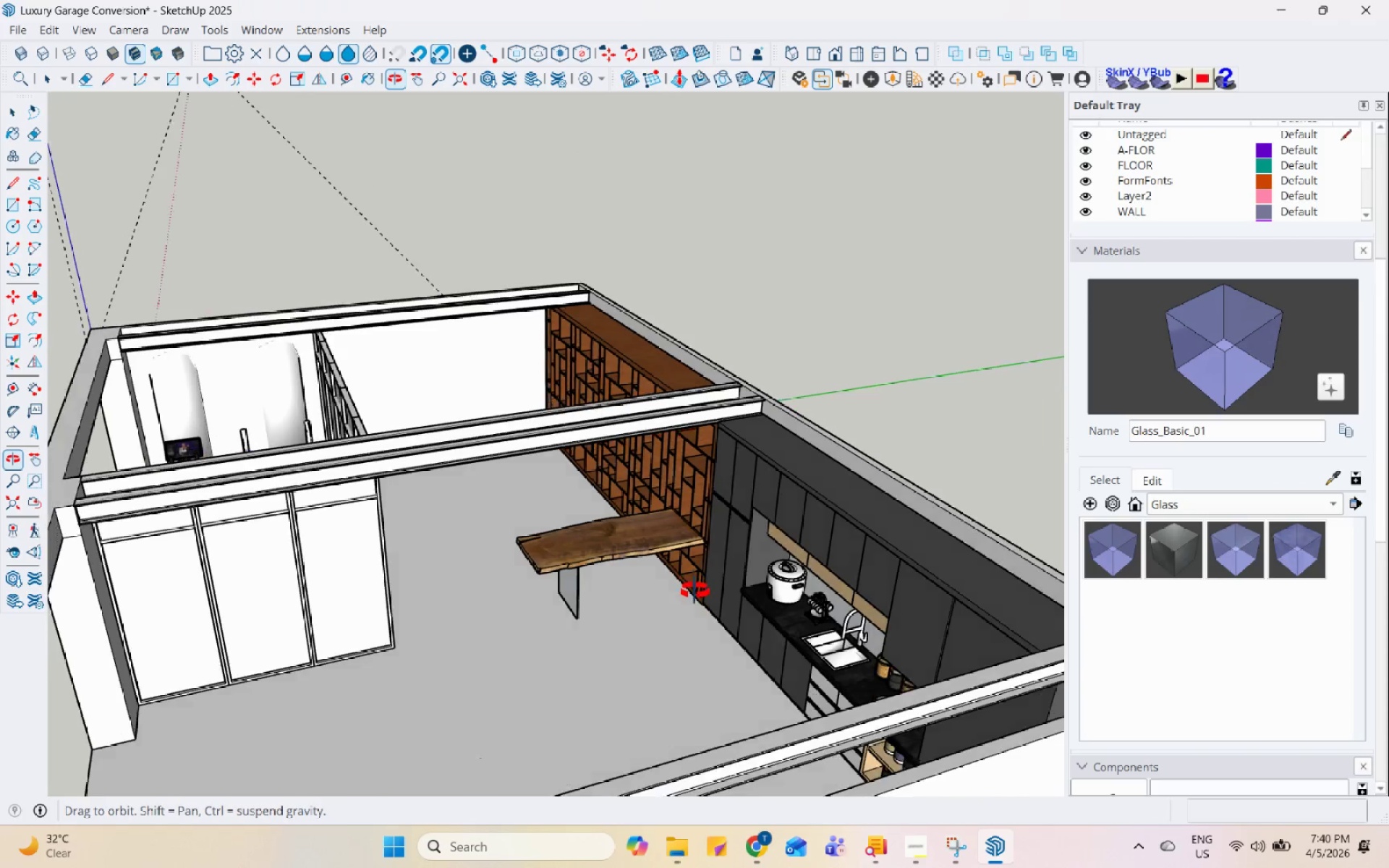 
scroll: coordinate [569, 548], scroll_direction: down, amount: 14.0
 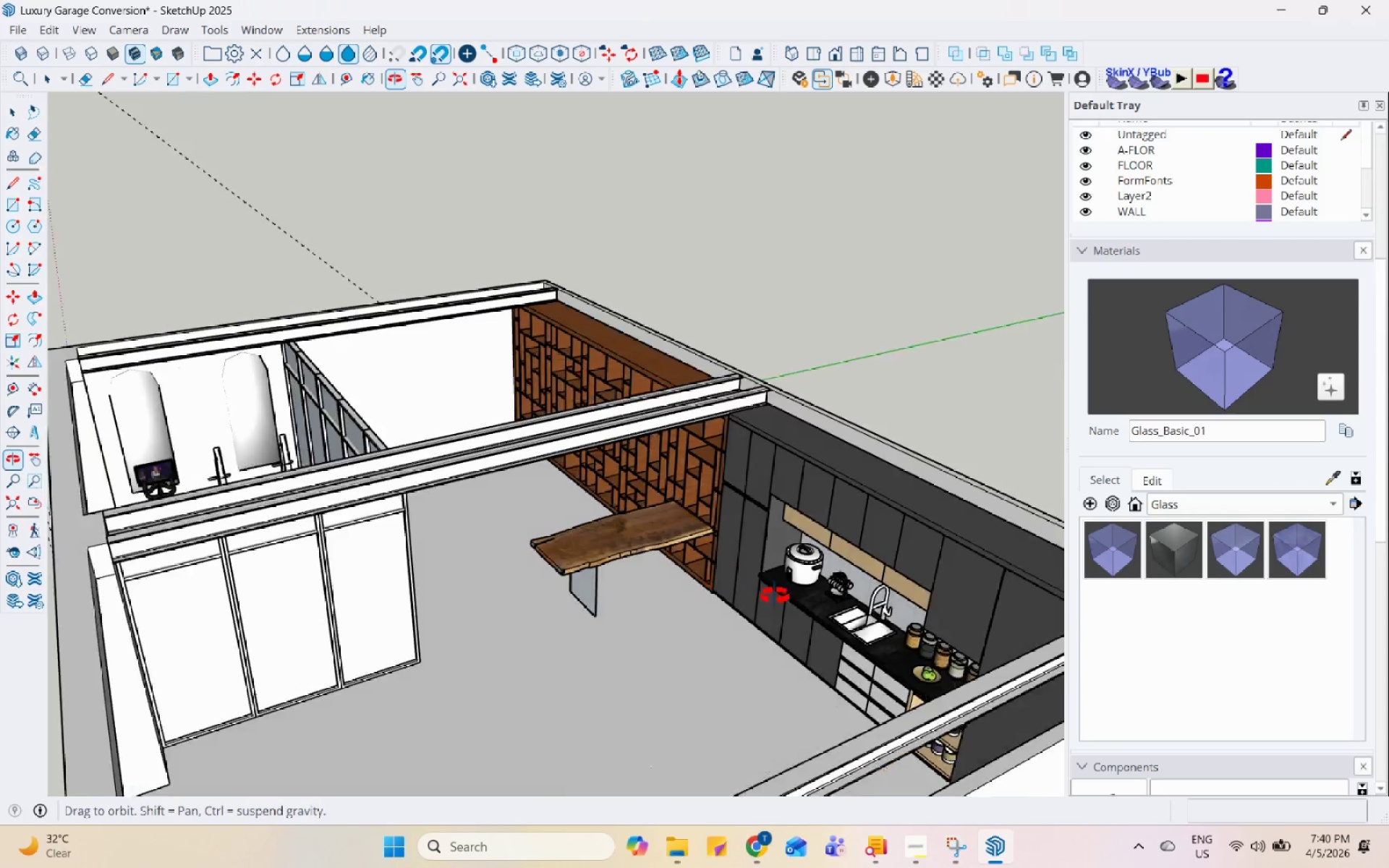 
key(Escape)
 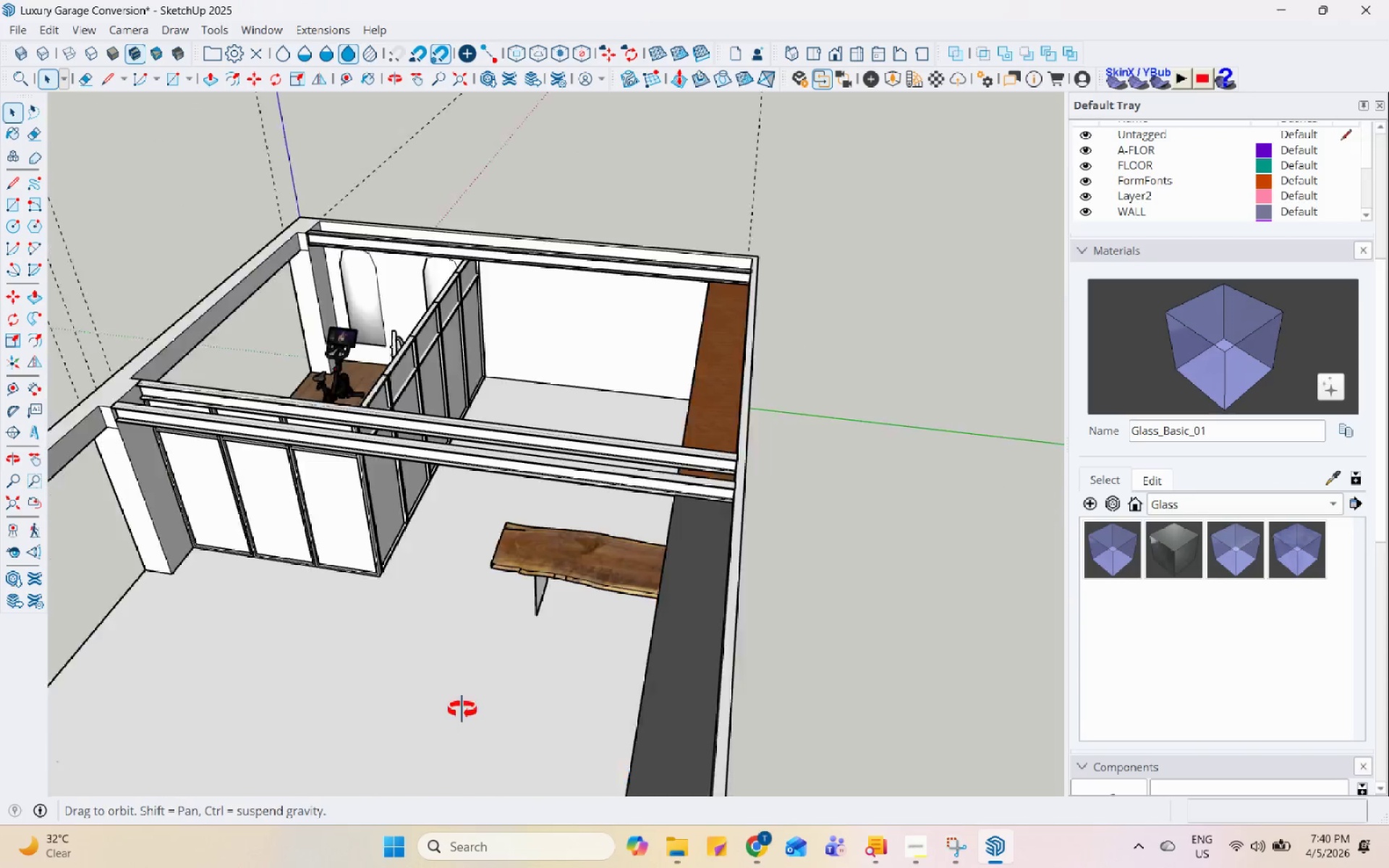 
scroll: coordinate [493, 592], scroll_direction: down, amount: 4.0
 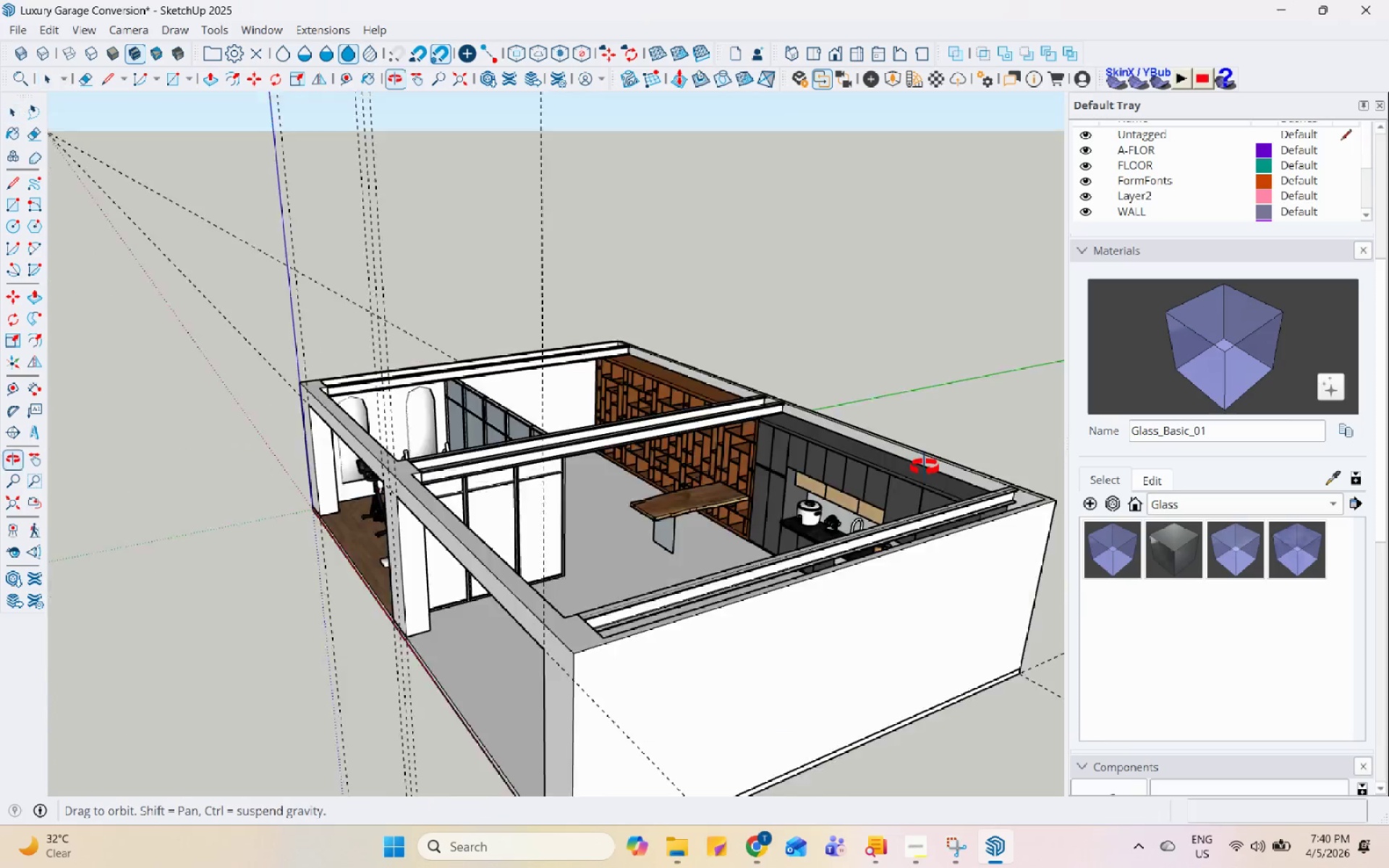 
scroll: coordinate [789, 545], scroll_direction: up, amount: 1.0
 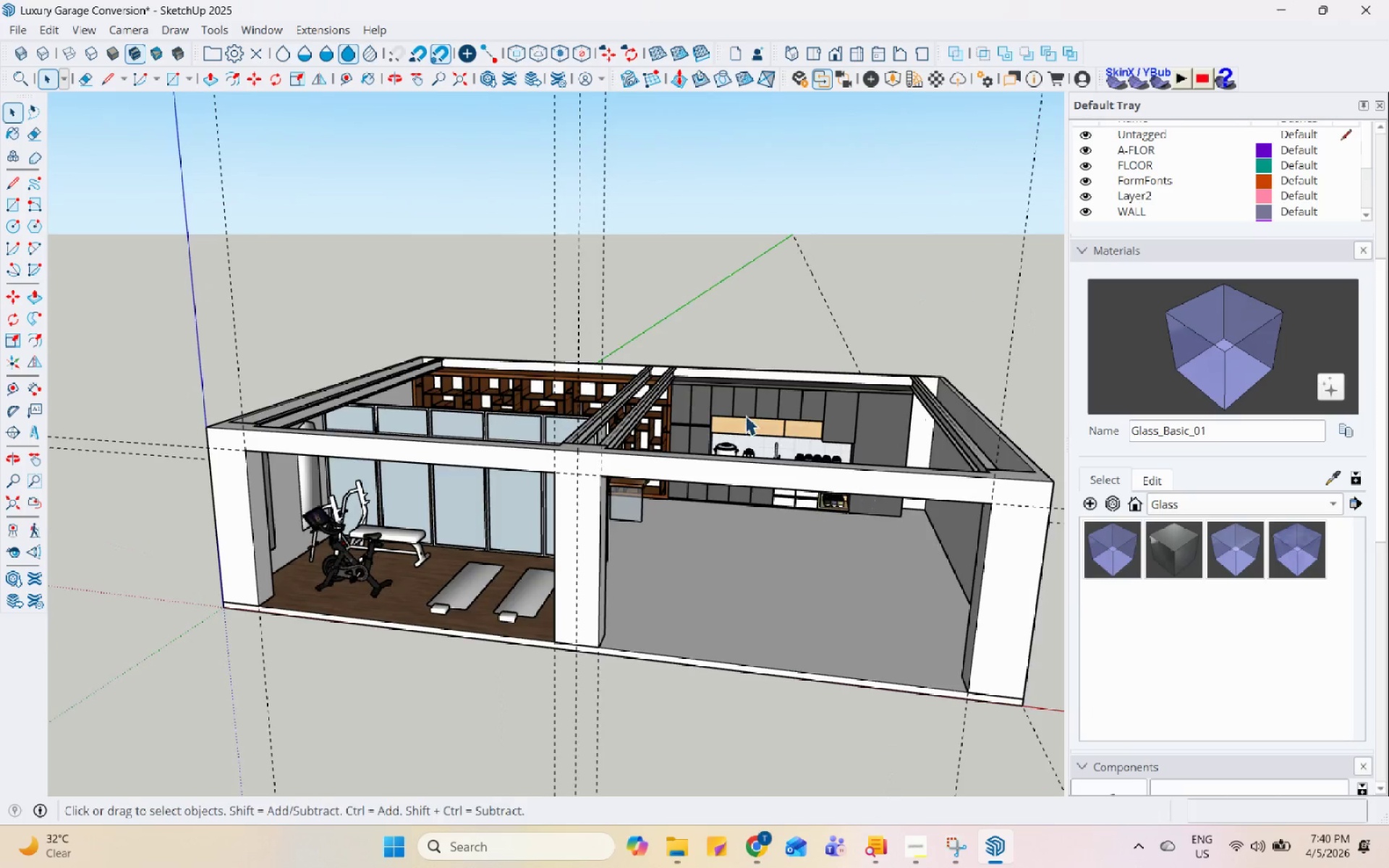 
scroll: coordinate [720, 438], scroll_direction: down, amount: 3.0
 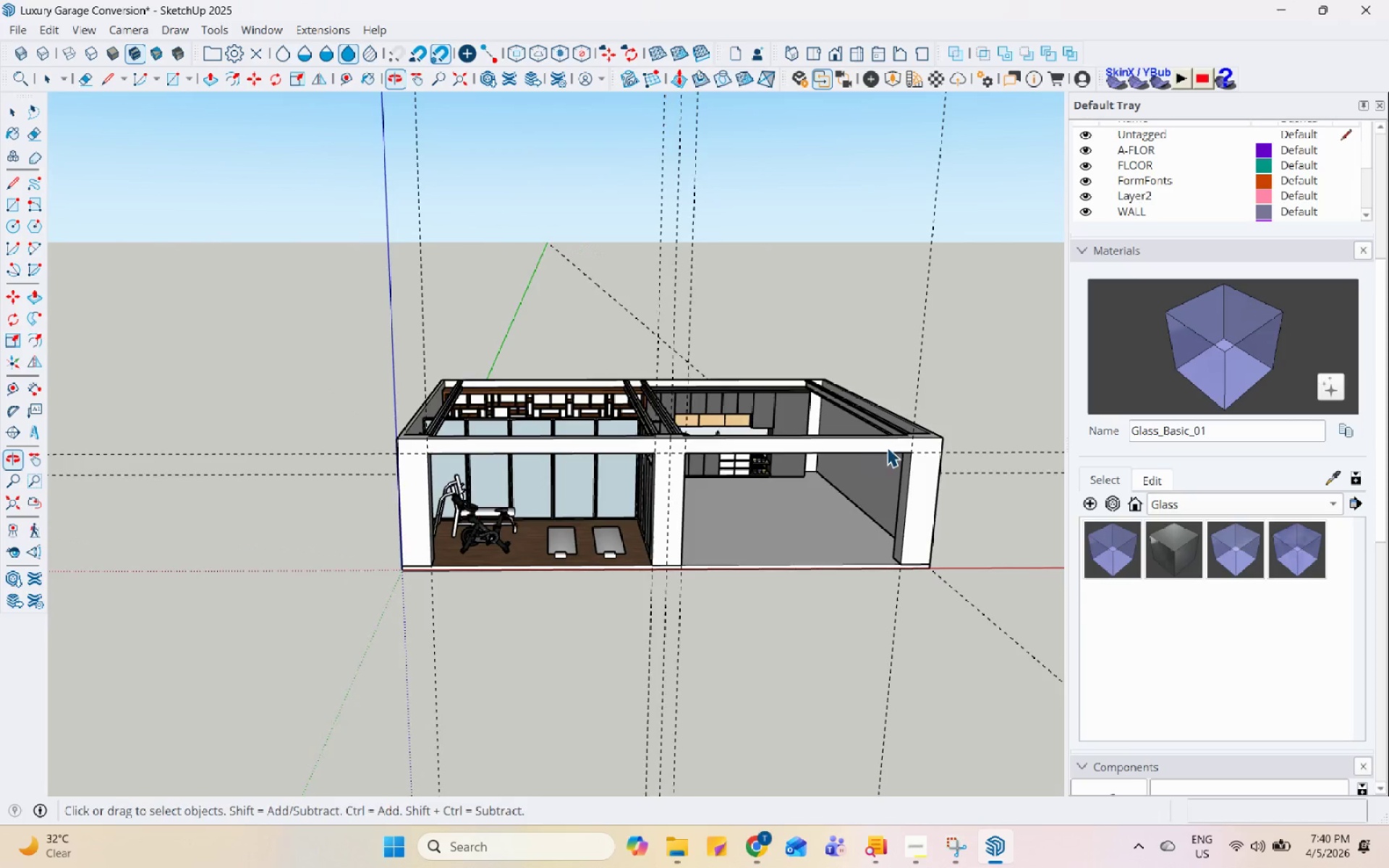 
scroll: coordinate [254, 249], scroll_direction: up, amount: 5.0
 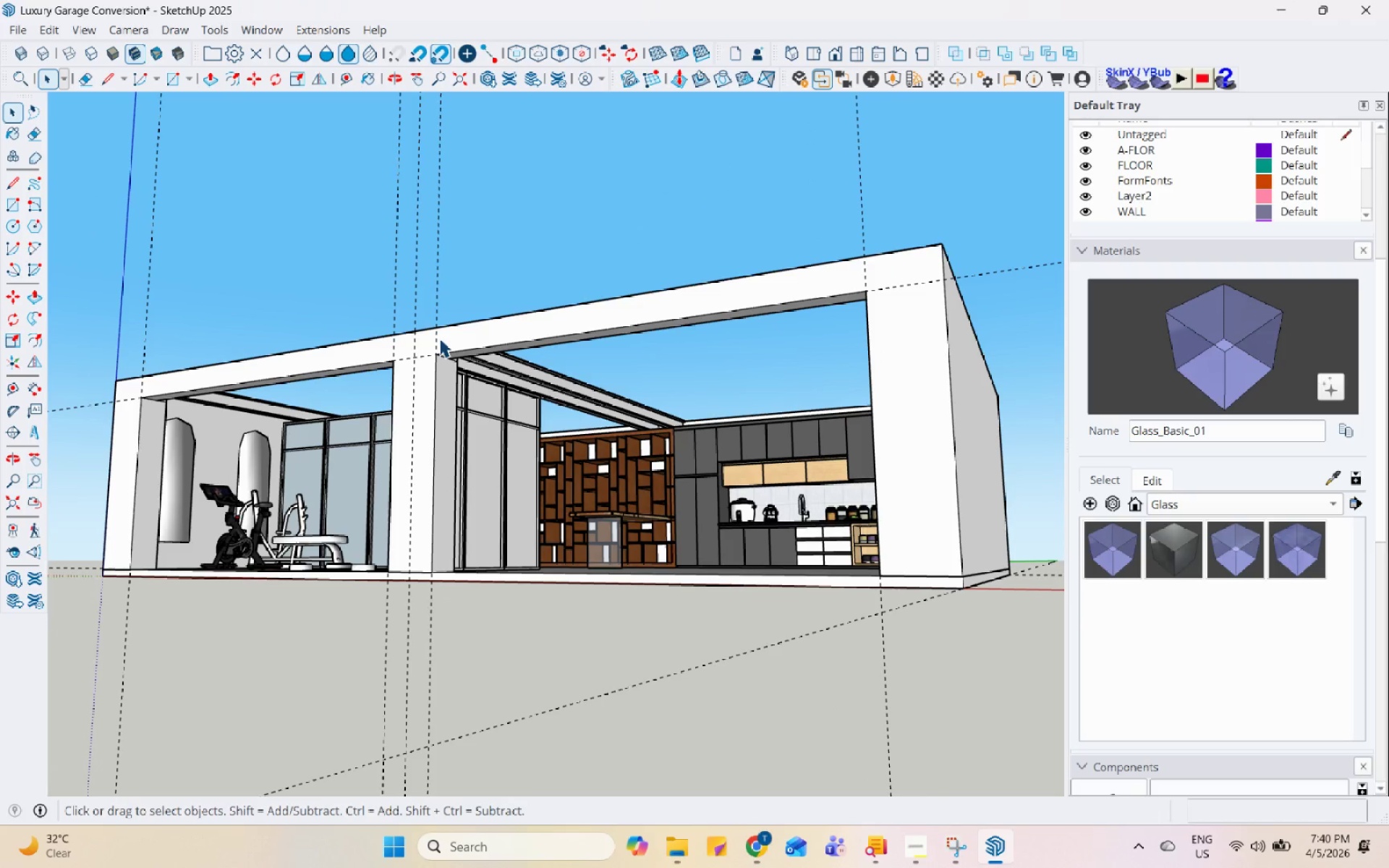 
wait(10.35)
 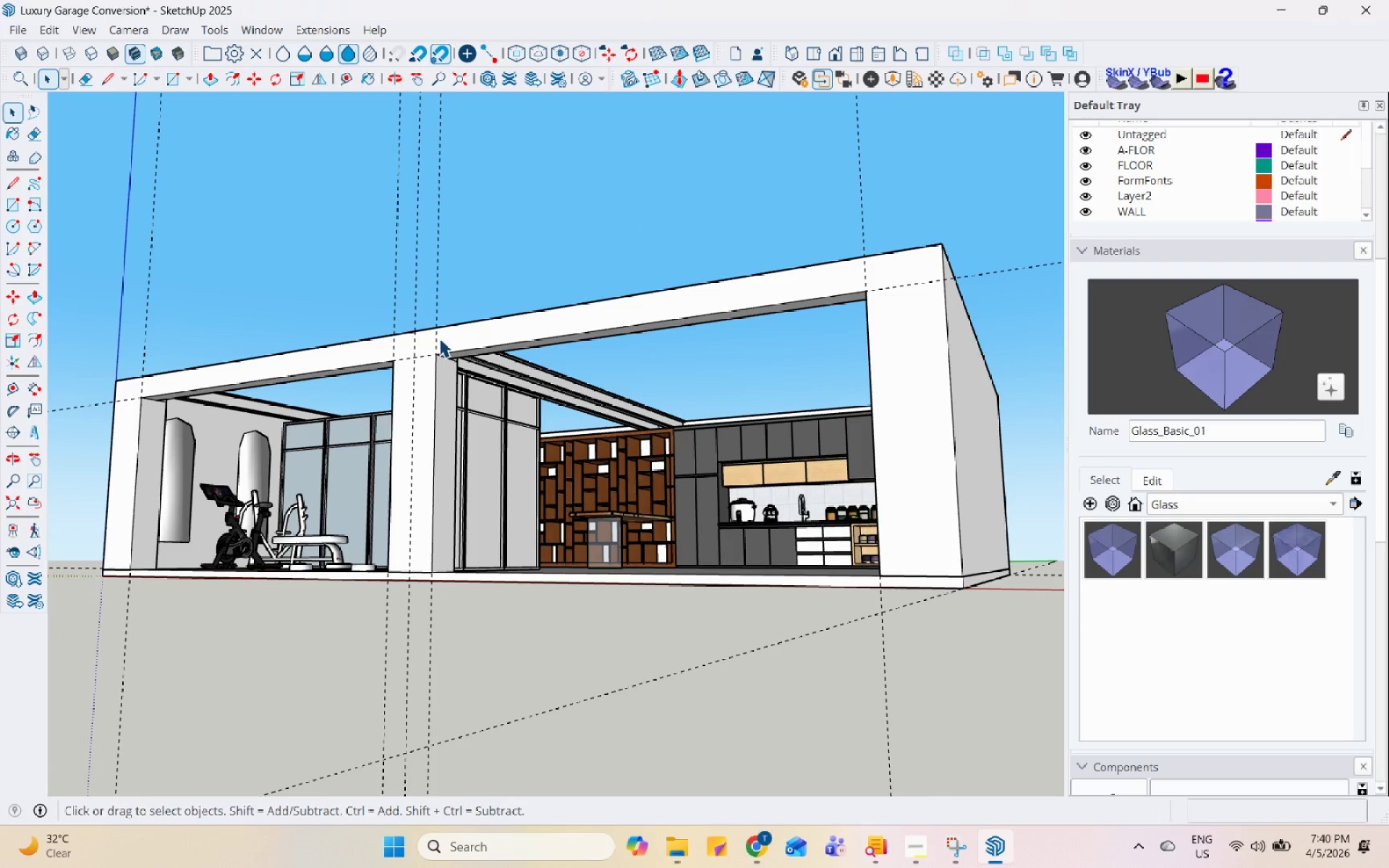 
scroll: coordinate [936, 433], scroll_direction: down, amount: 1.0
 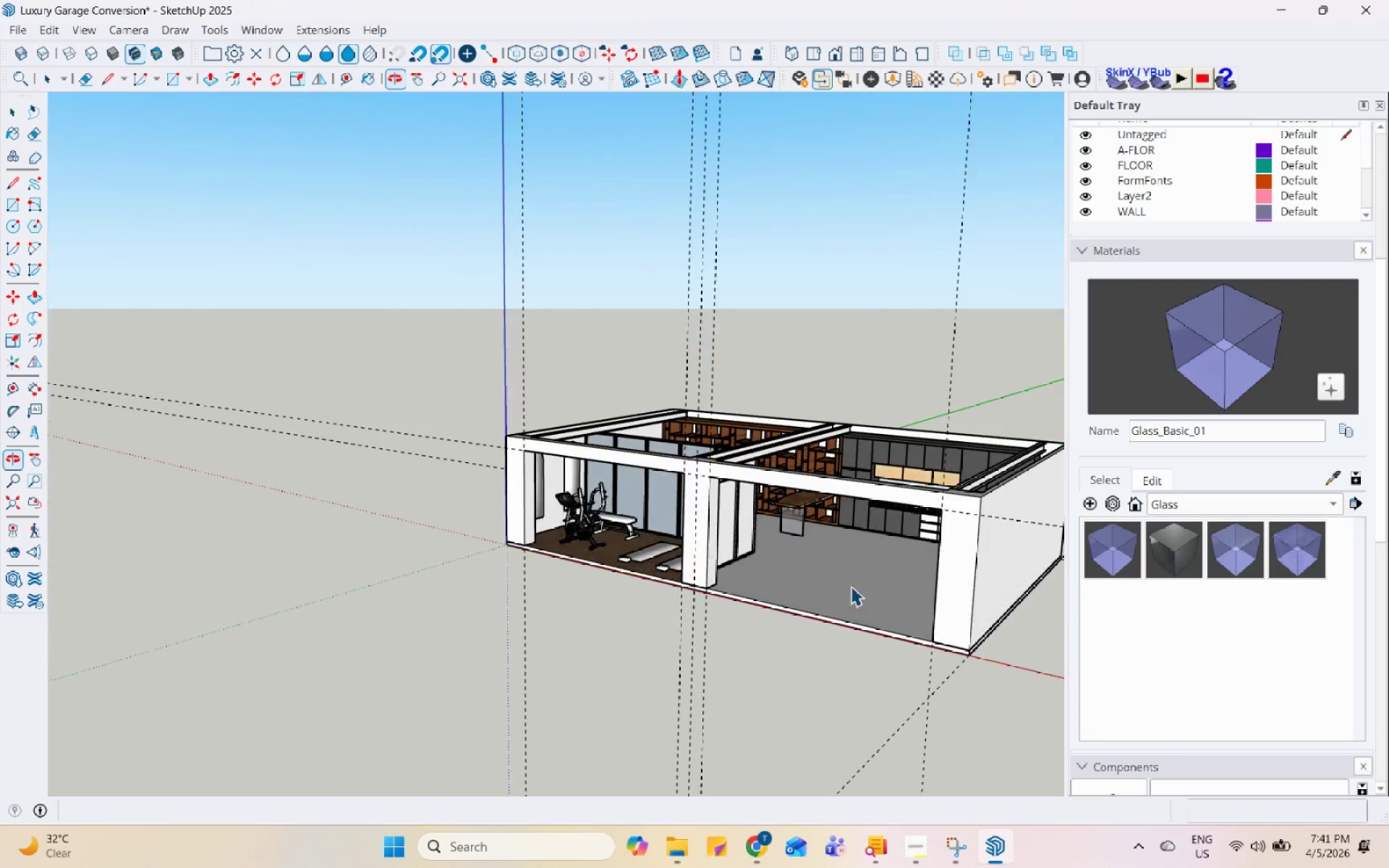 
key(Control+S)
 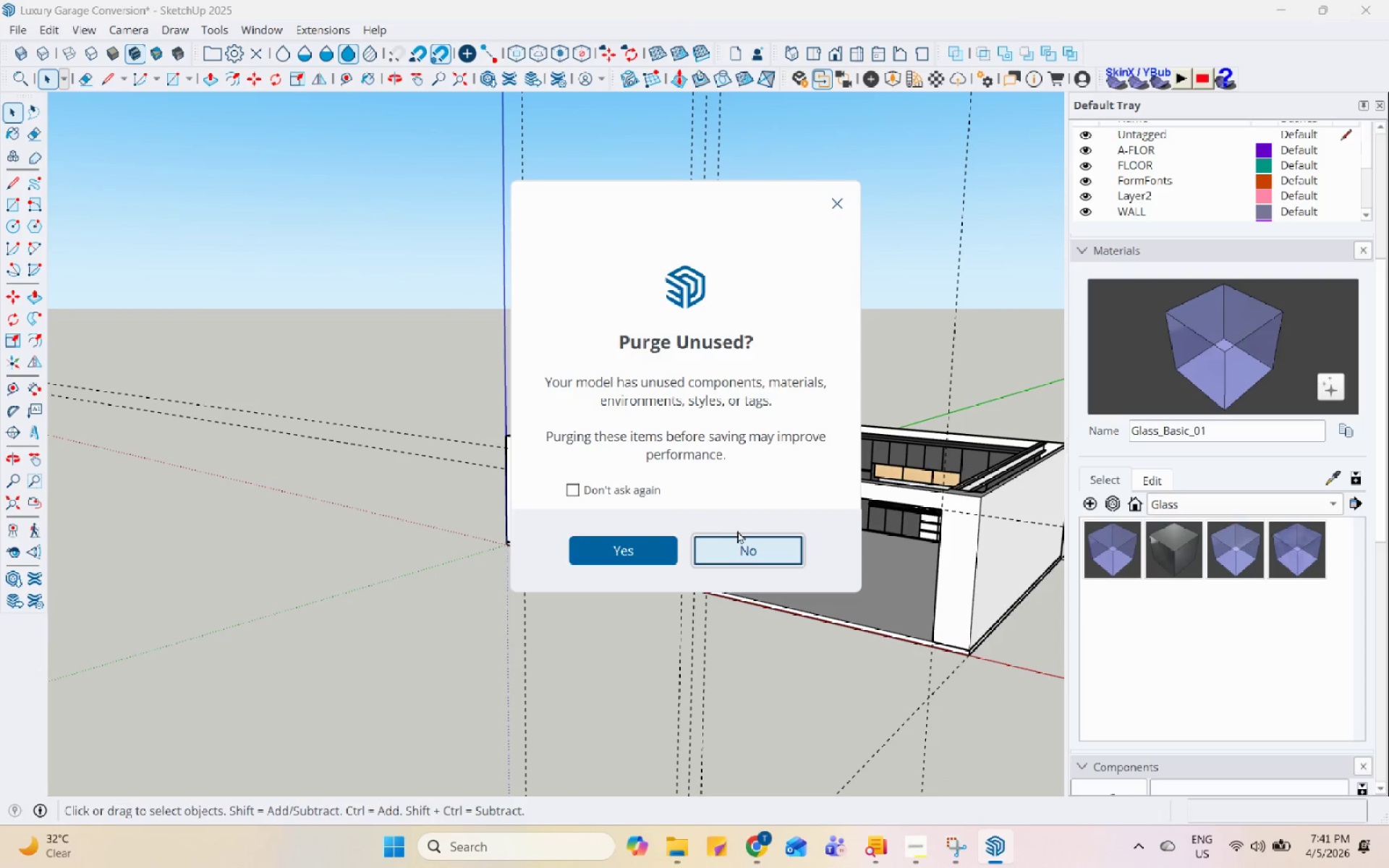 
left_click([721, 545])
 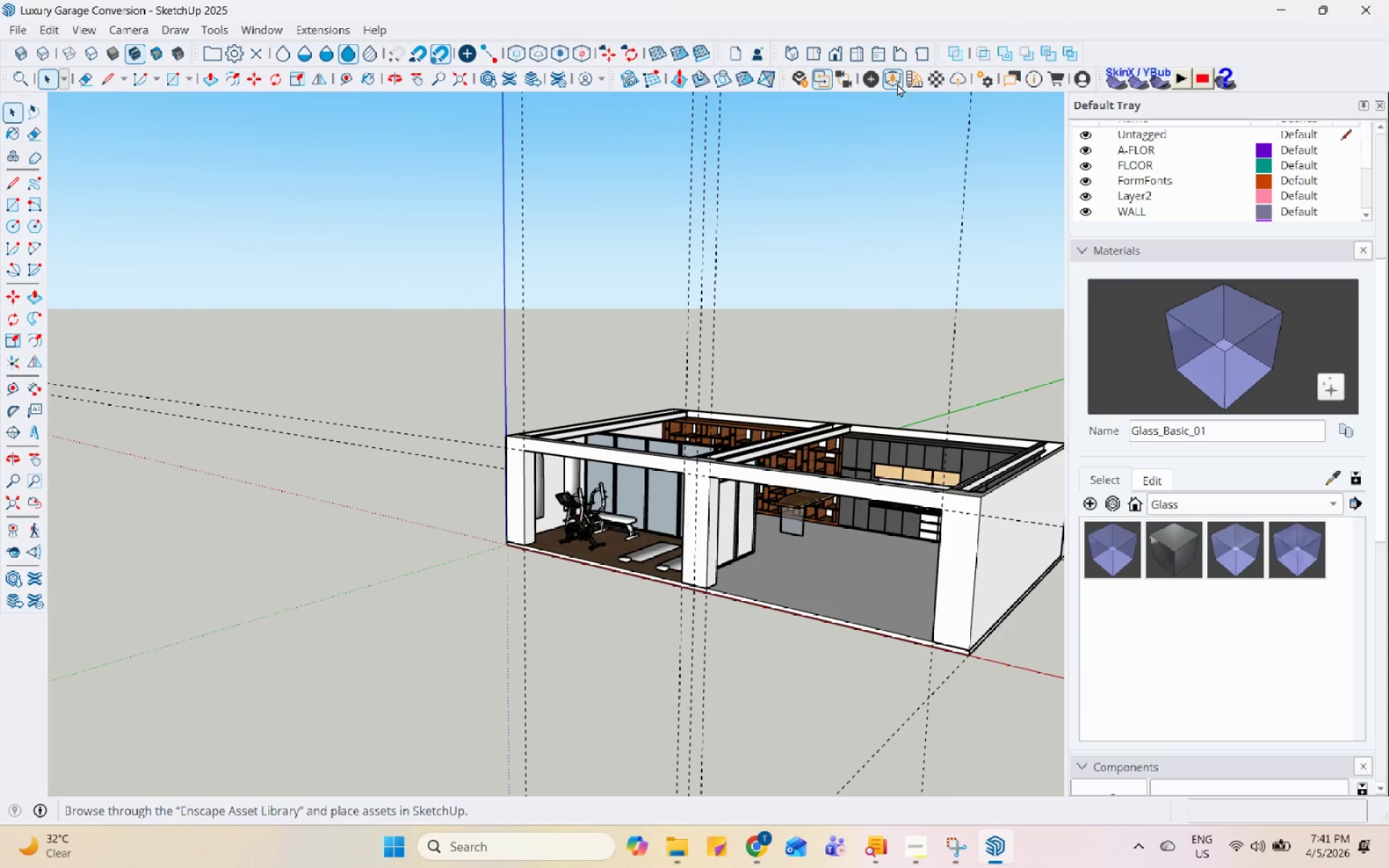 
left_click([913, 86])
 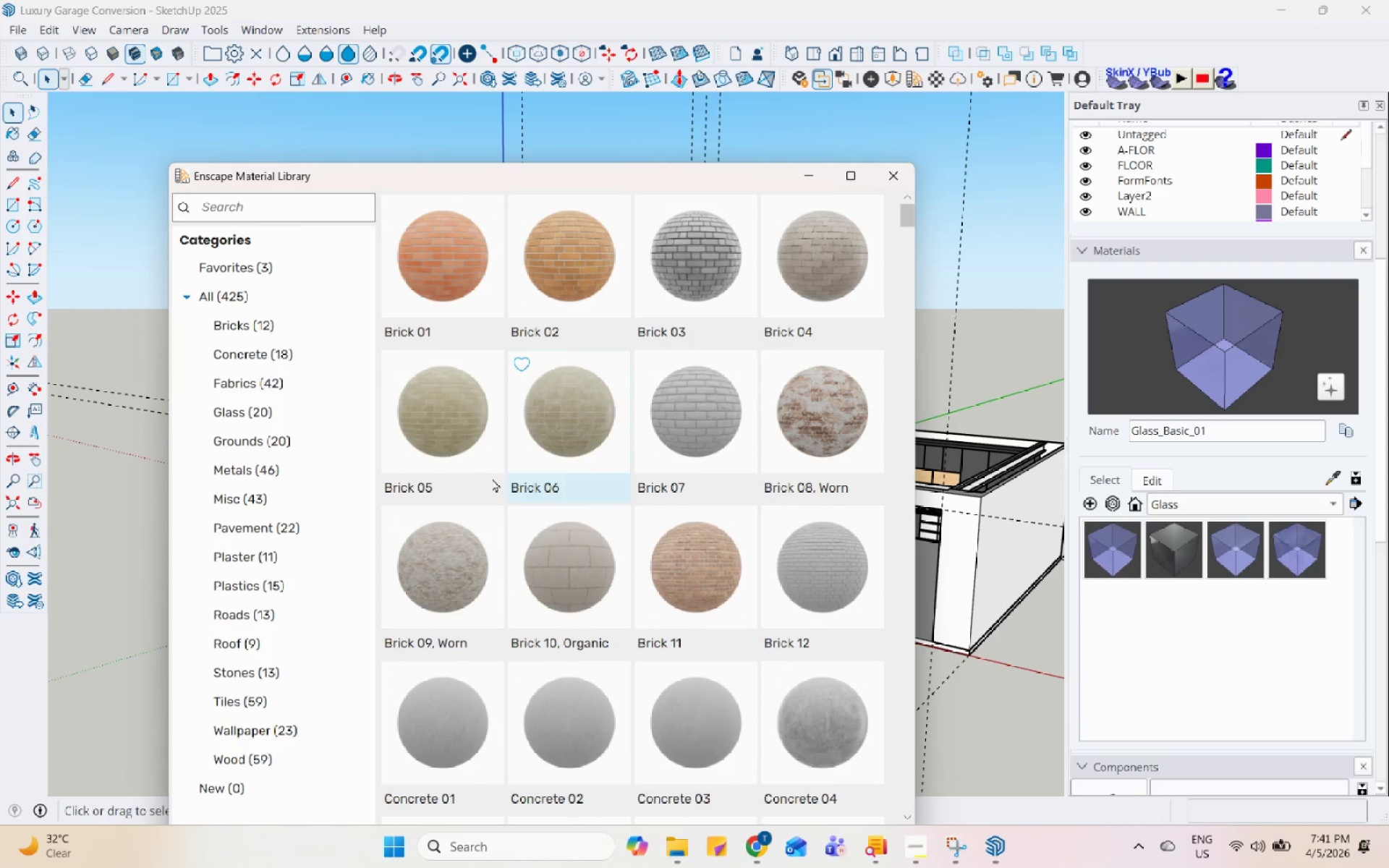 
left_click([315, 757])
 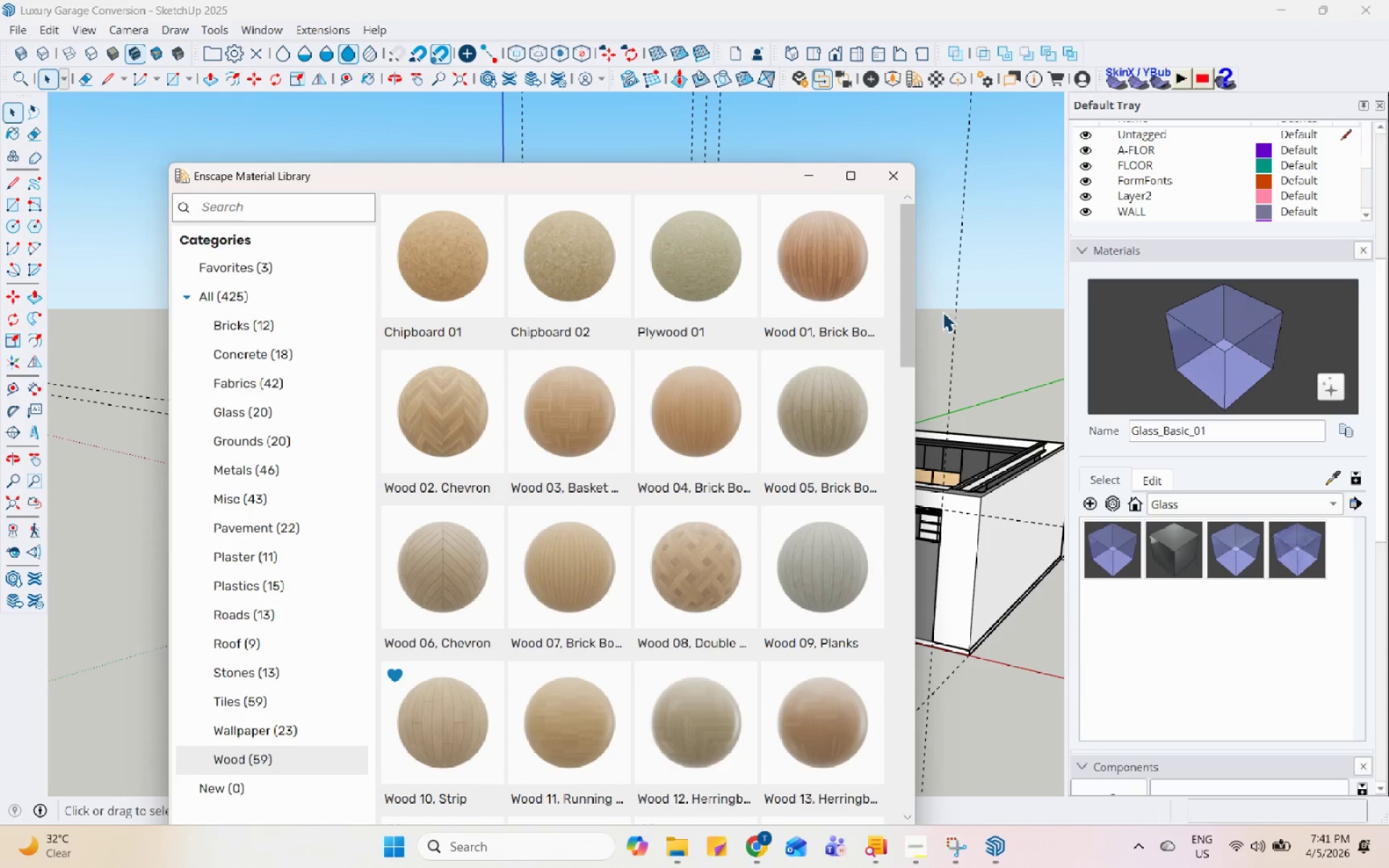 
left_click_drag(start_coordinate=[909, 291], to_coordinate=[890, 726])
 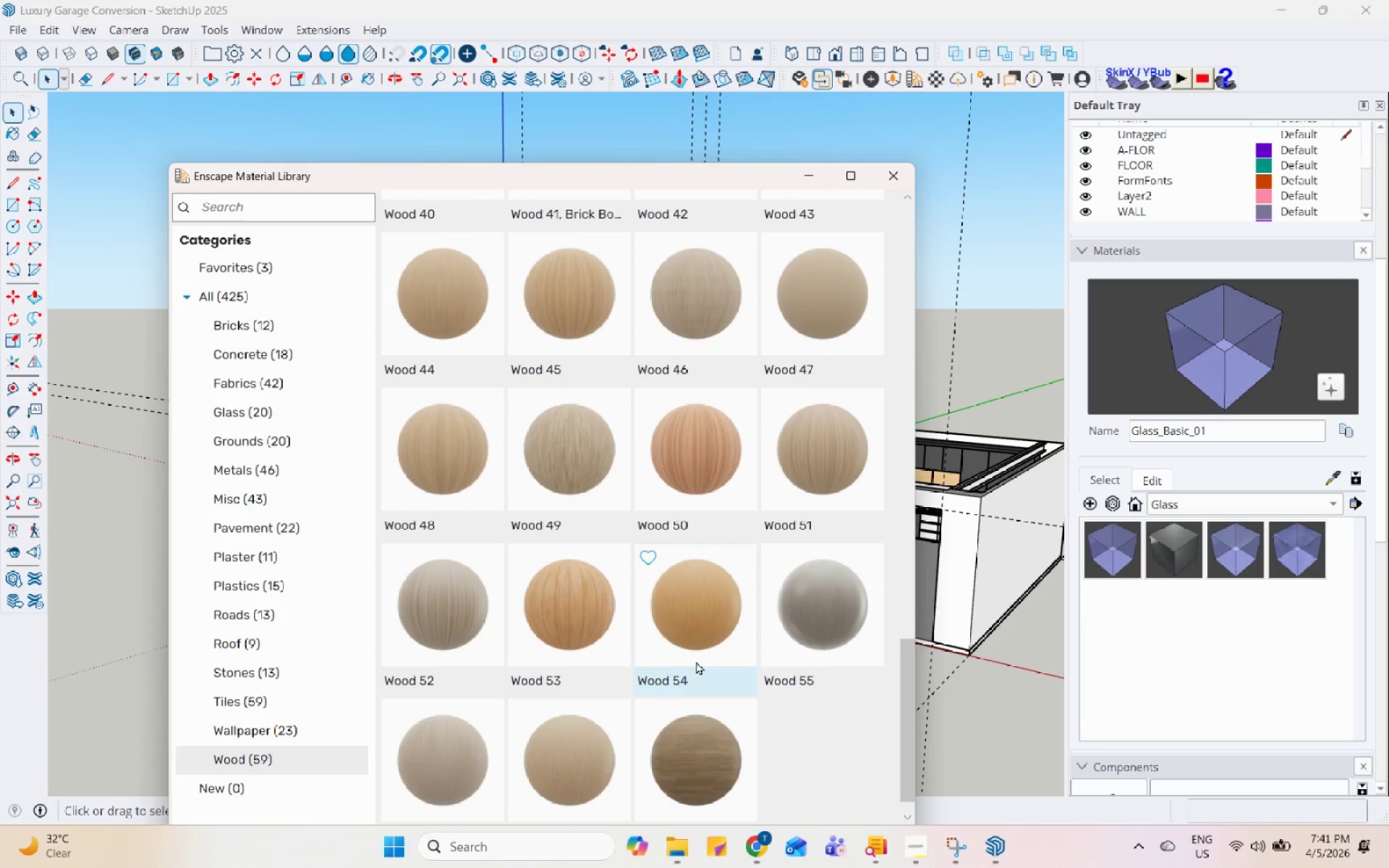 
scroll: coordinate [695, 661], scroll_direction: up, amount: 5.0
 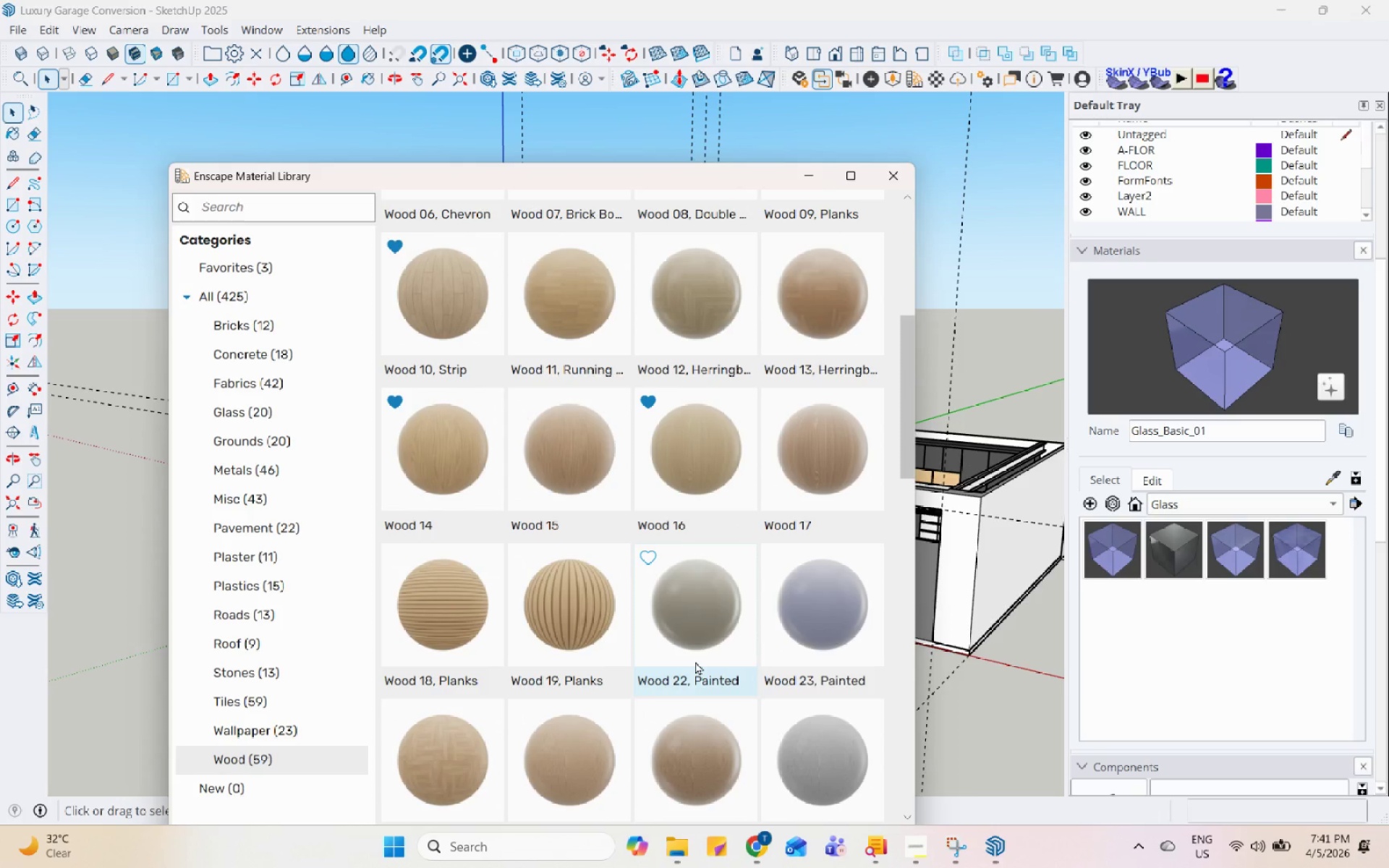 
scroll: coordinate [695, 661], scroll_direction: down, amount: 1.0
 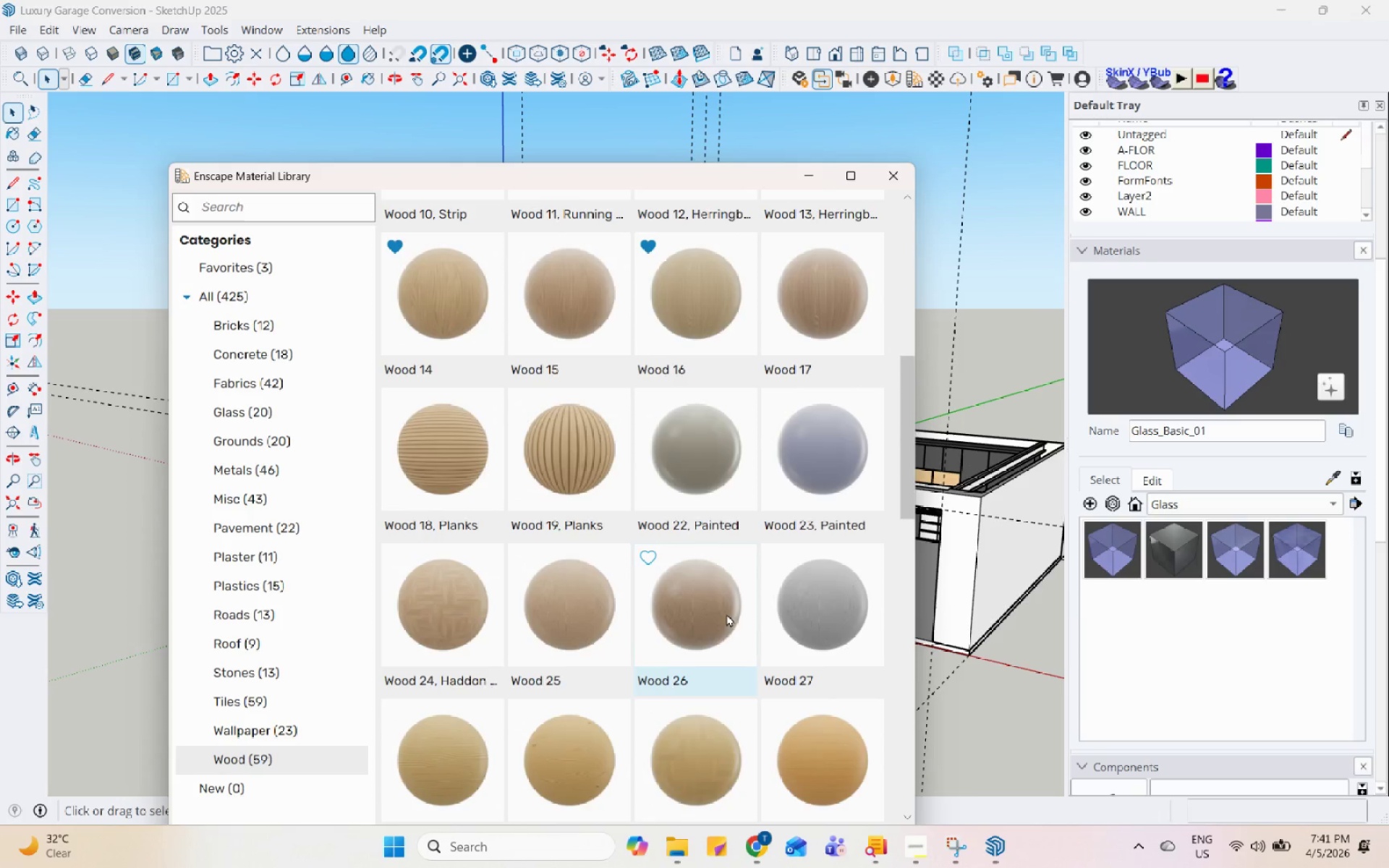 
left_click([817, 559])
 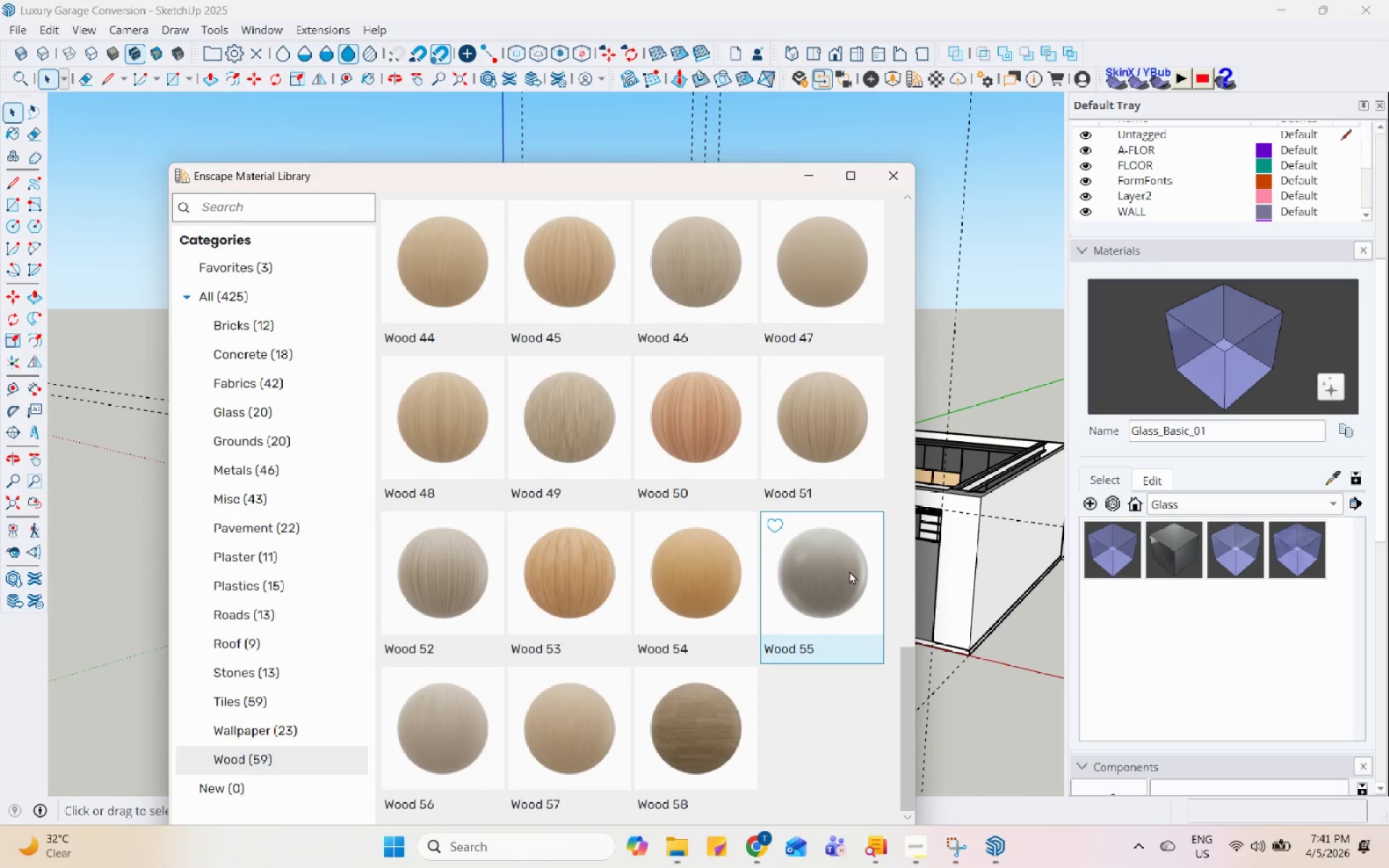 
scroll: coordinate [849, 574], scroll_direction: down, amount: 11.0
 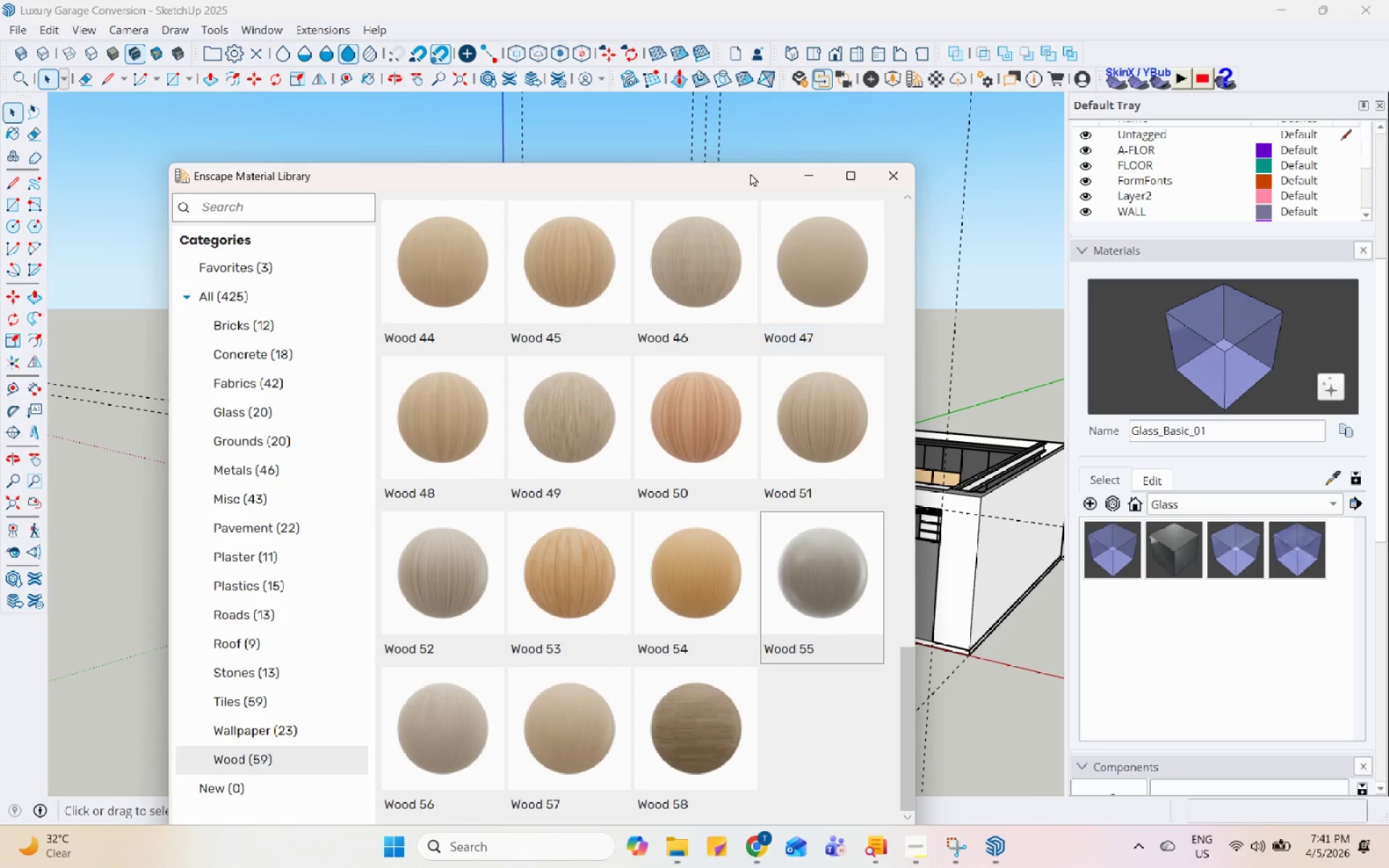 
left_click_drag(start_coordinate=[749, 171], to_coordinate=[730, 84])
 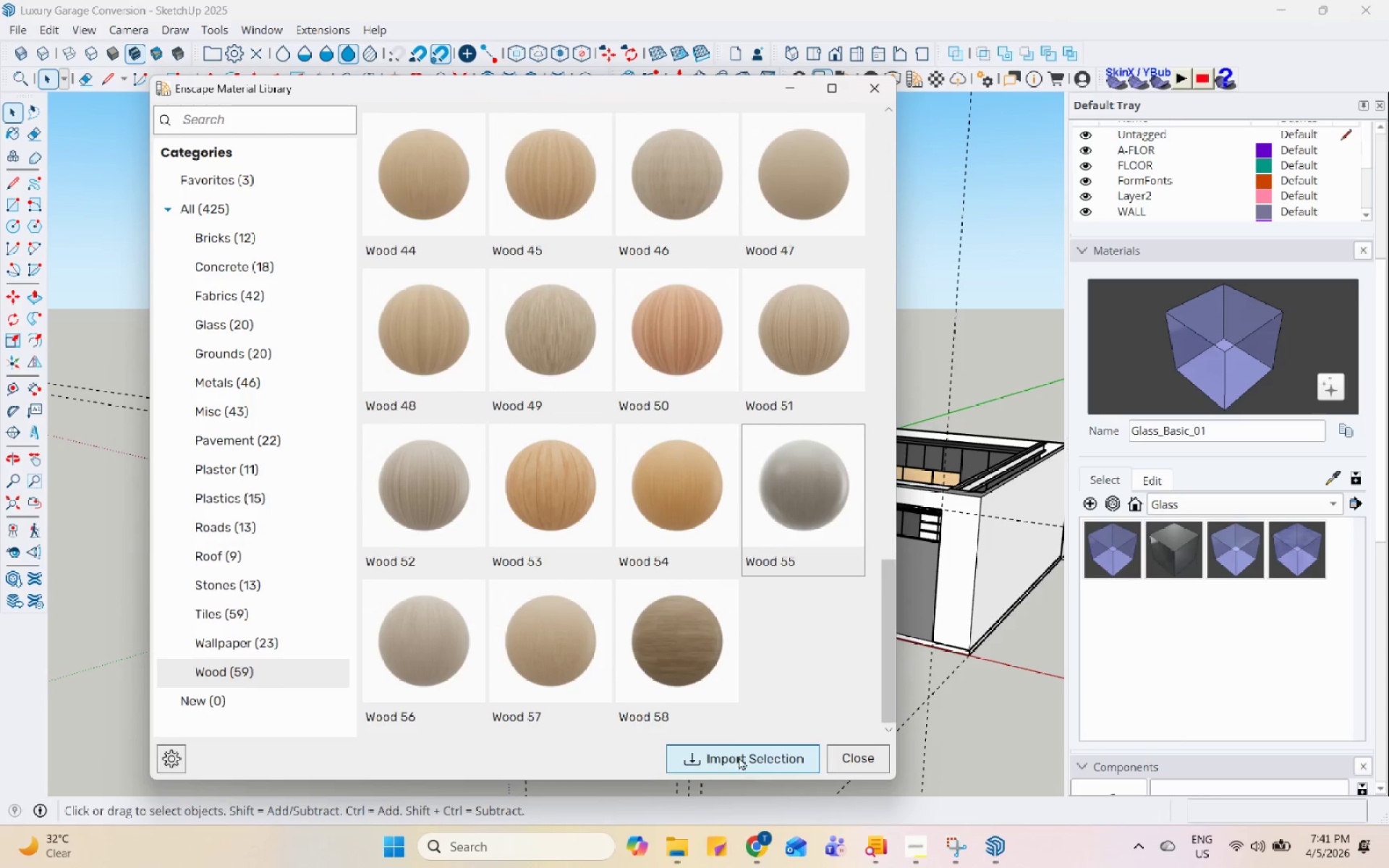 
left_click([740, 754])
 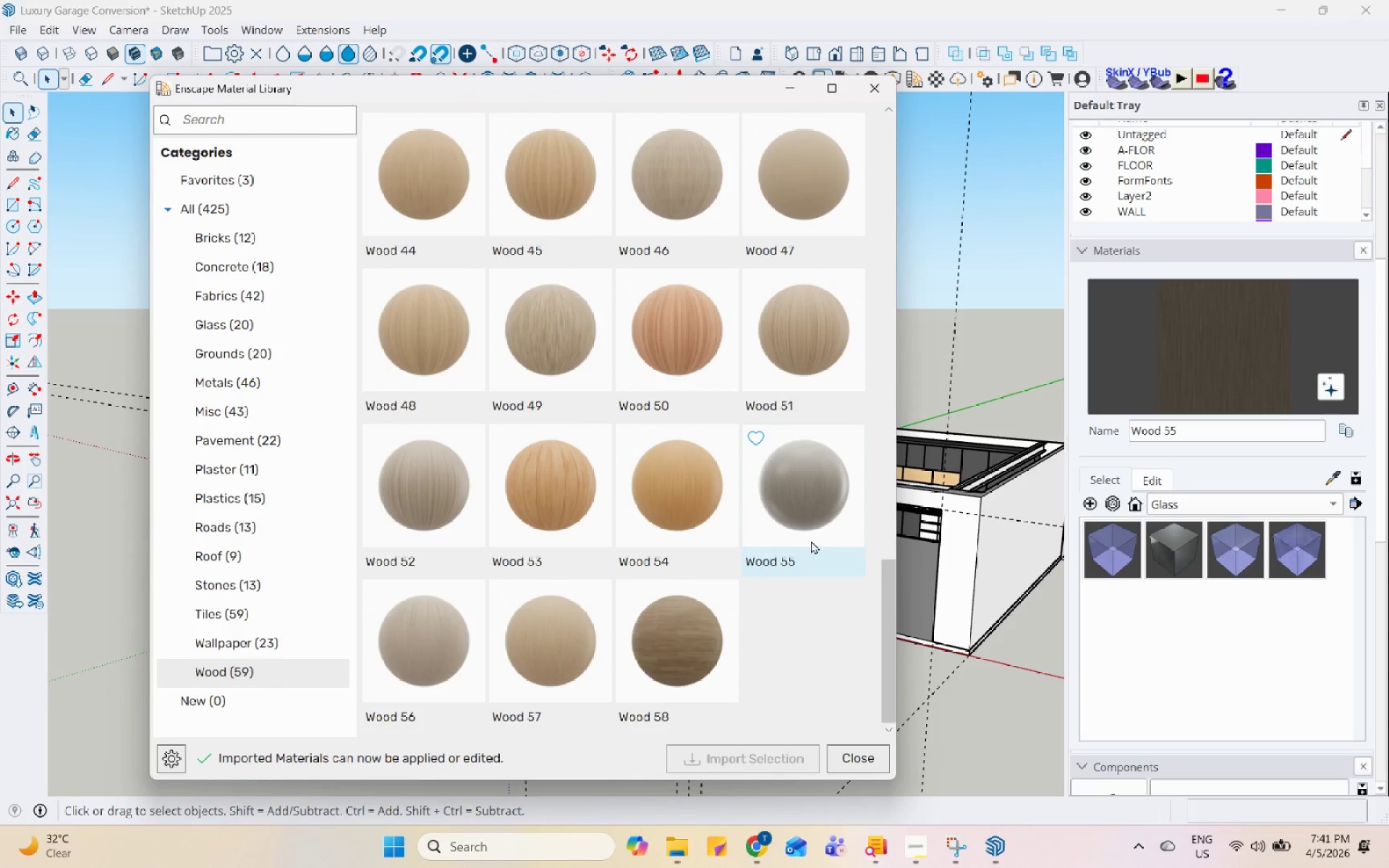 
left_click([880, 92])
 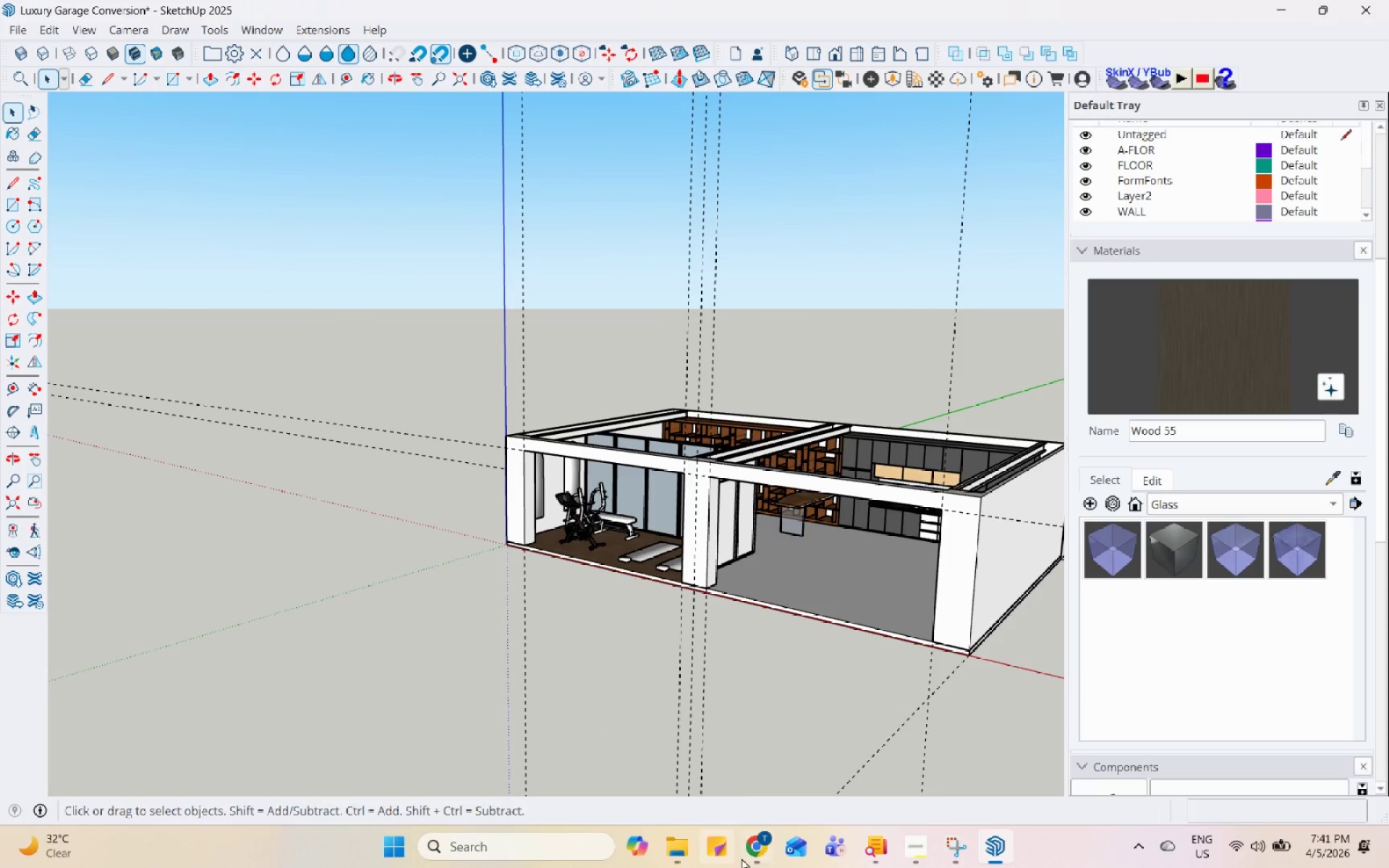 
left_click([763, 848])
 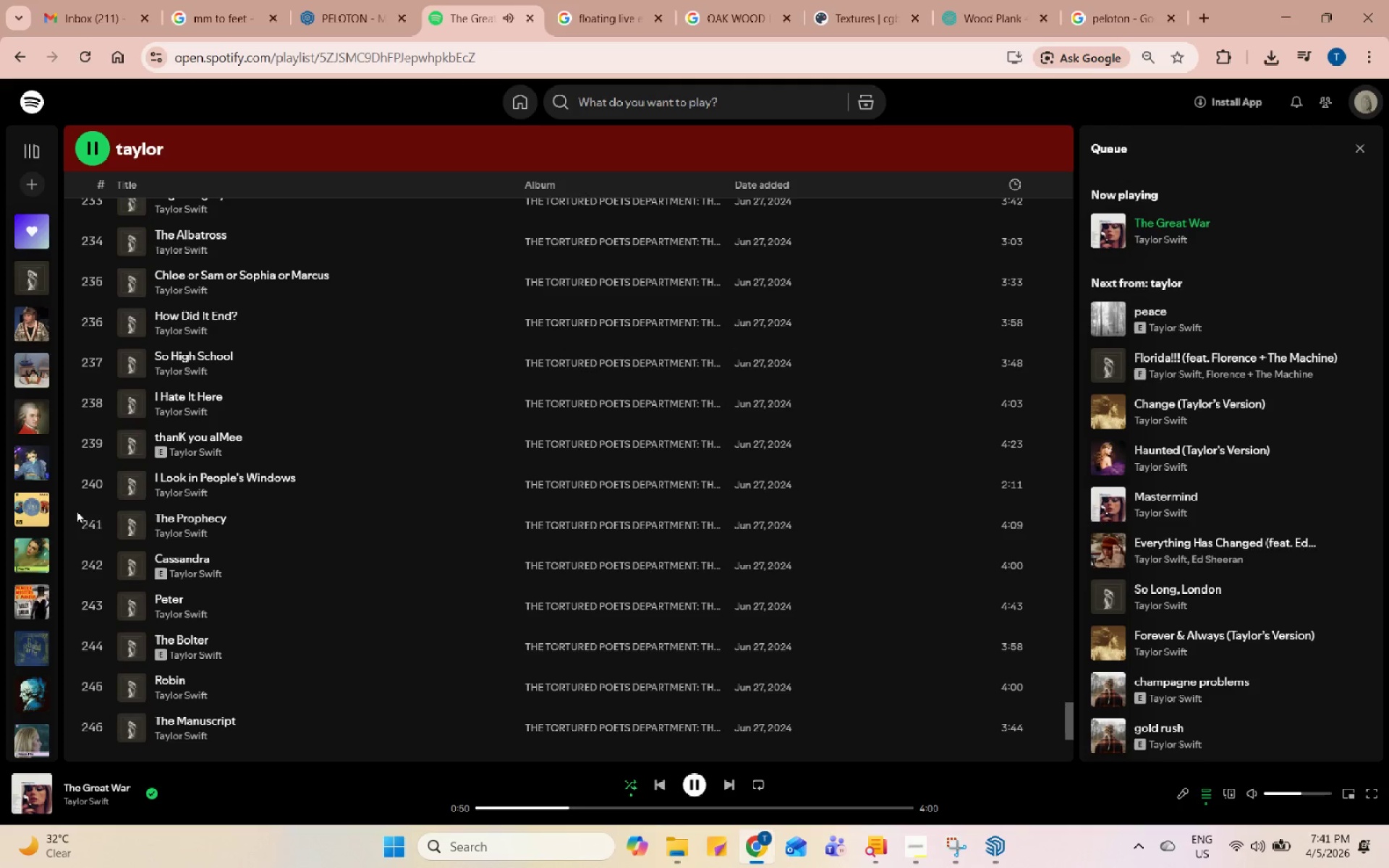 
wait(7.14)
 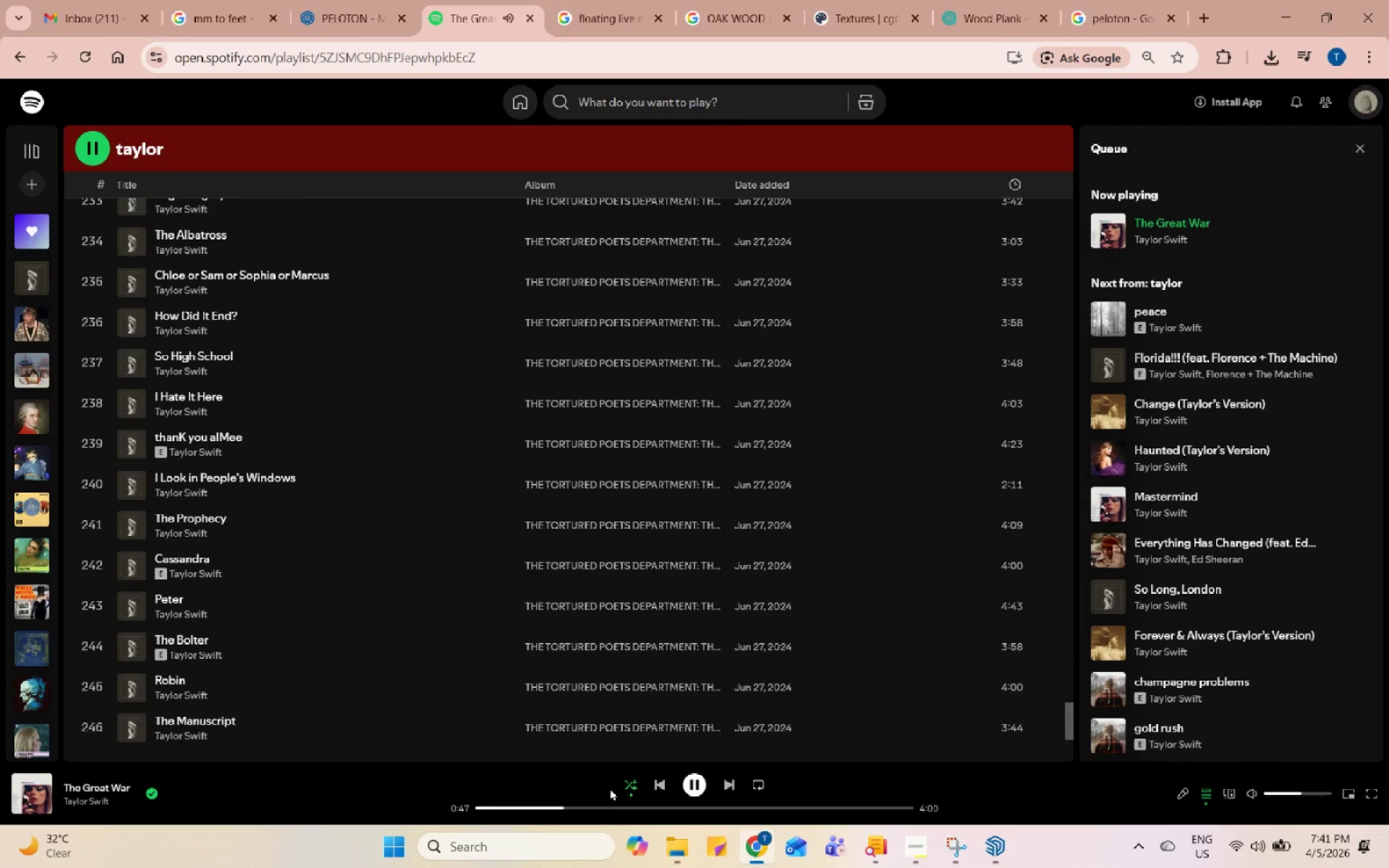 
left_click([95, 443])
 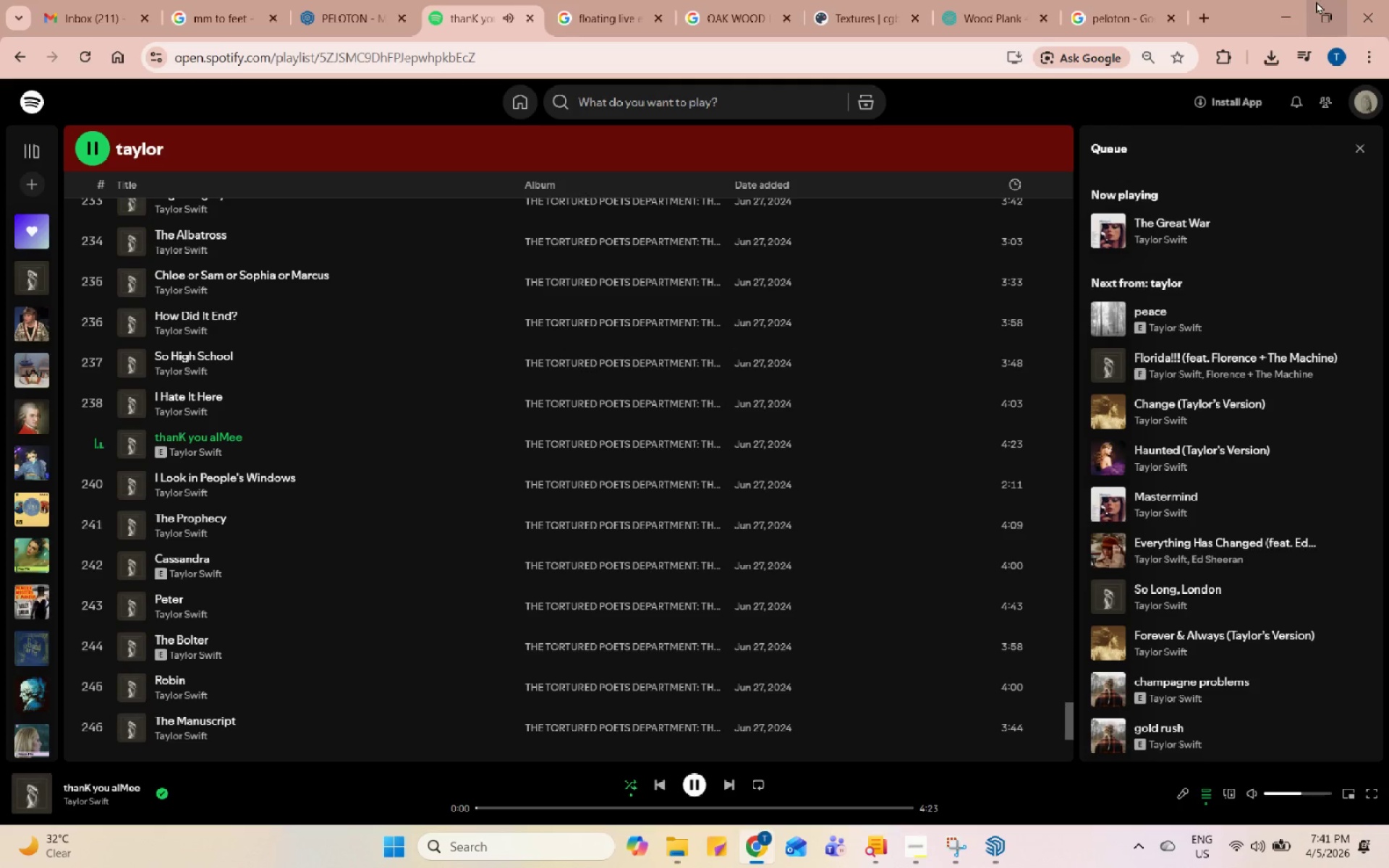 
left_click([1288, 0])
 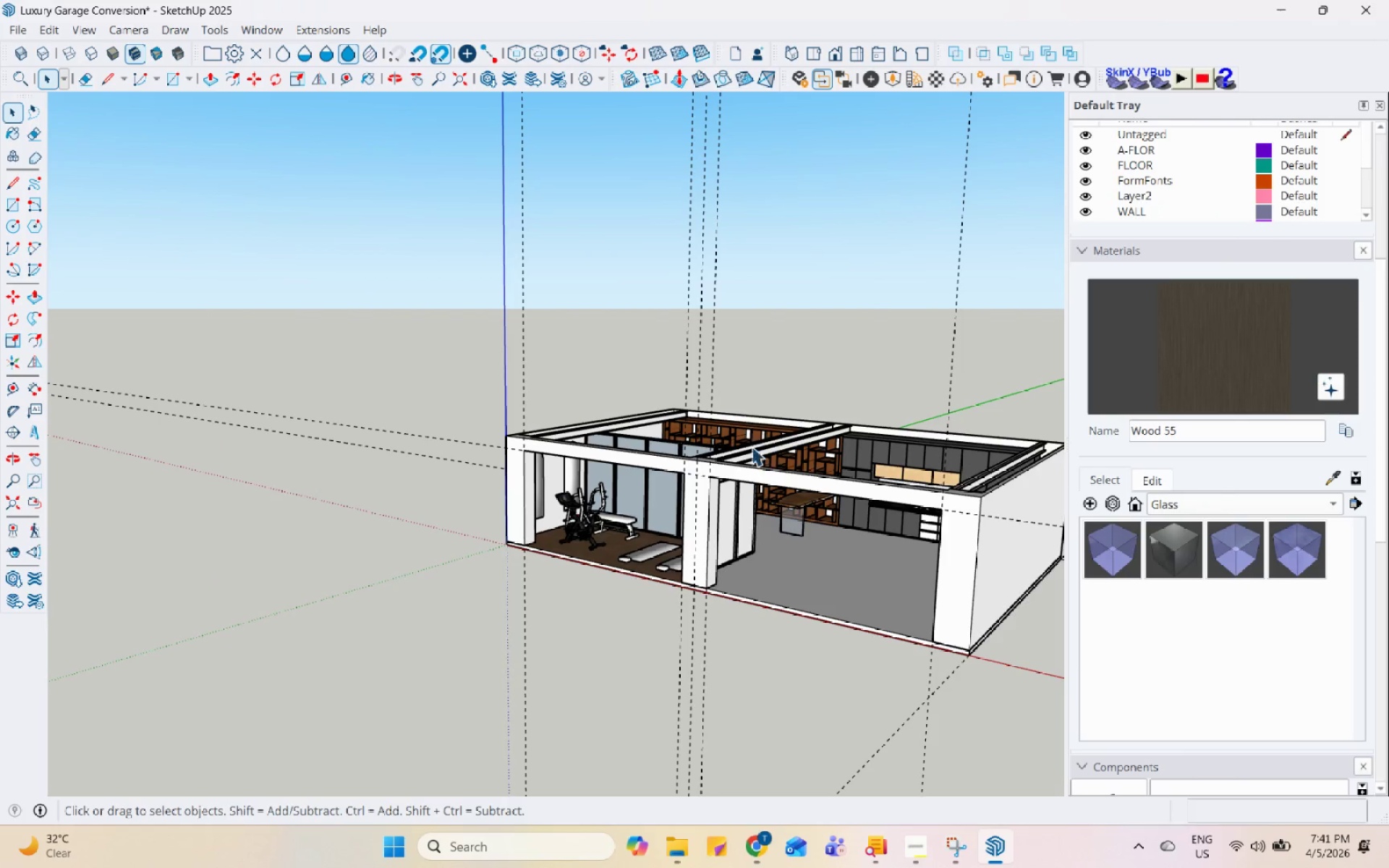 
scroll: coordinate [898, 448], scroll_direction: up, amount: 10.0
 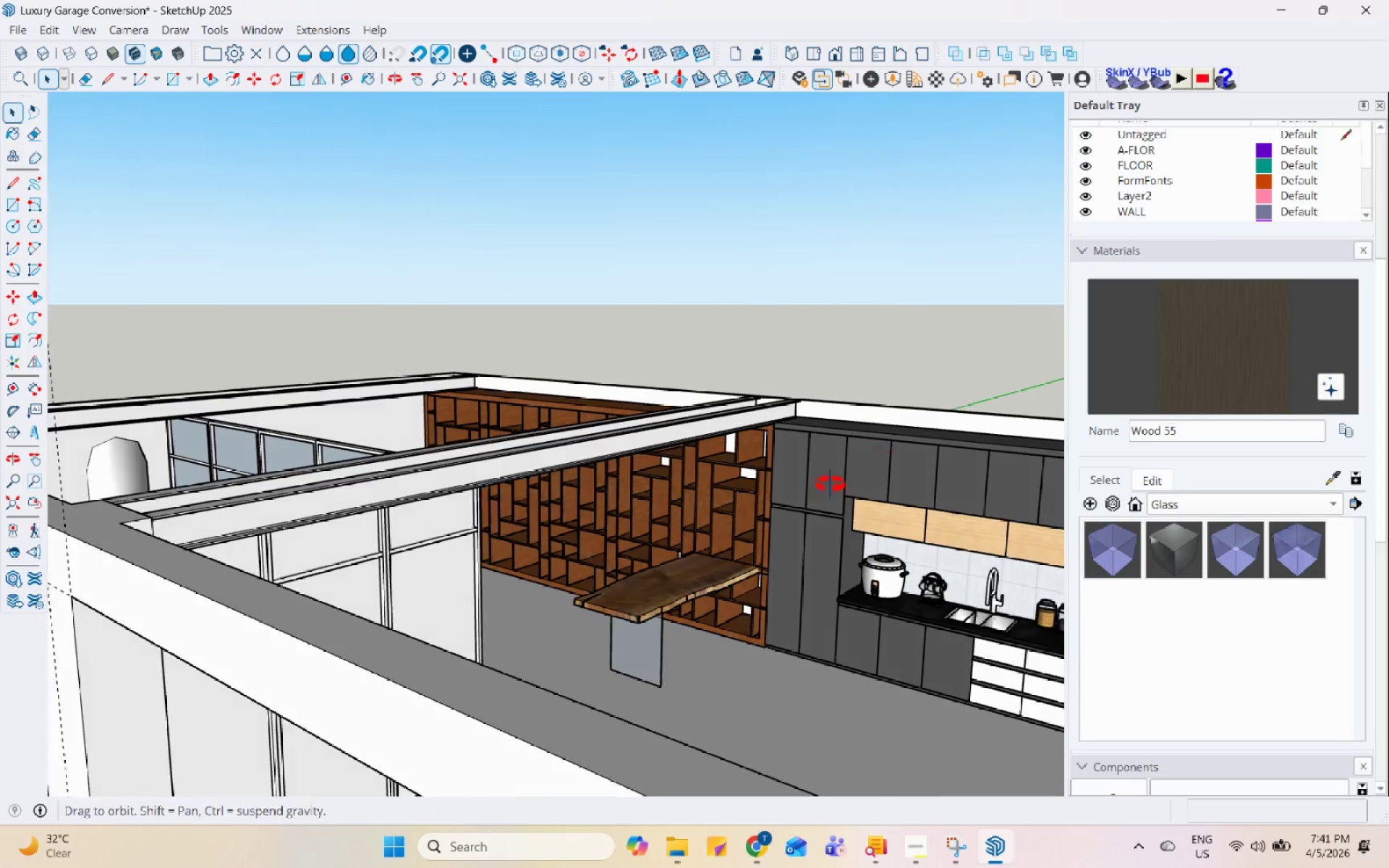 
double_click([762, 456])
 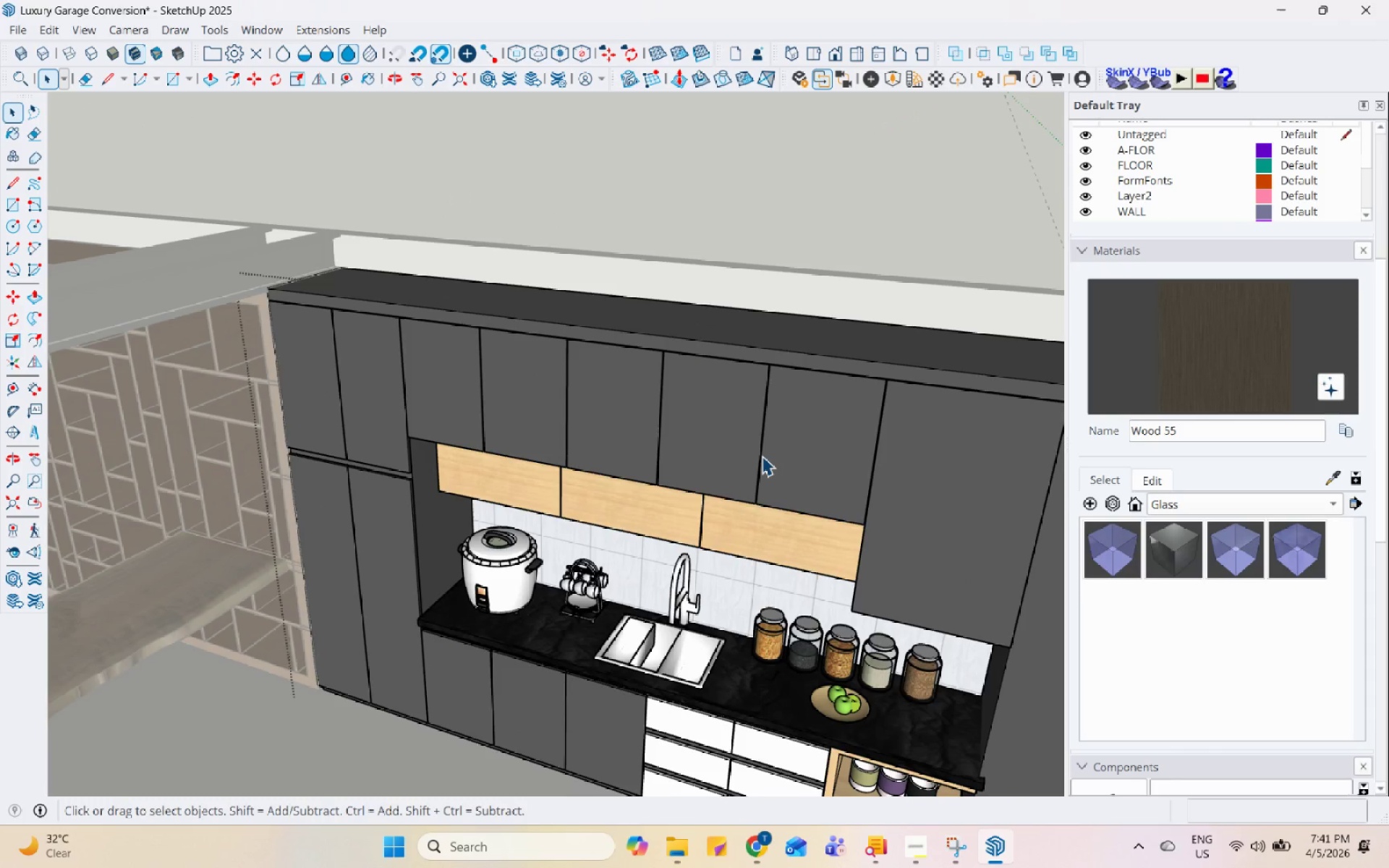 
scroll: coordinate [761, 456], scroll_direction: up, amount: 10.0
 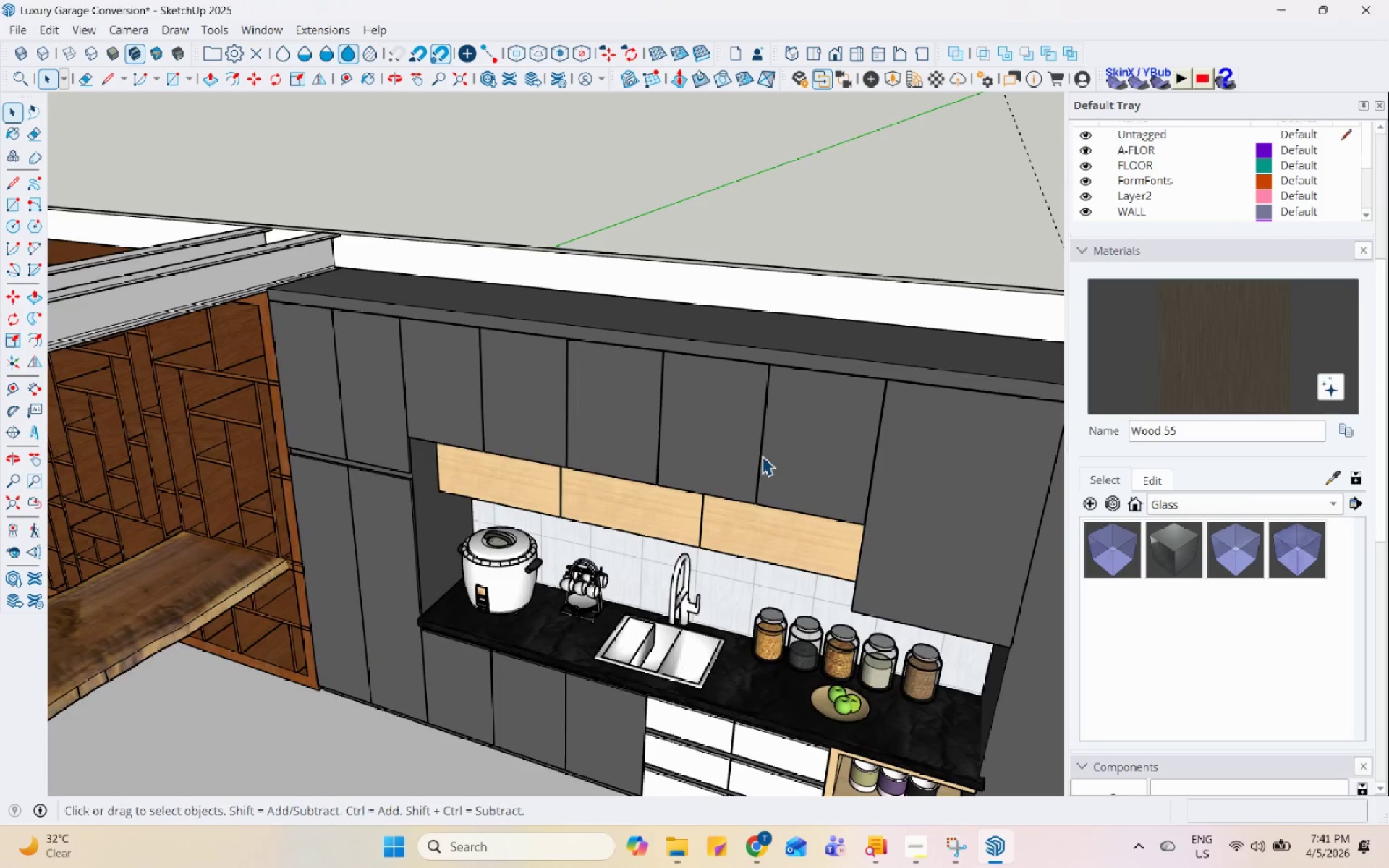 
triple_click([762, 456])
 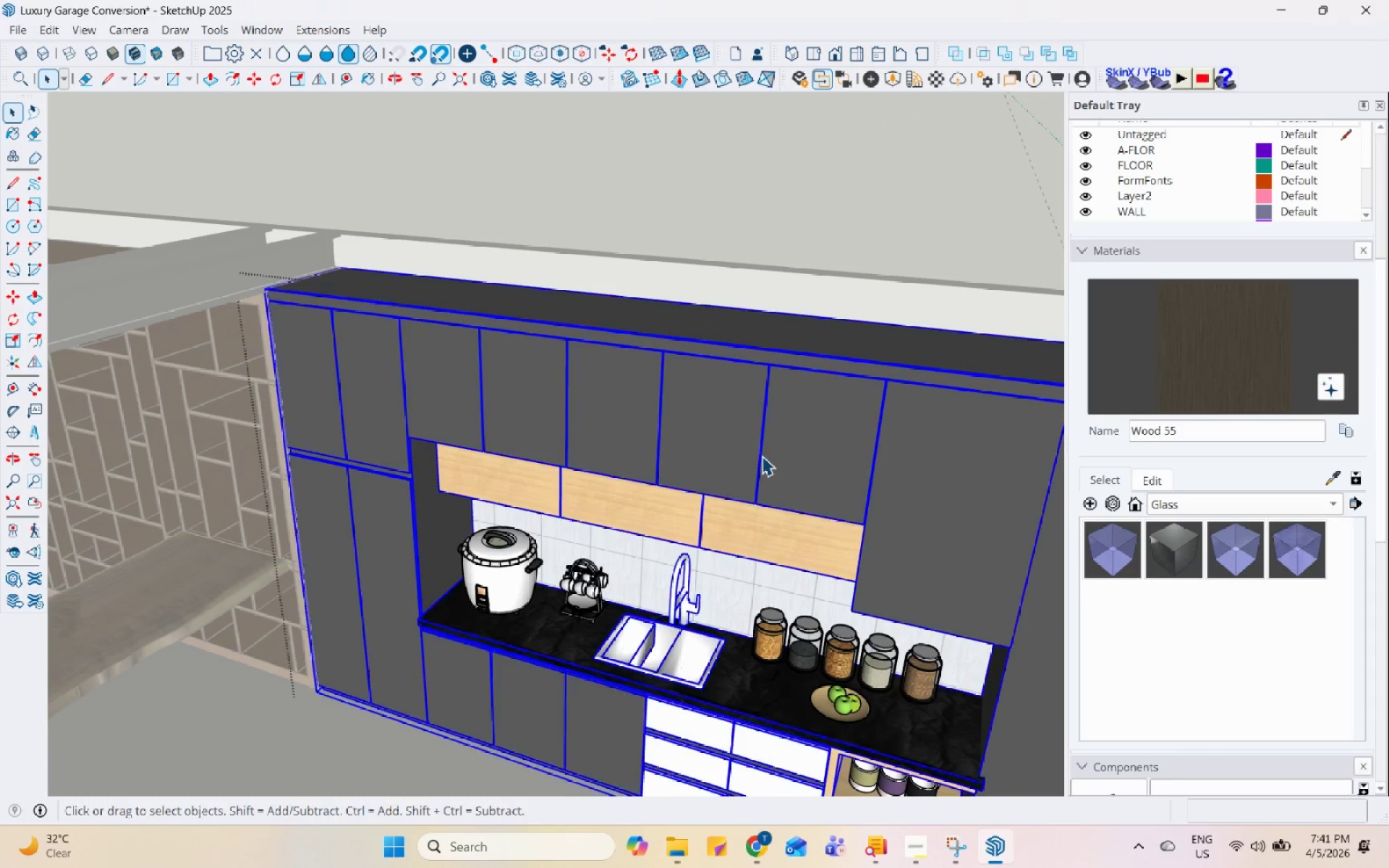 
triple_click([763, 455])
 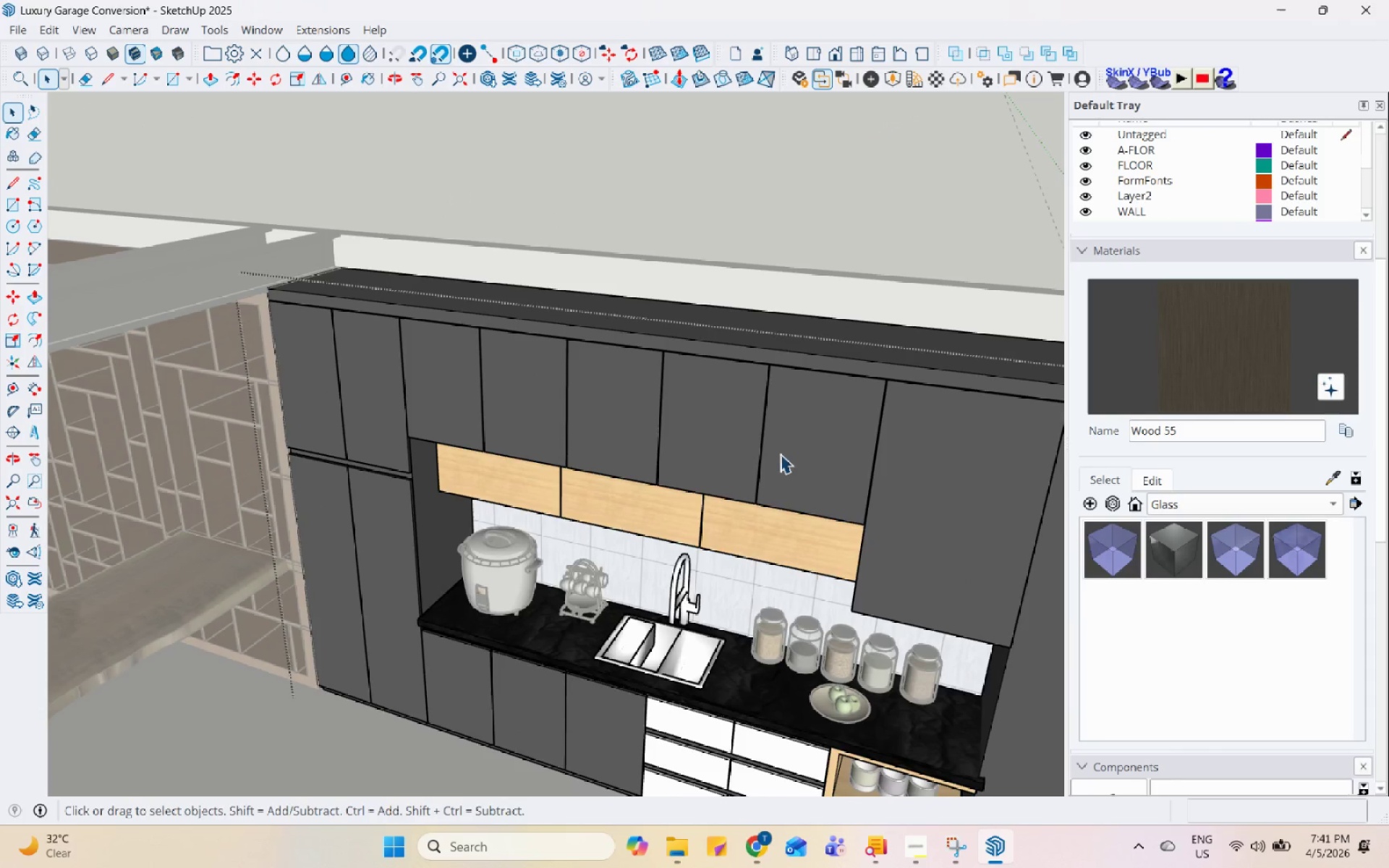 
triple_click([794, 453])
 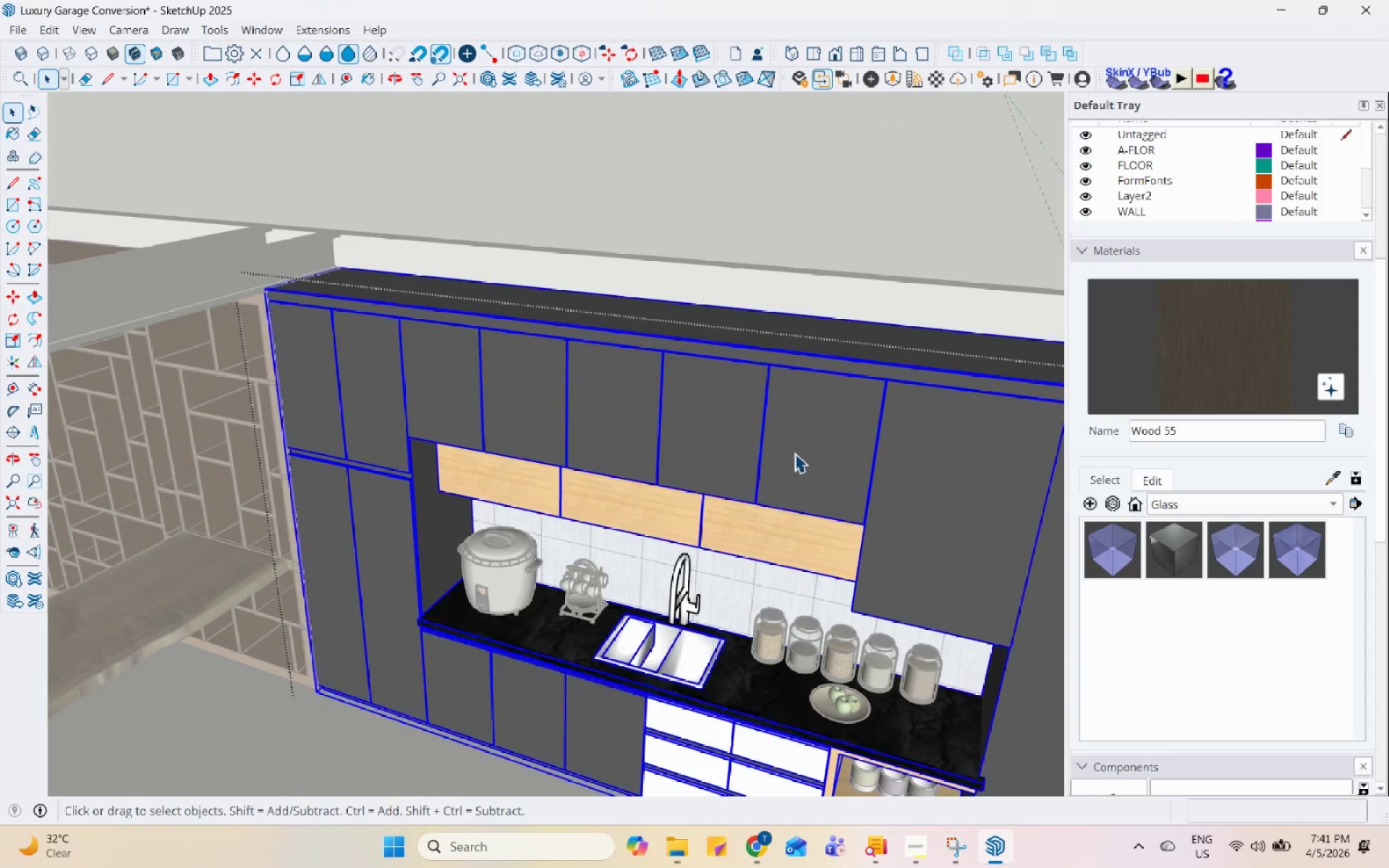 
triple_click([794, 453])
 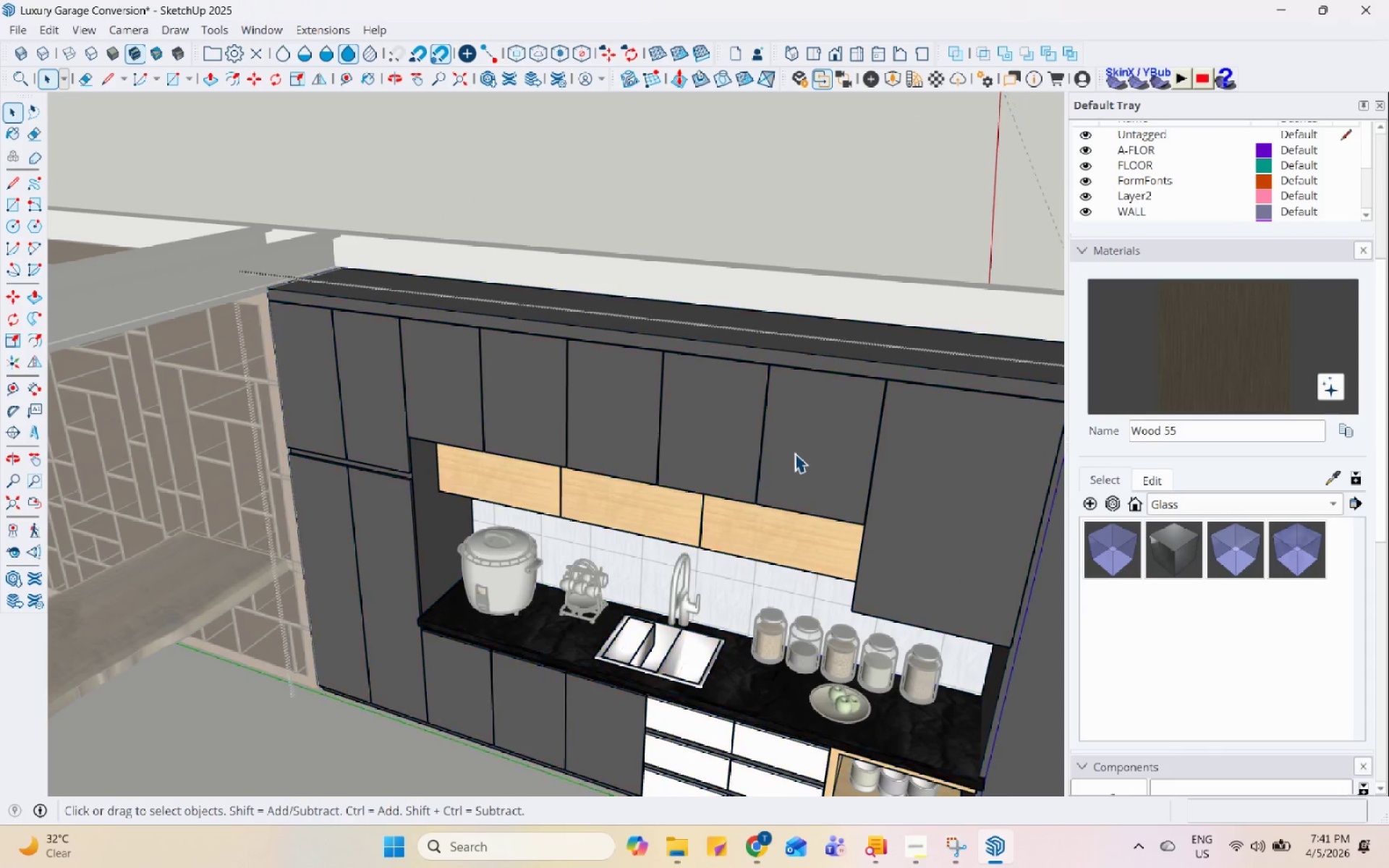 
triple_click([794, 453])
 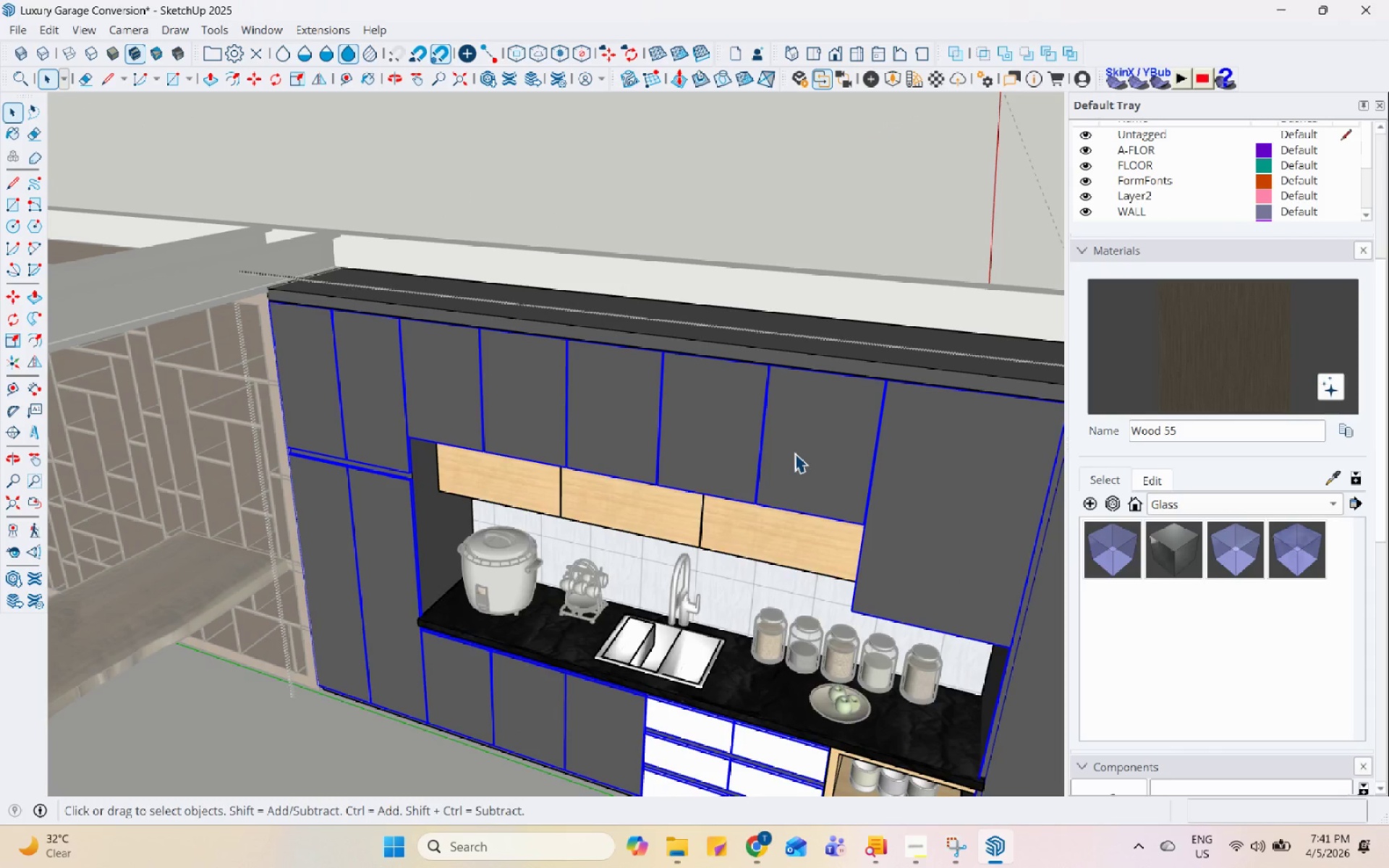 
triple_click([794, 453])
 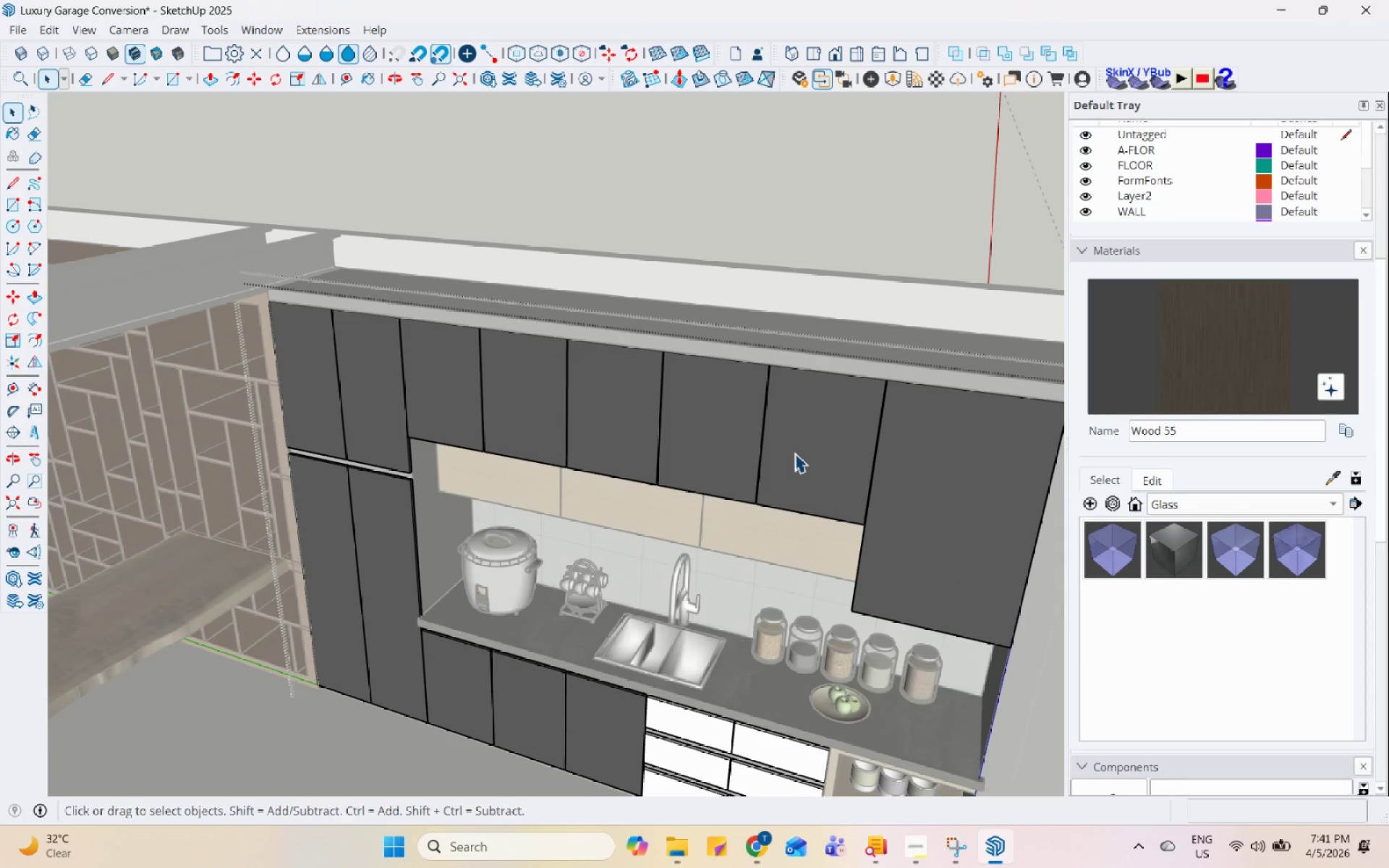 
triple_click([794, 453])
 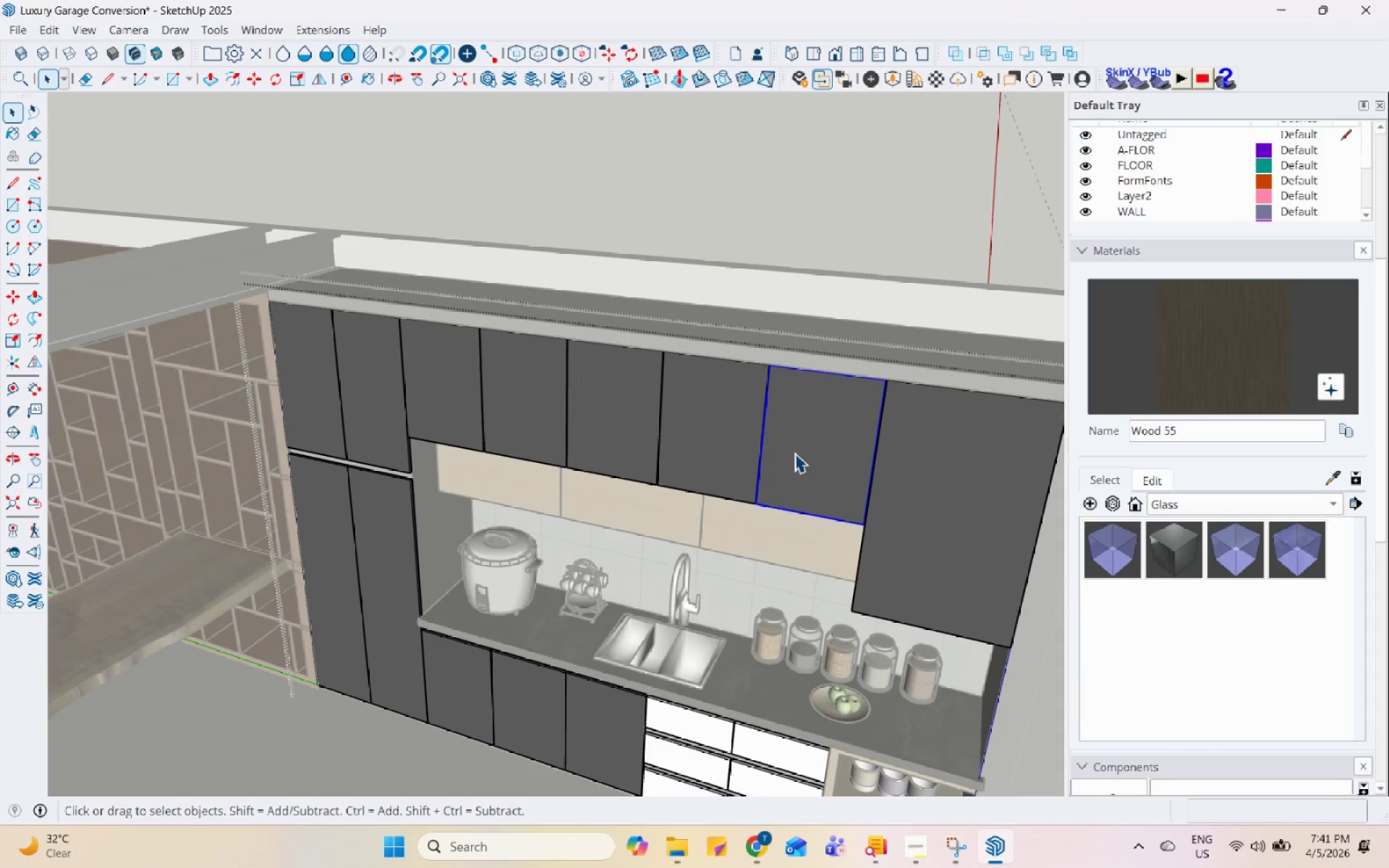 
triple_click([794, 453])
 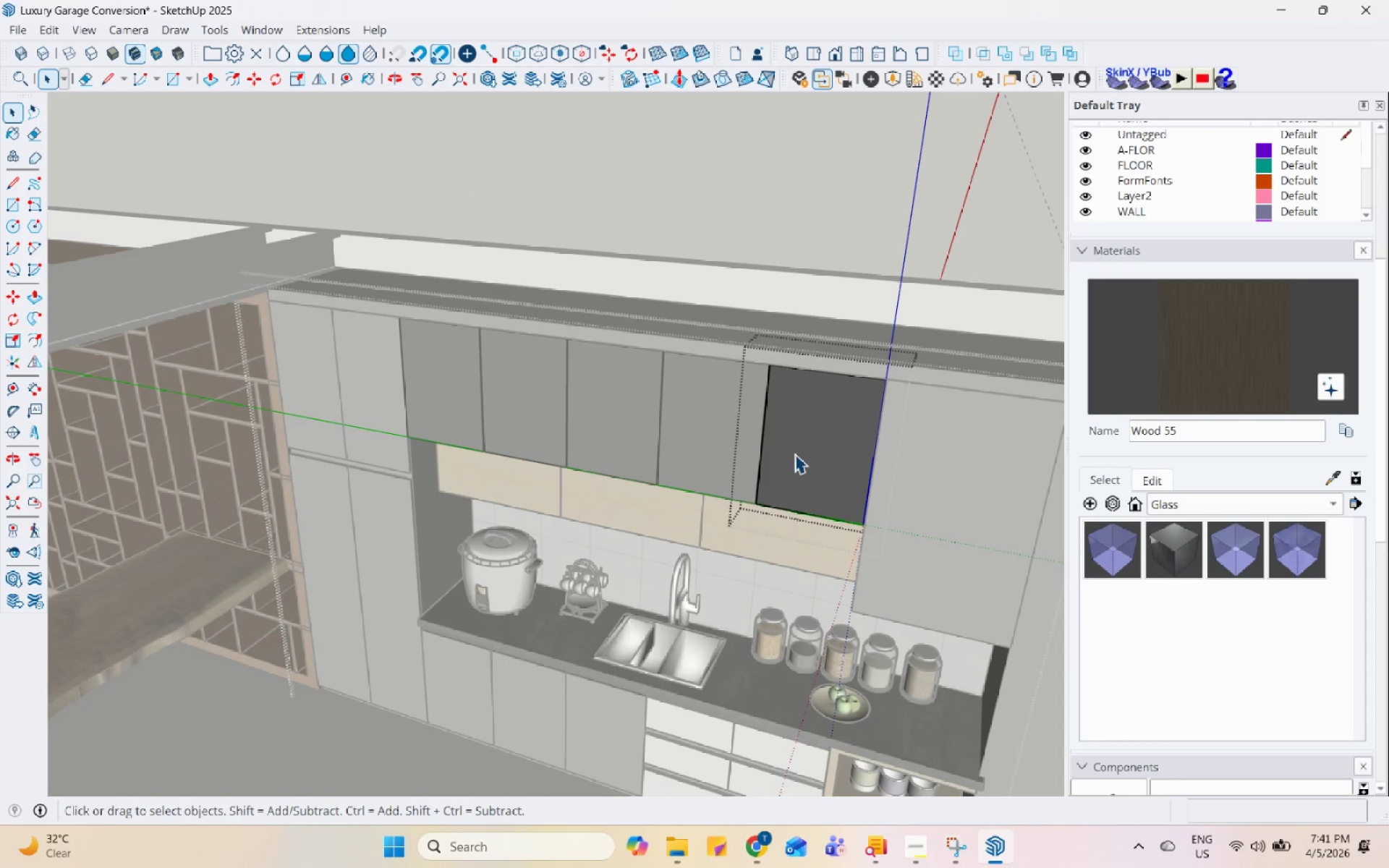 
key(Escape)
 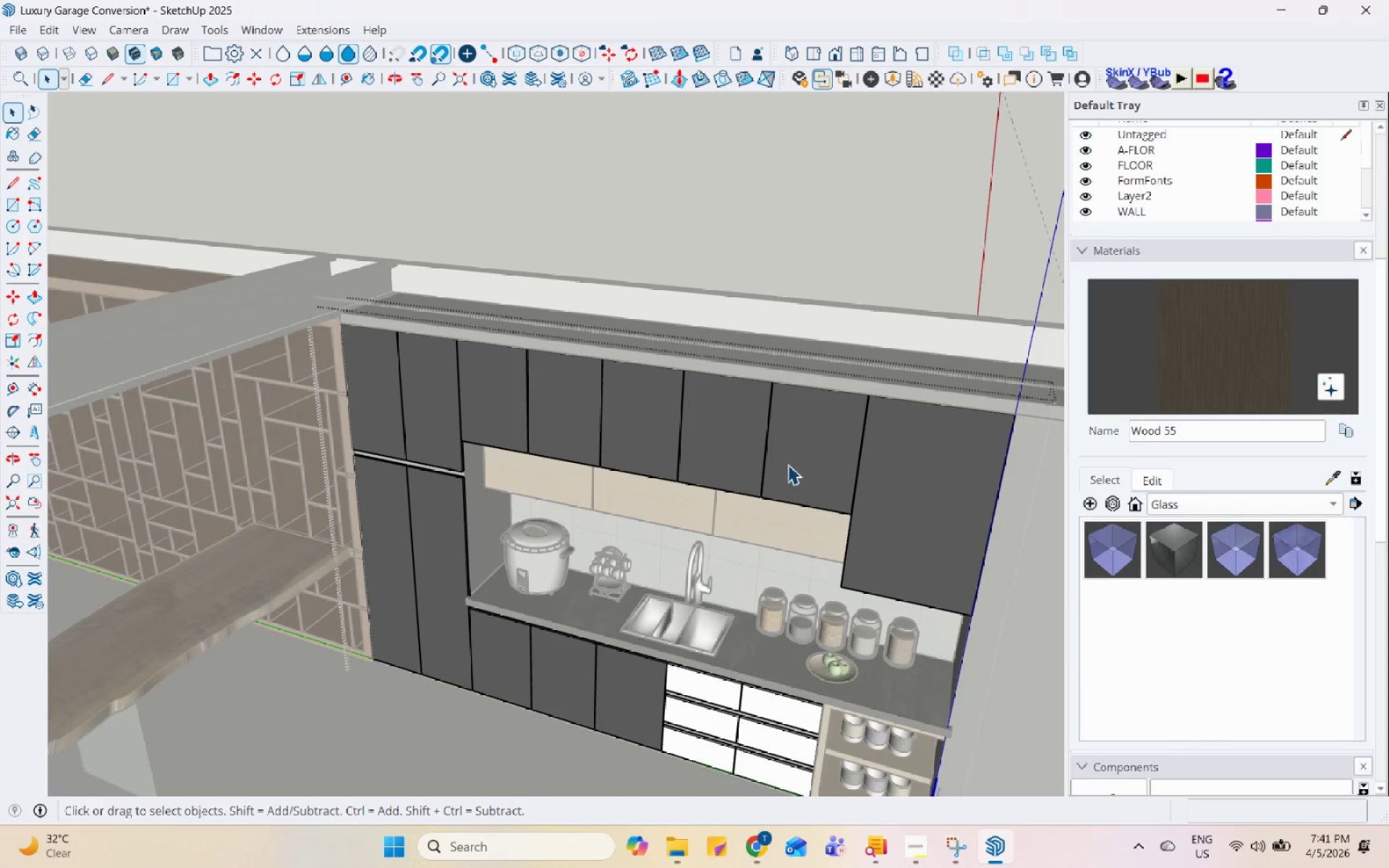 
key(Escape)
 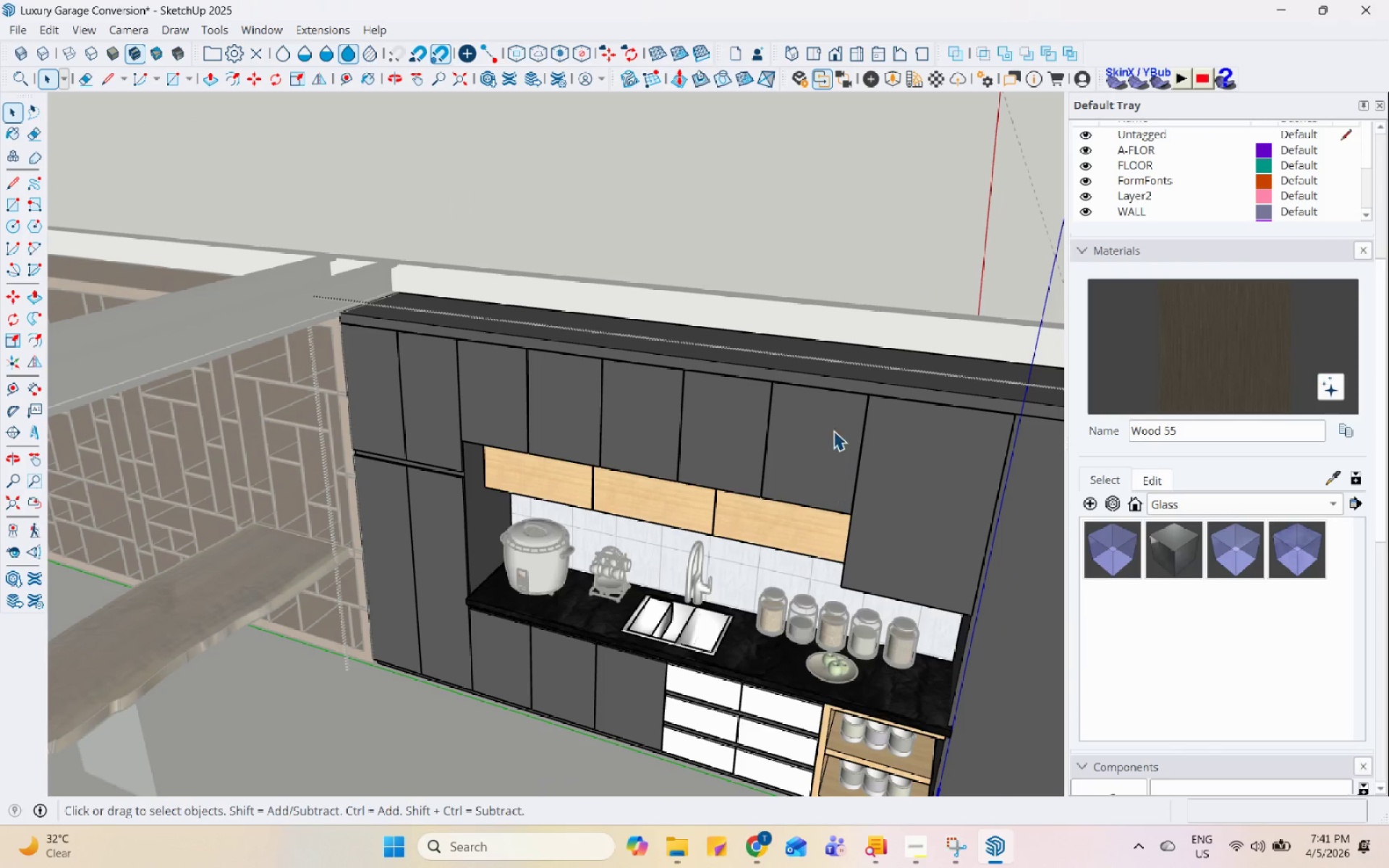 
scroll: coordinate [786, 464], scroll_direction: down, amount: 2.0
 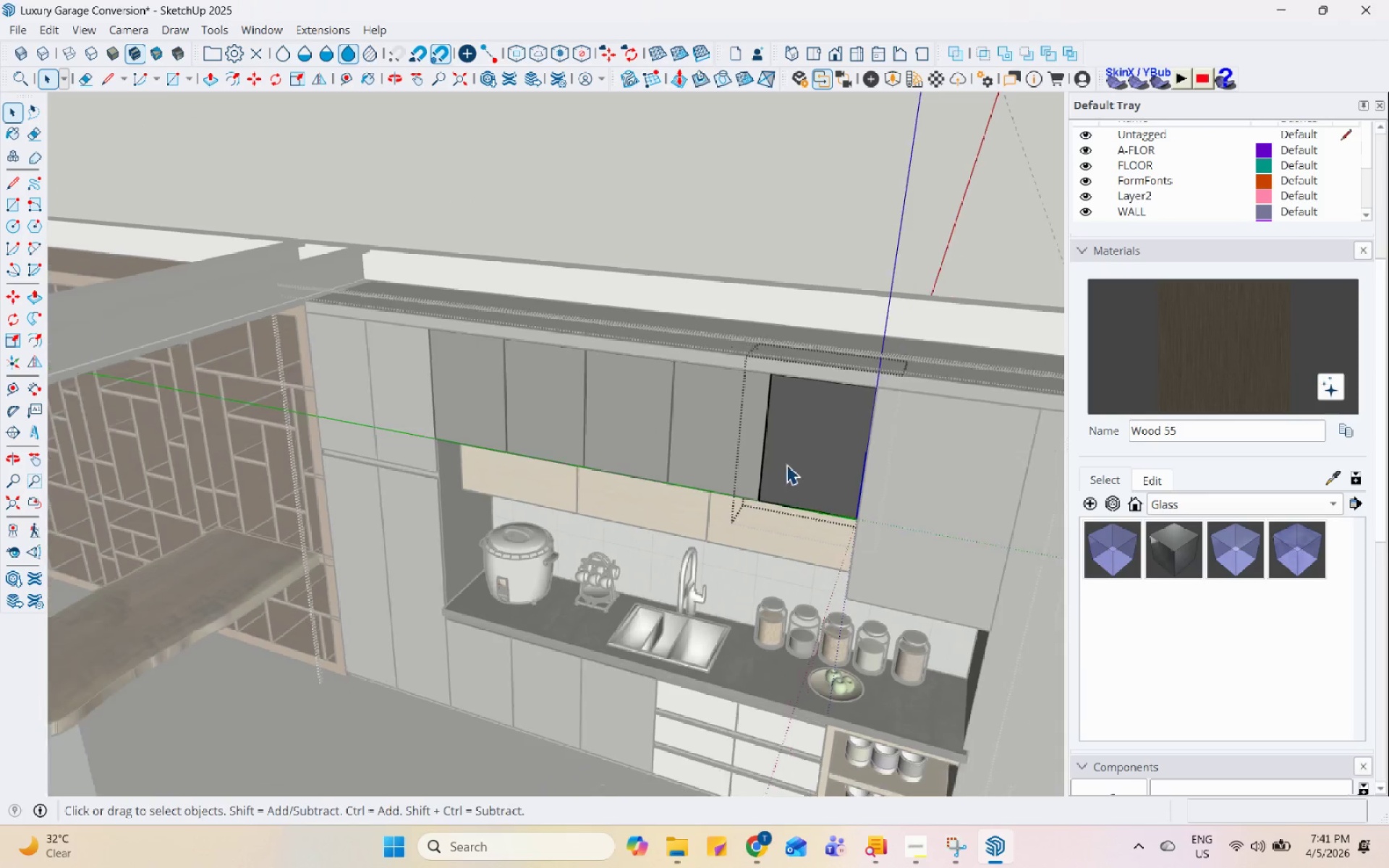 
double_click([785, 437])
 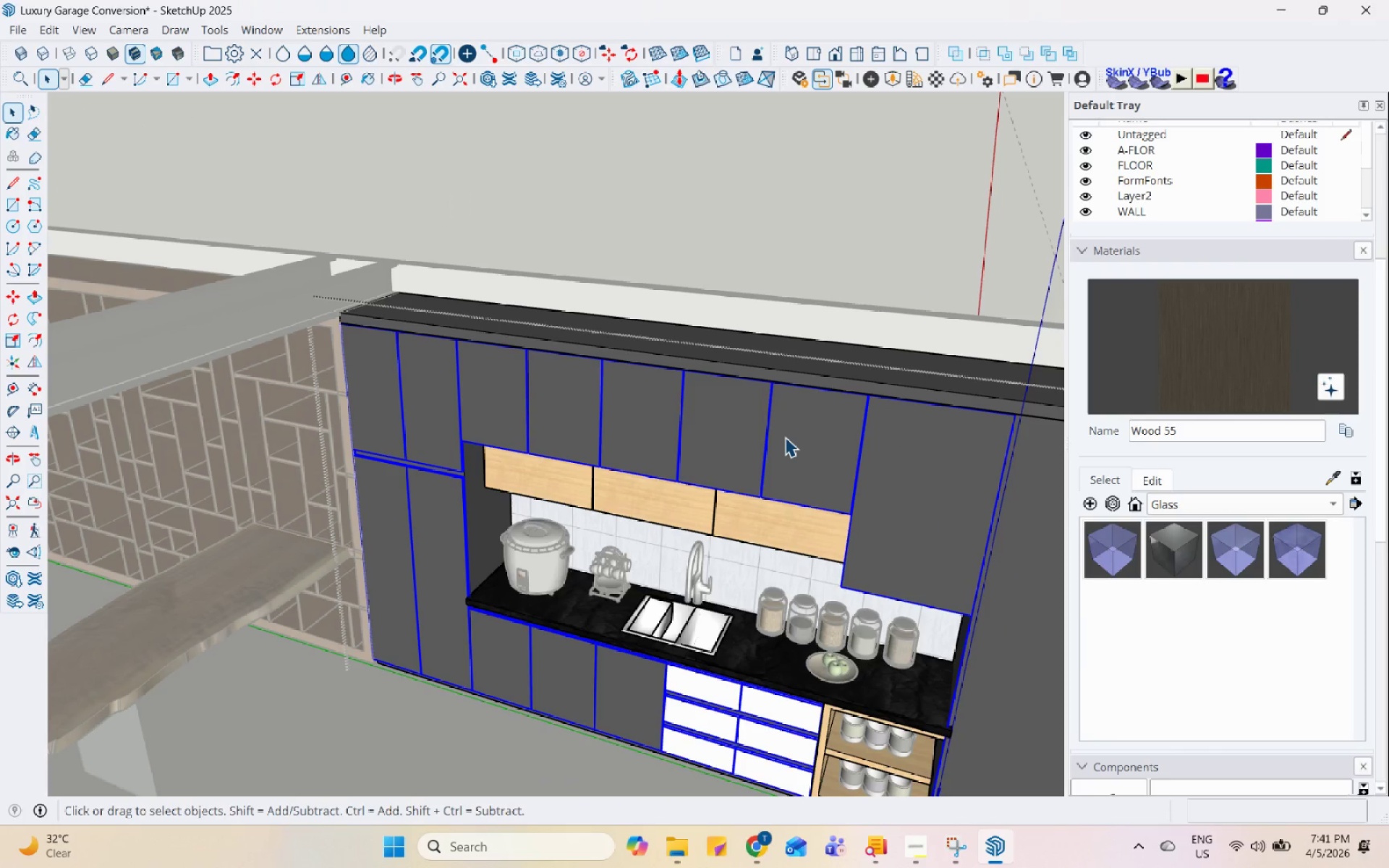 
triple_click([785, 437])
 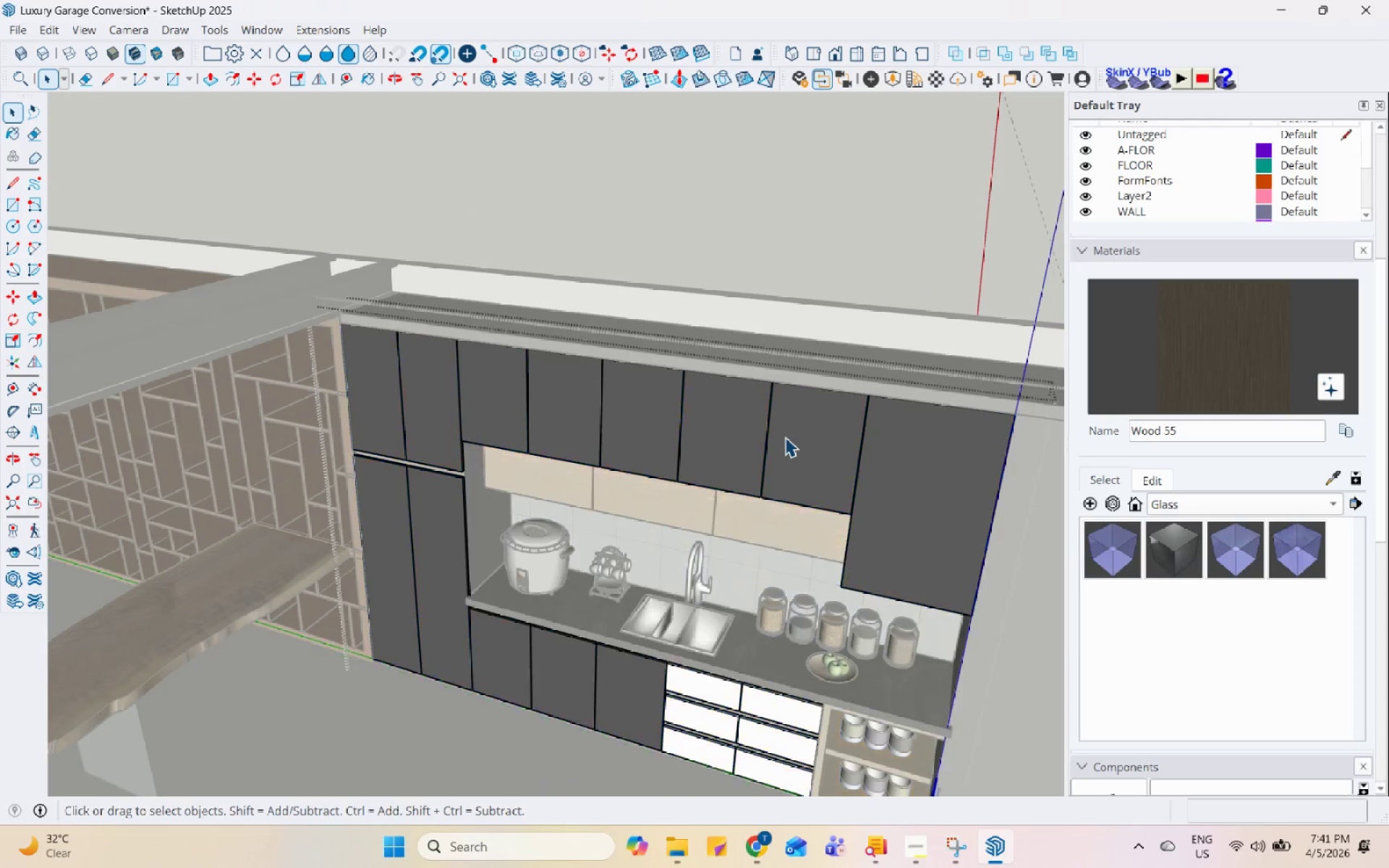 
triple_click([785, 437])
 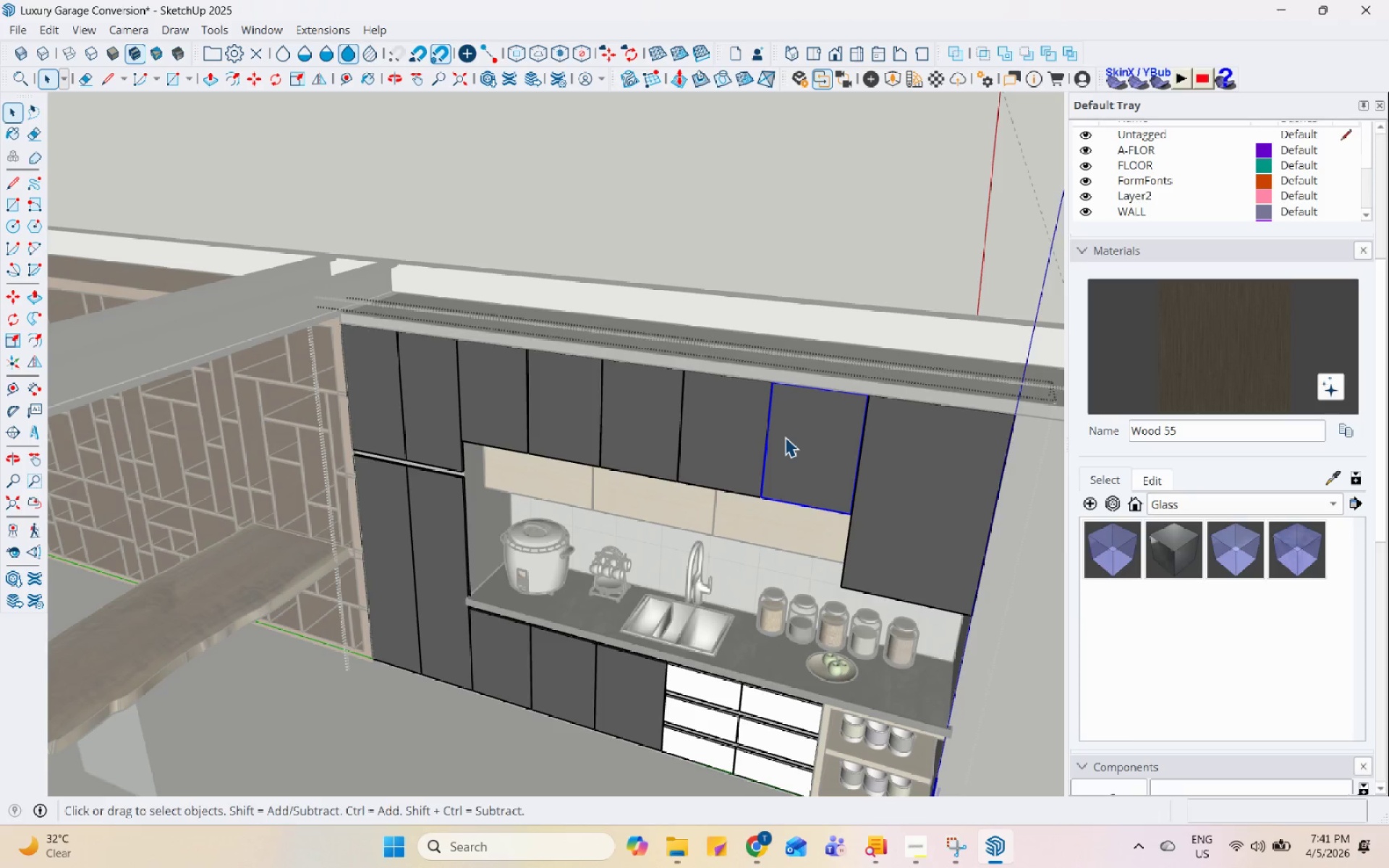 
triple_click([785, 437])
 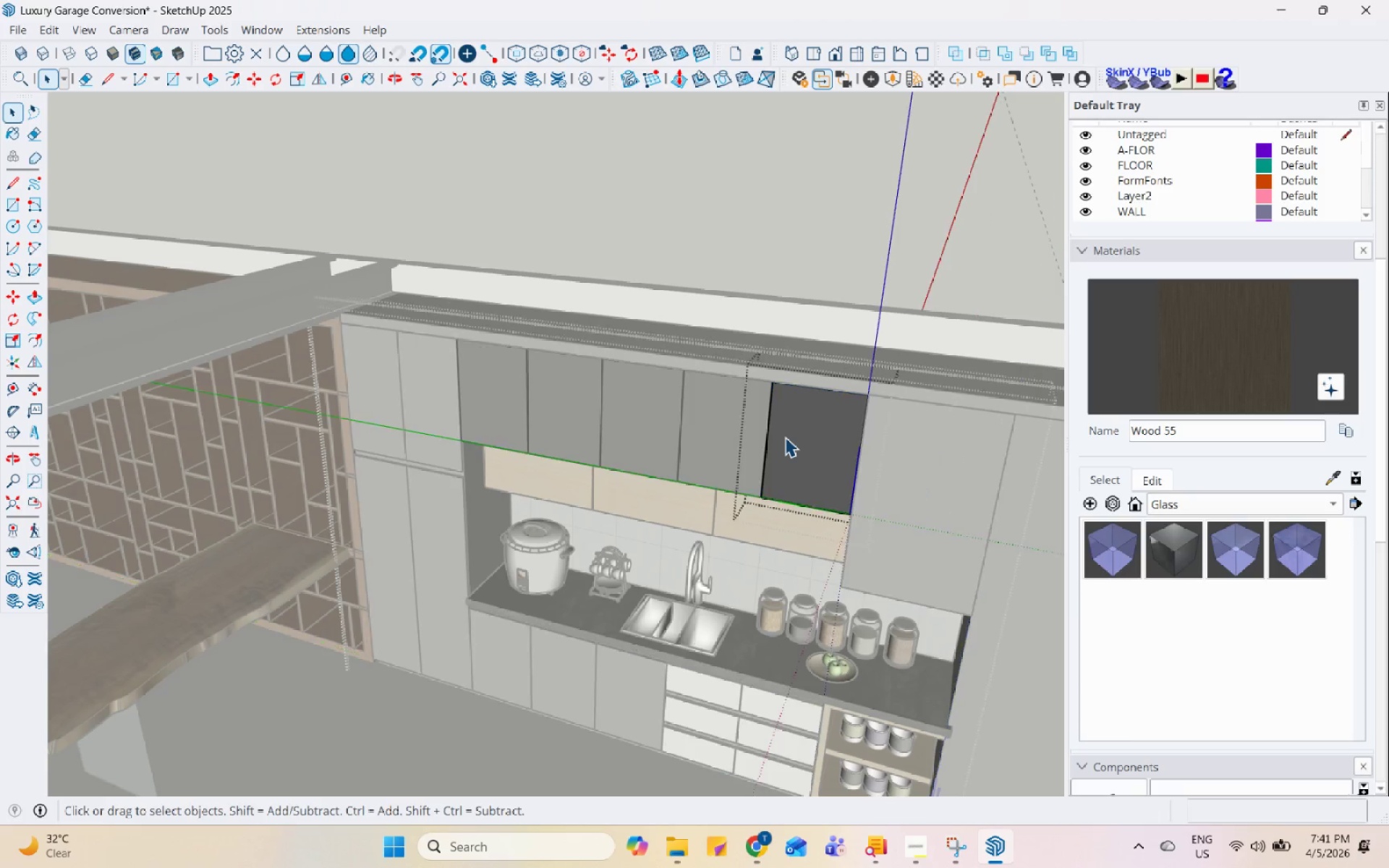 
triple_click([785, 437])
 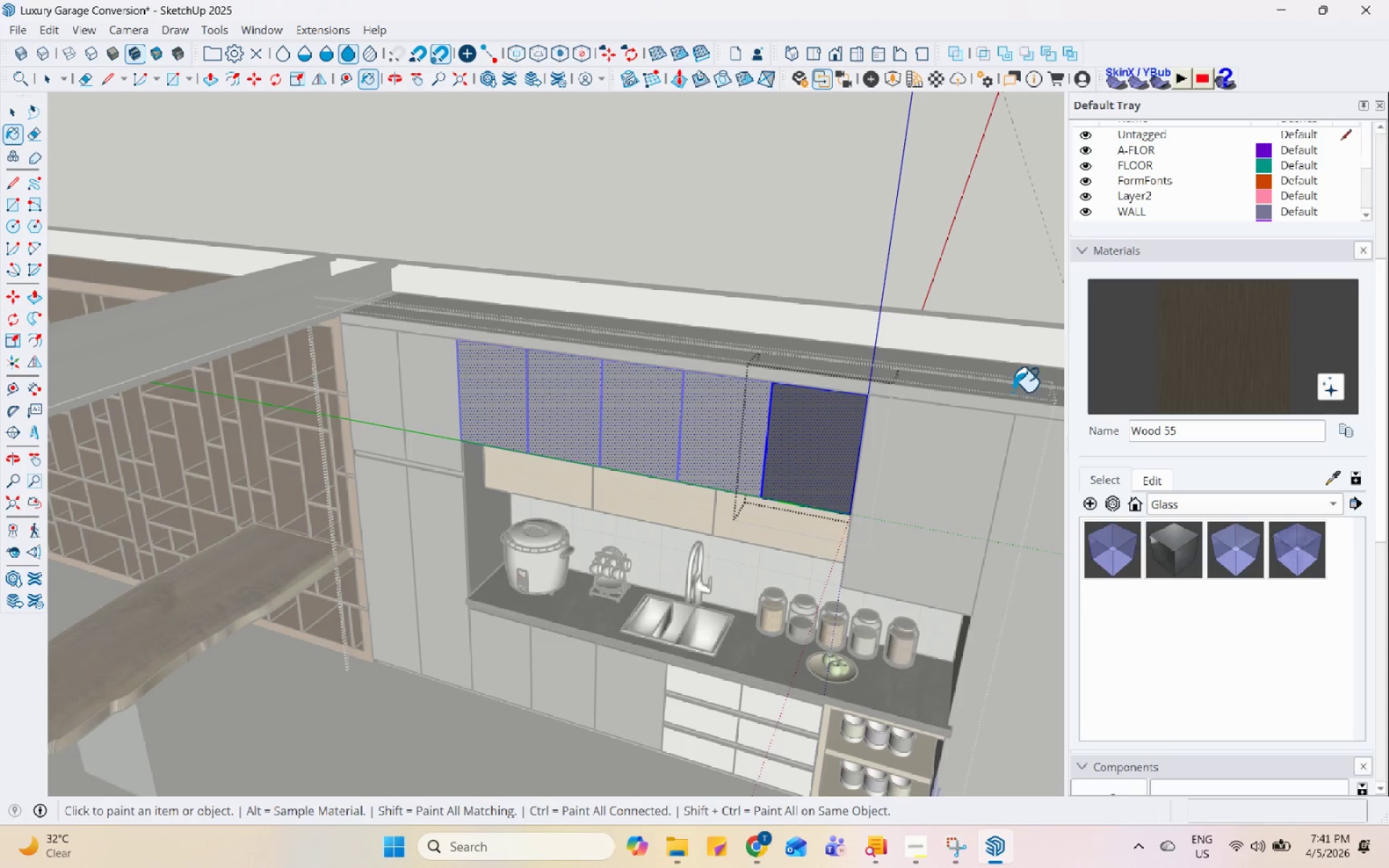 
double_click([820, 419])
 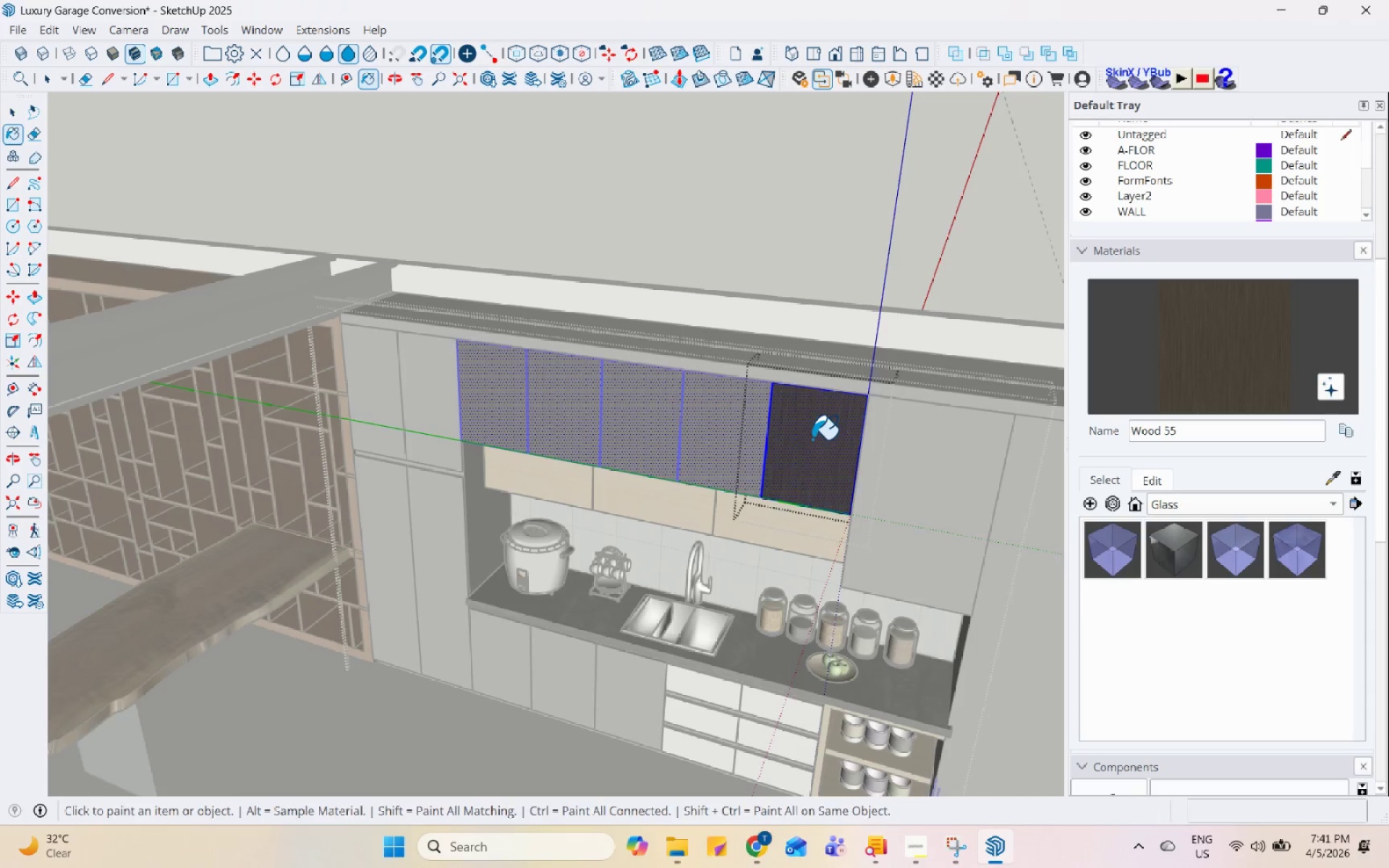 
key(Space)
 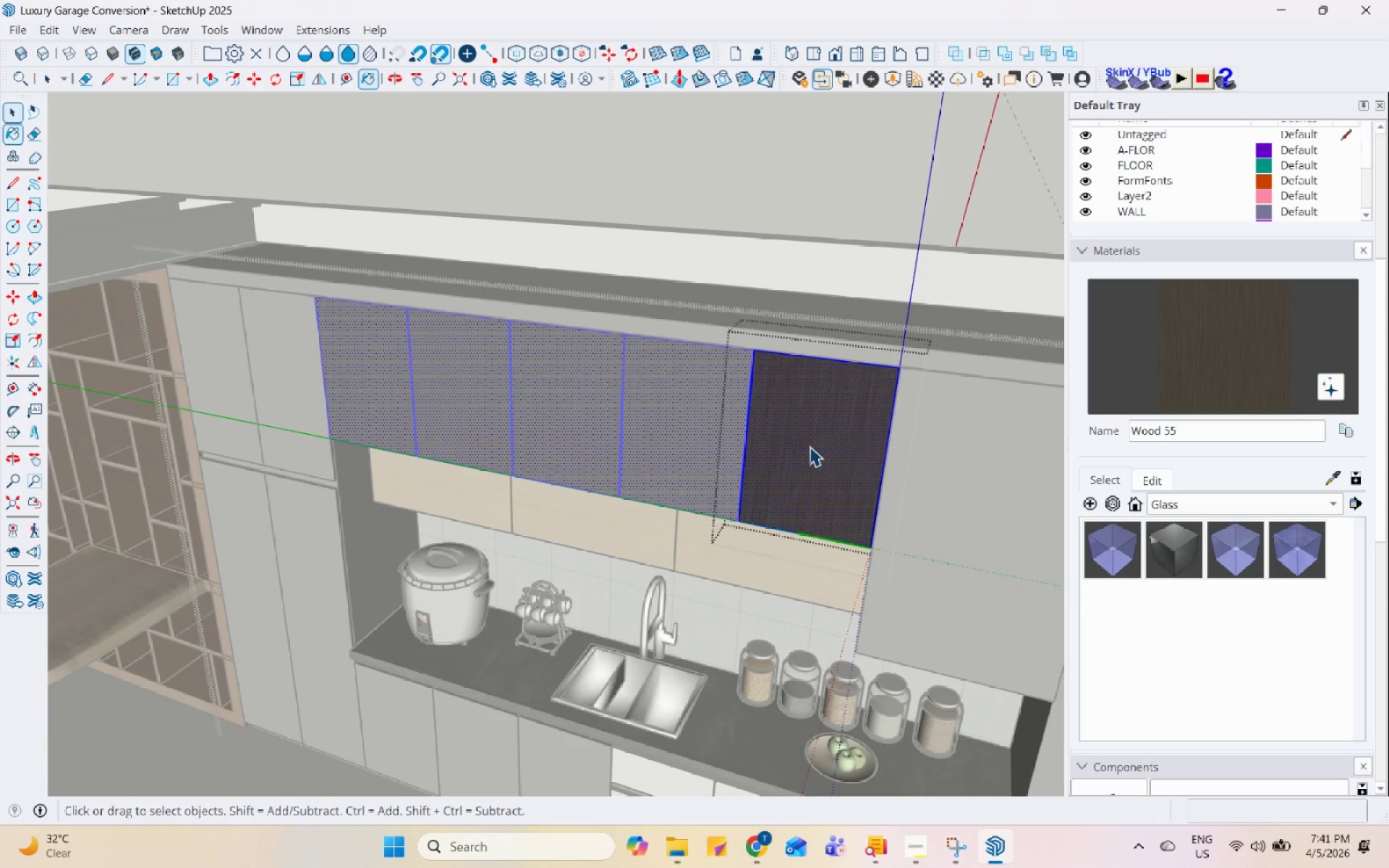 
key(Escape)
 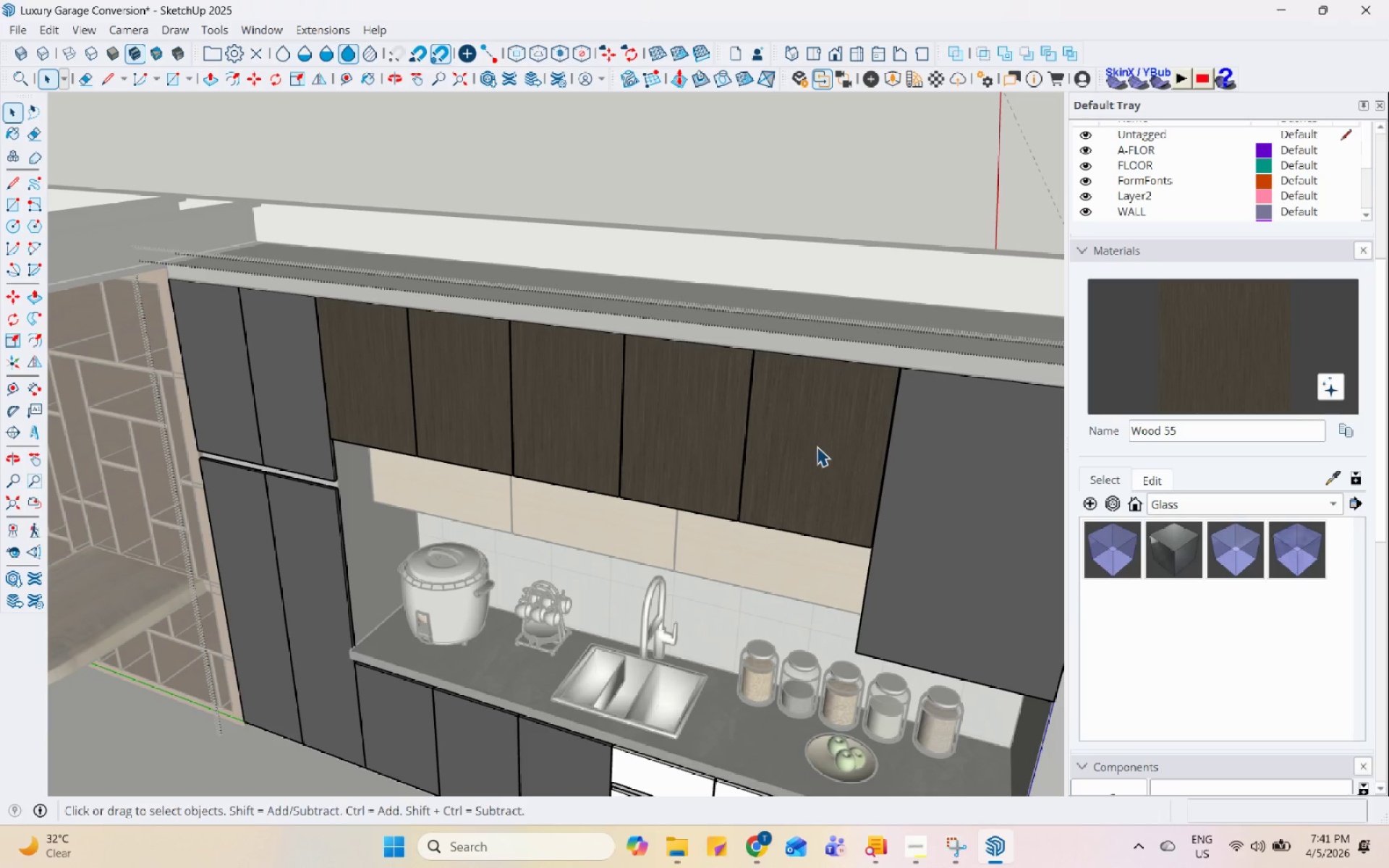 
key(Escape)
 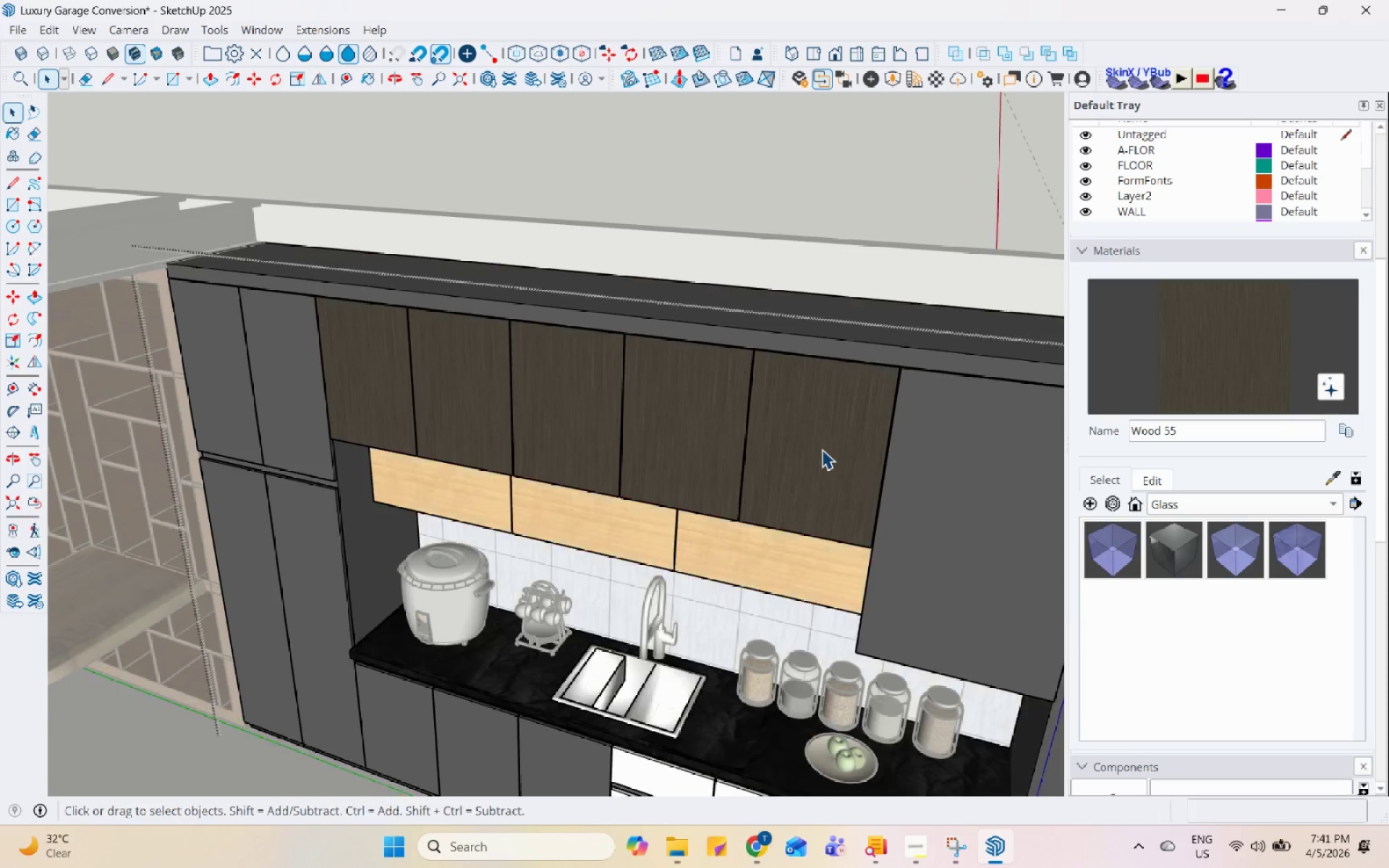 
scroll: coordinate [810, 446], scroll_direction: up, amount: 4.0
 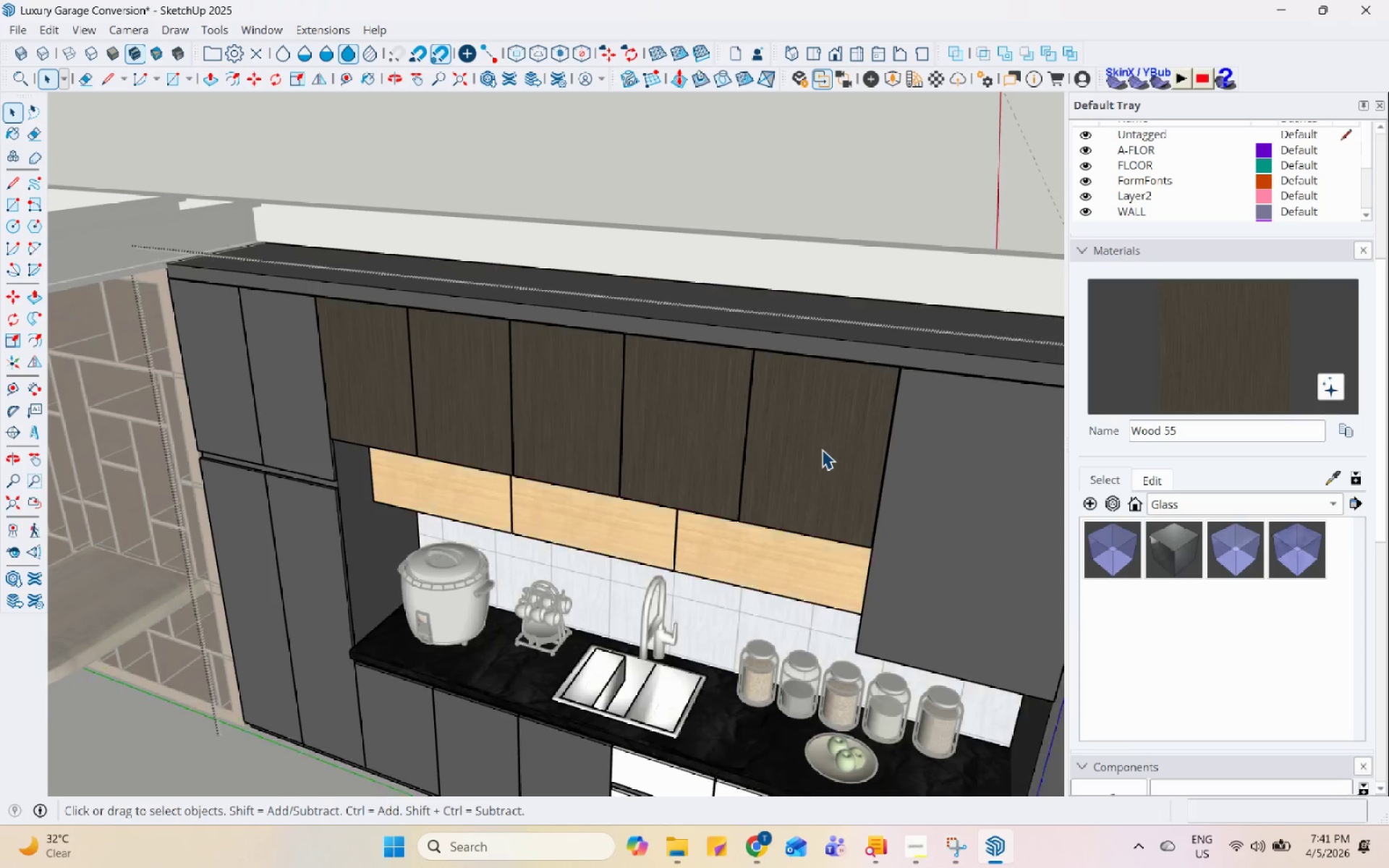 
key(Escape)
 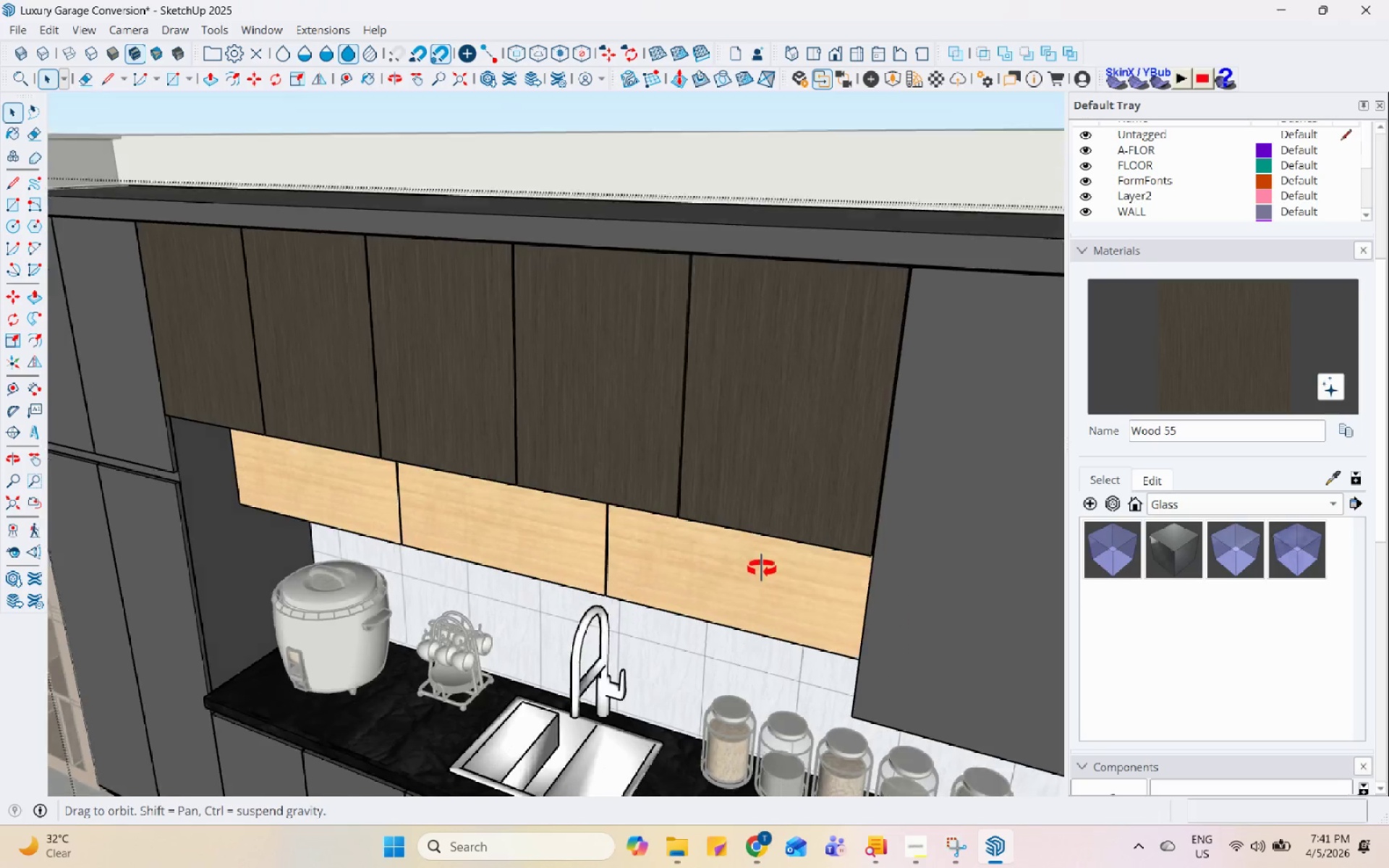 
scroll: coordinate [822, 449], scroll_direction: up, amount: 4.0
 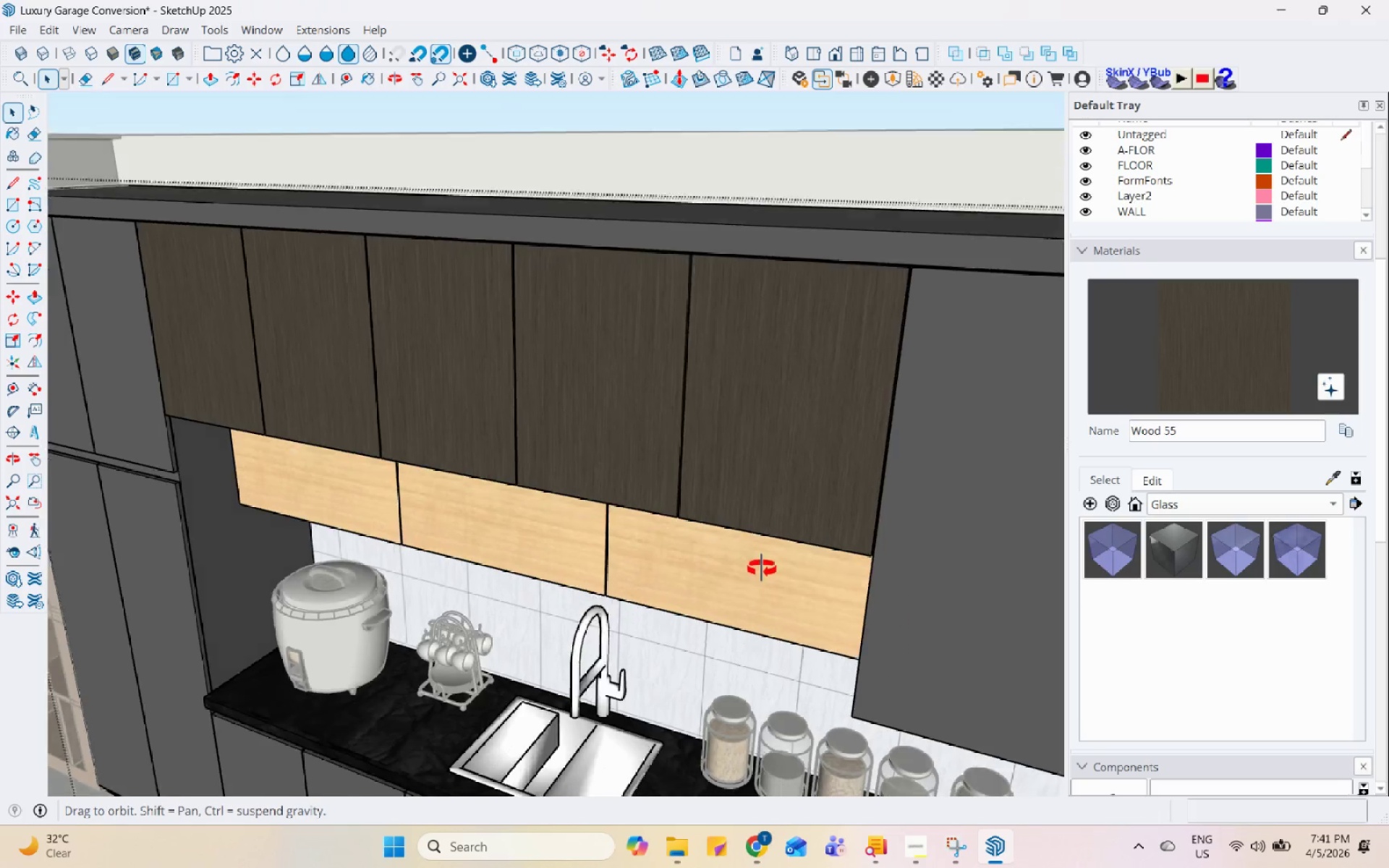 
scroll: coordinate [695, 518], scroll_direction: down, amount: 2.0
 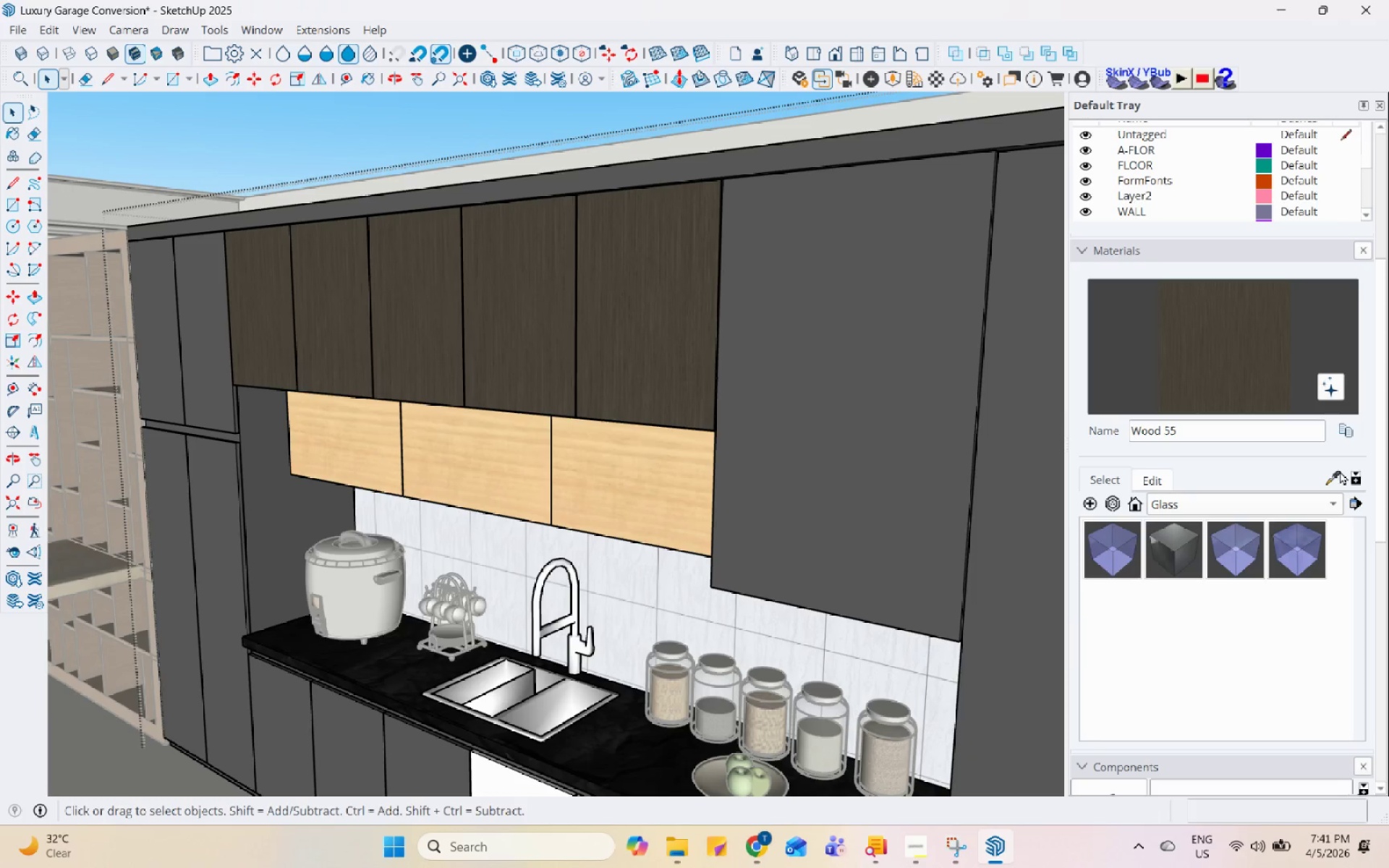 
left_click([1339, 474])
 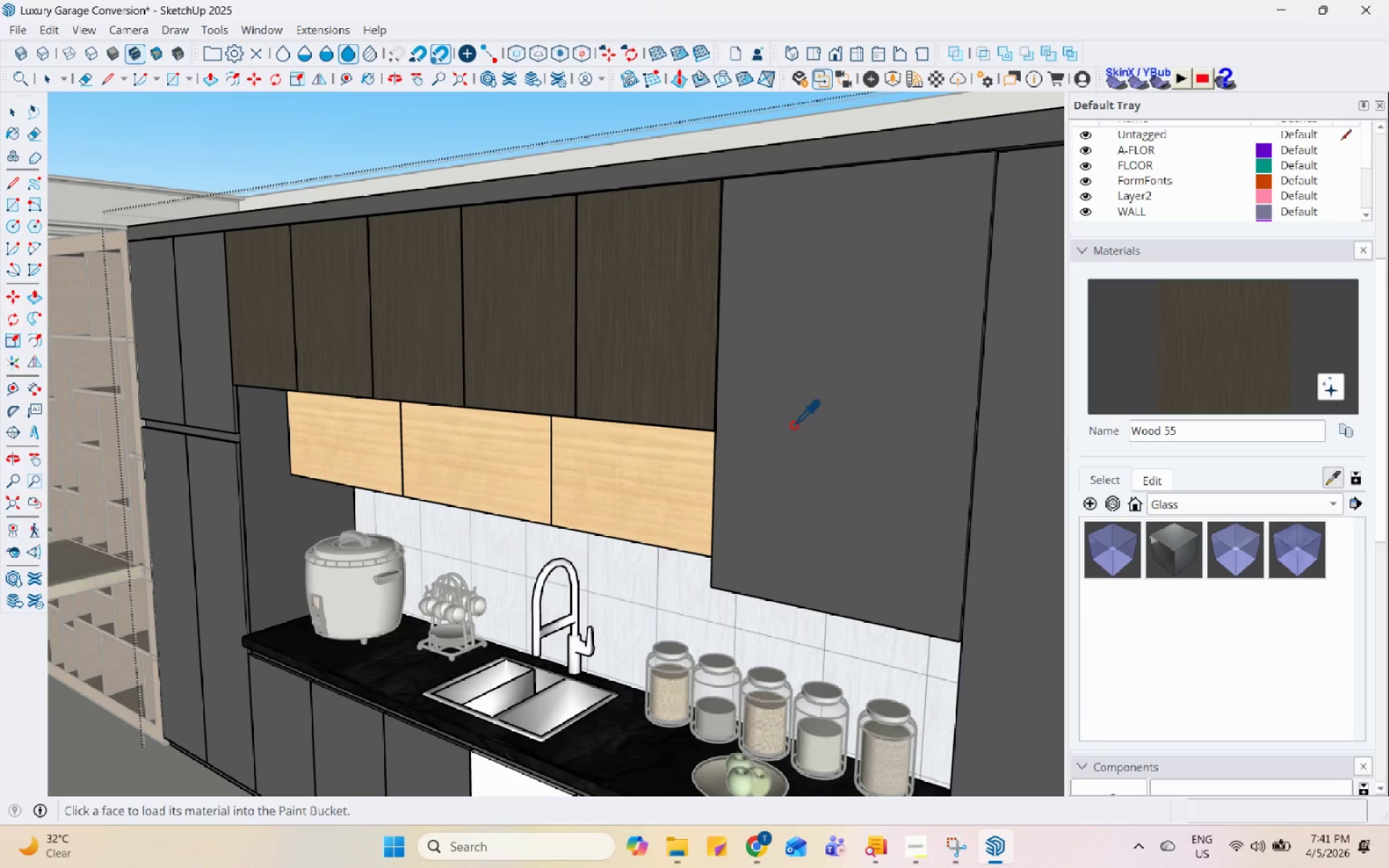 
key(Space)
 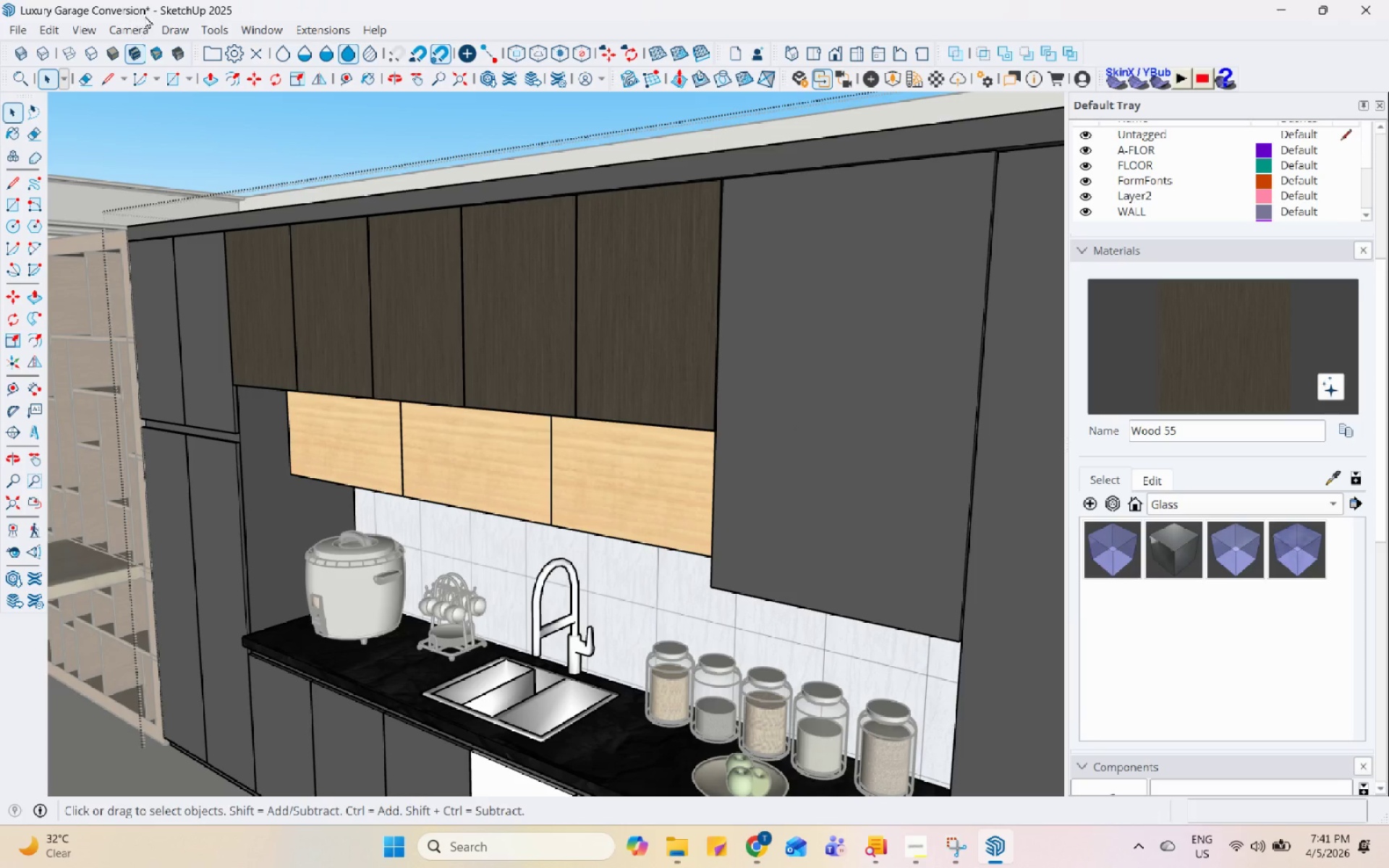 
left_click([169, 30])
 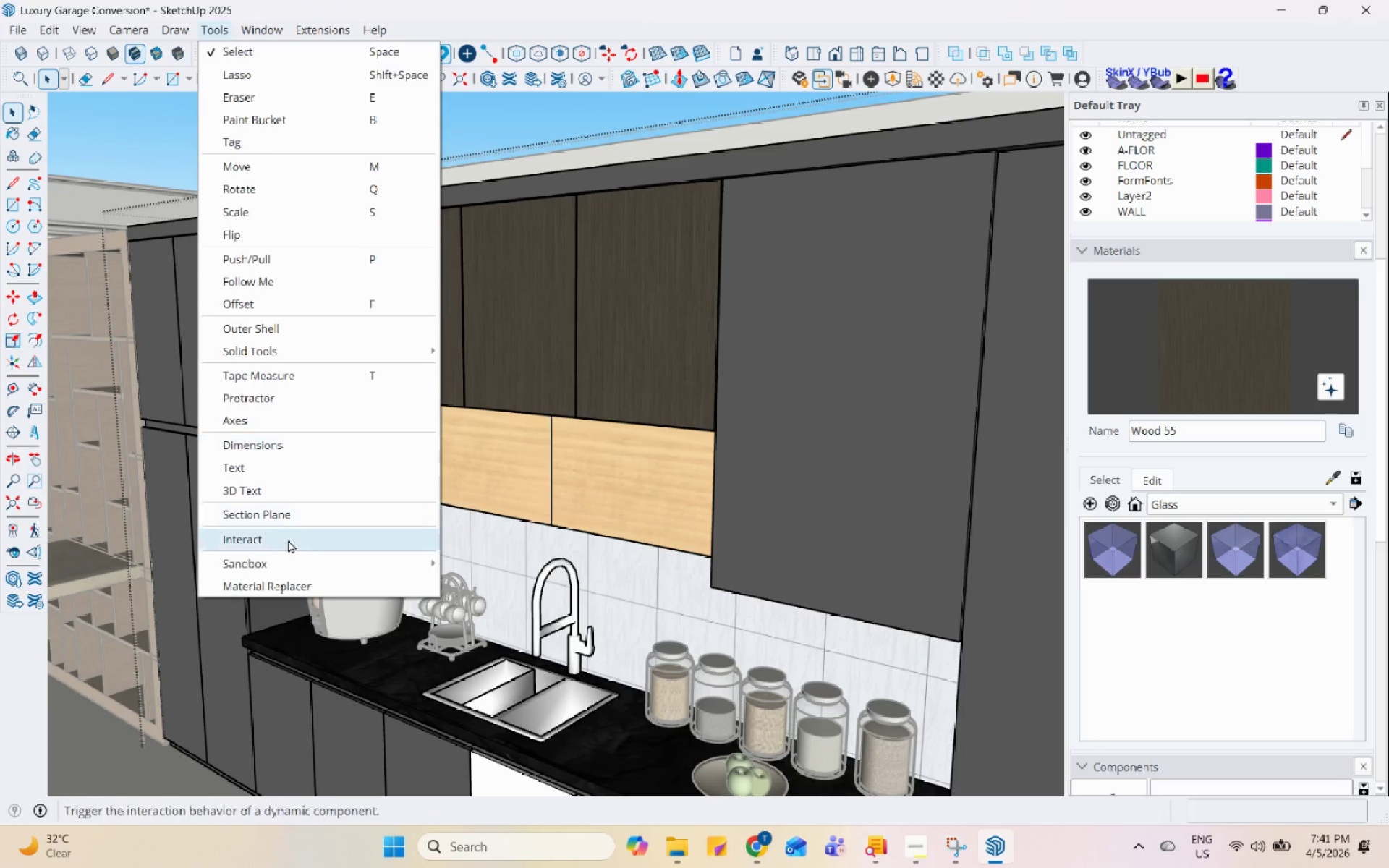 
left_click([311, 584])
 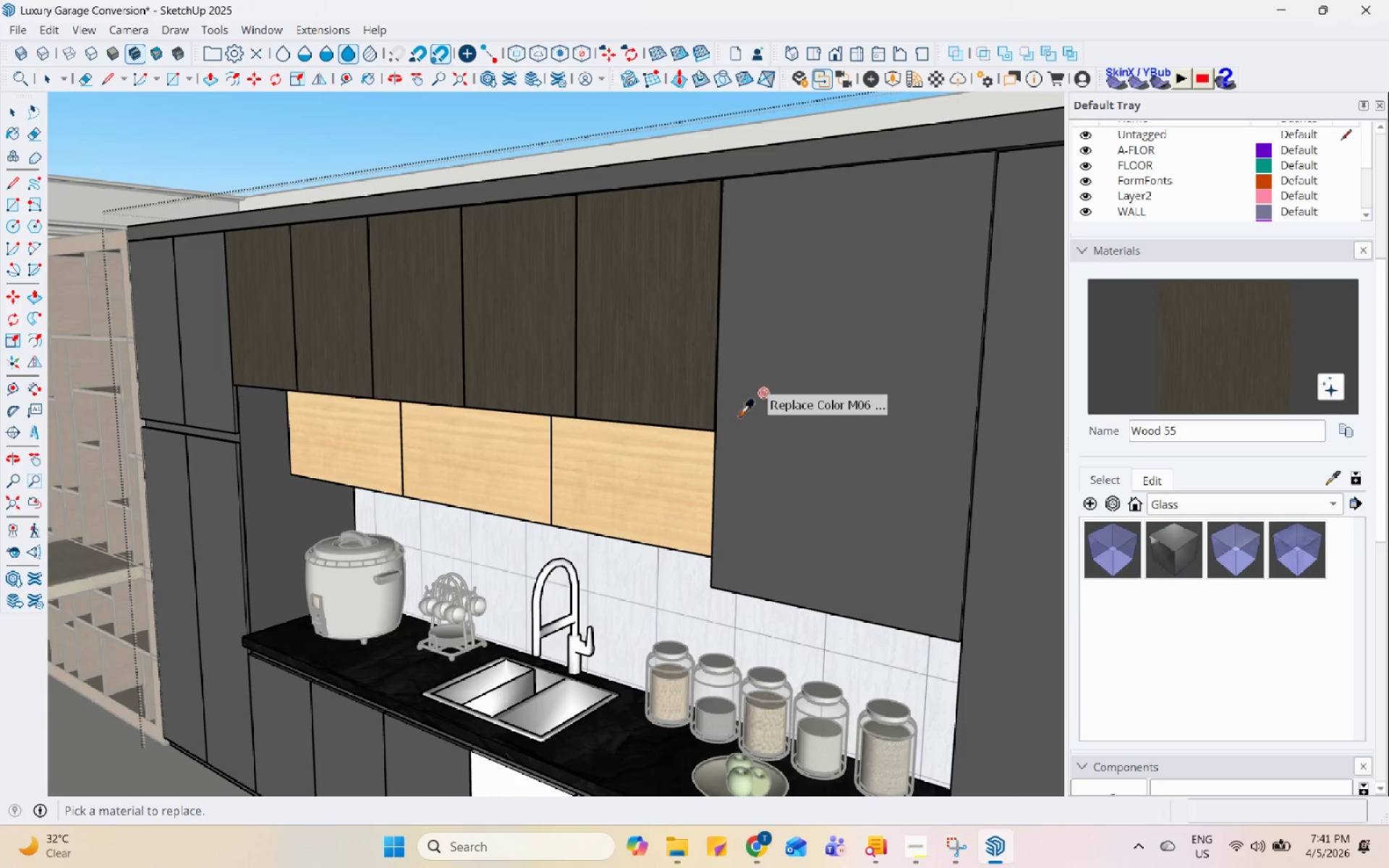 
double_click([621, 378])
 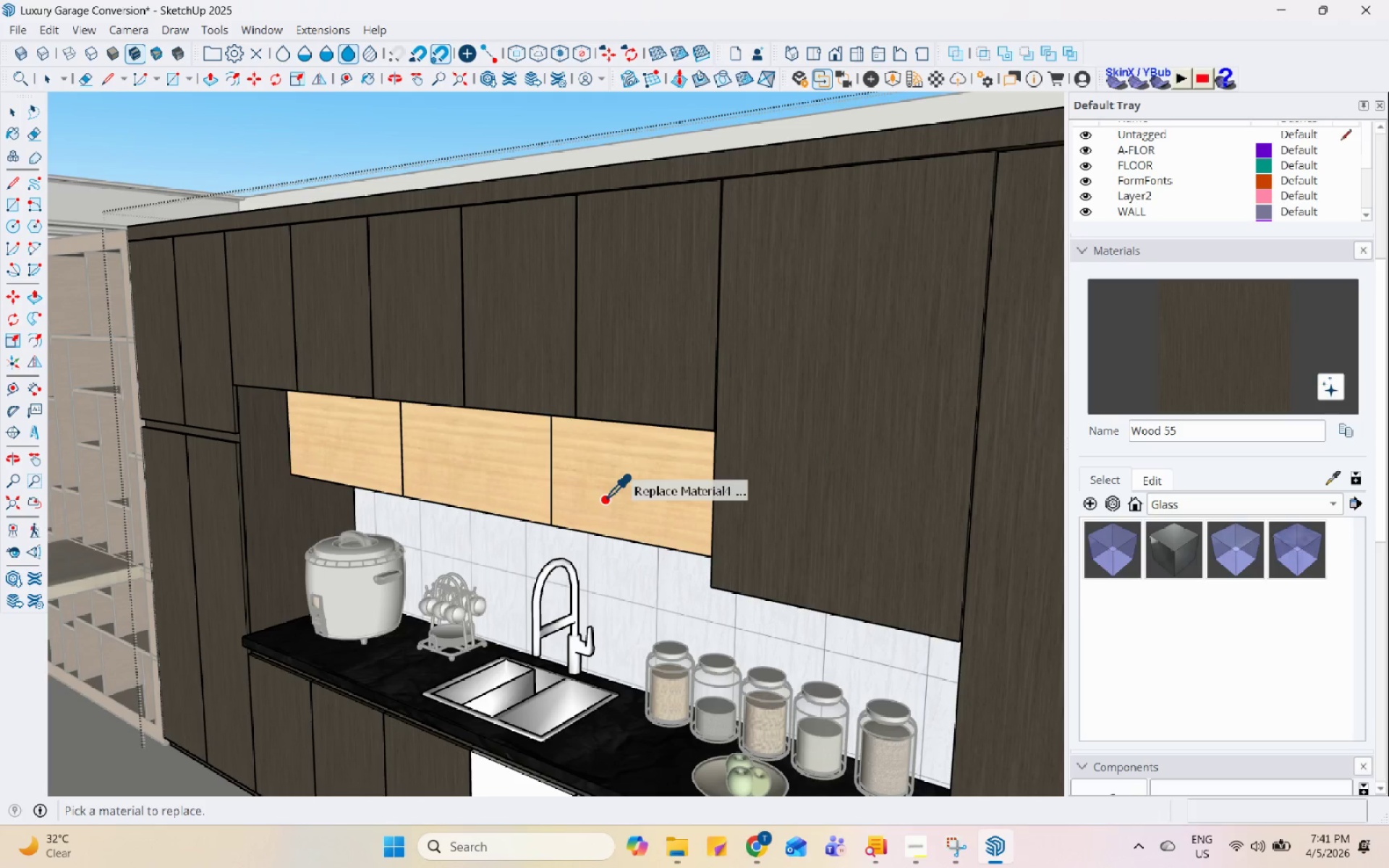 
scroll: coordinate [608, 497], scroll_direction: down, amount: 4.0
 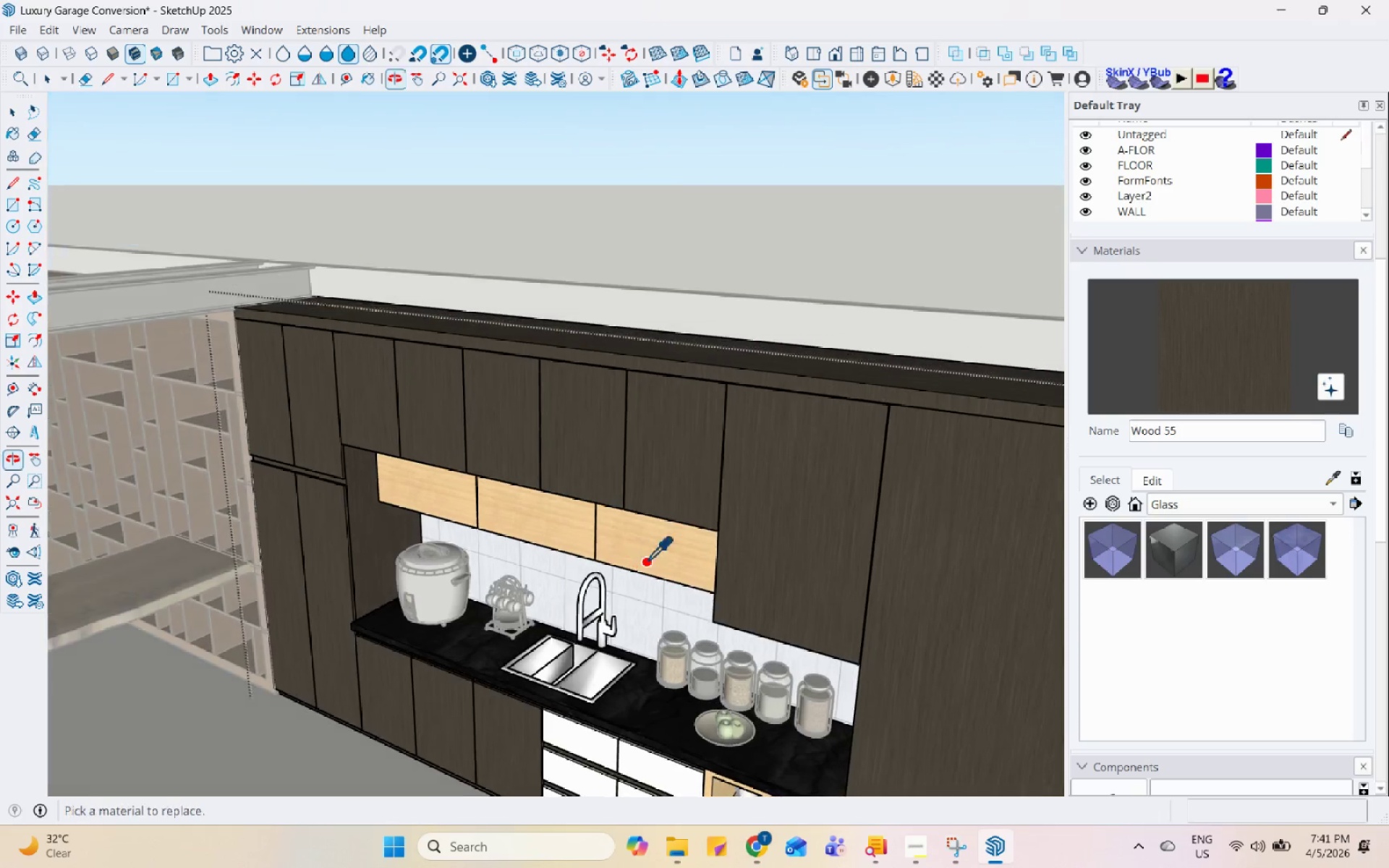 
key(Space)
 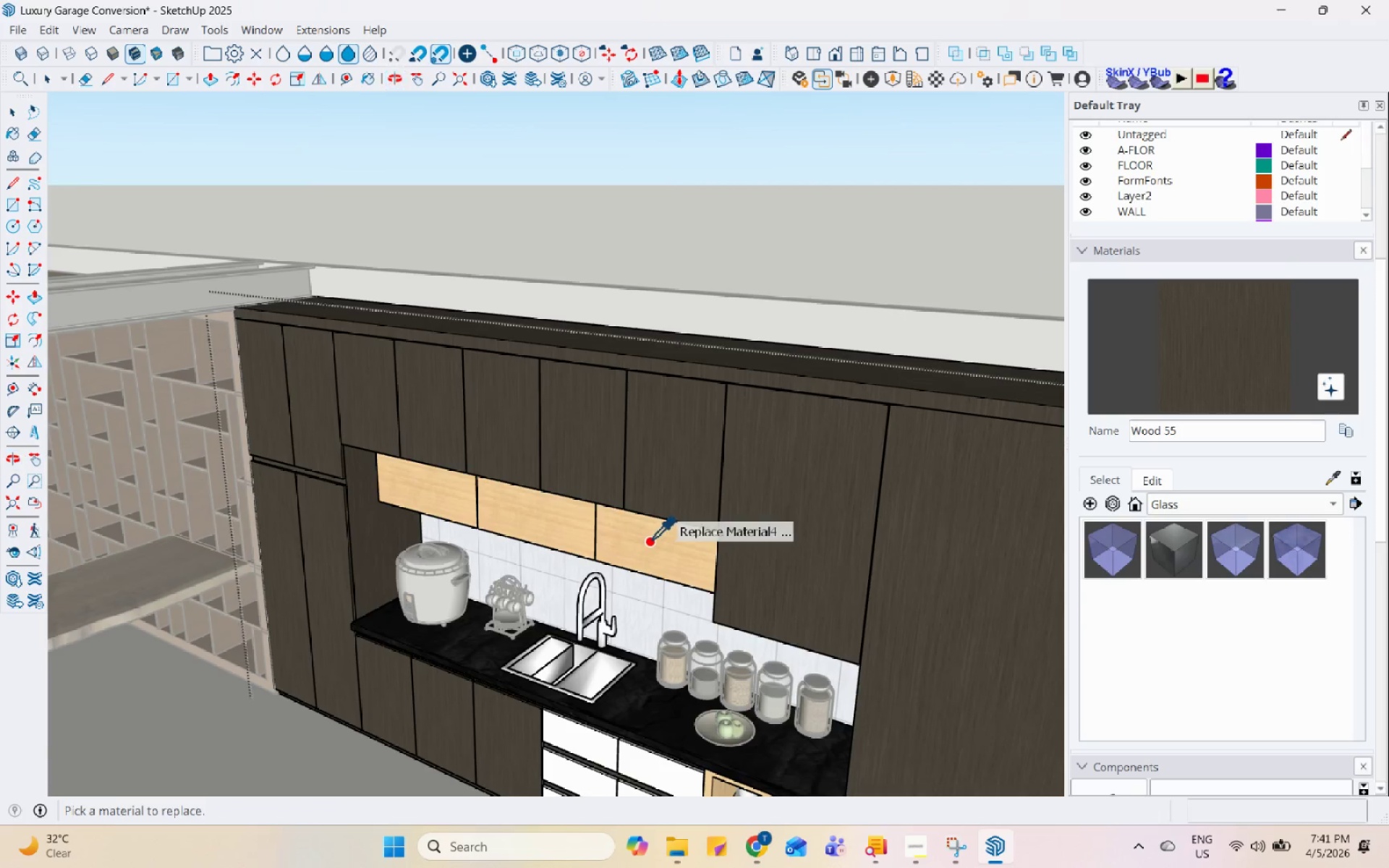 
scroll: coordinate [711, 443], scroll_direction: up, amount: 6.0
 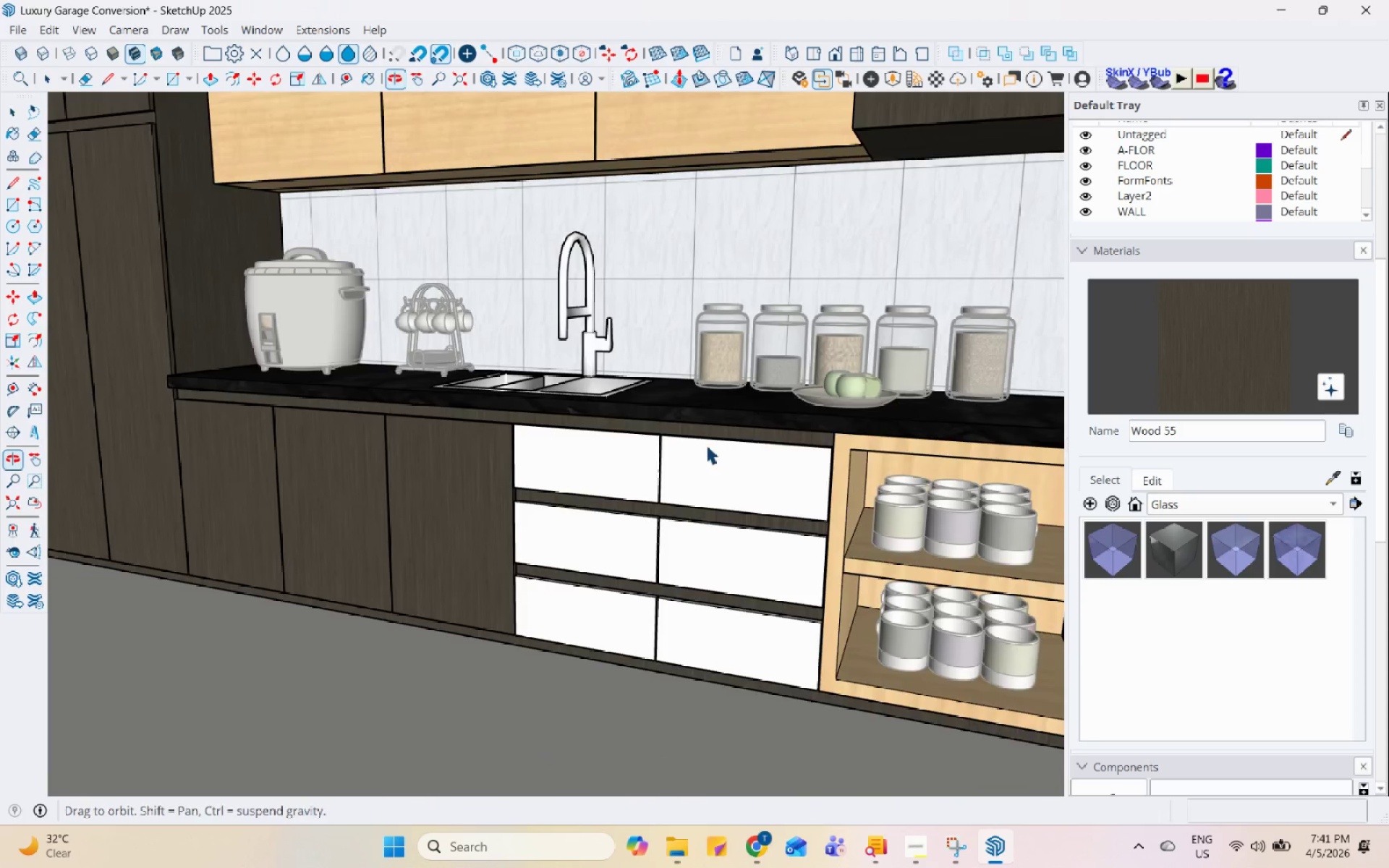 
scroll: coordinate [649, 469], scroll_direction: down, amount: 1.0
 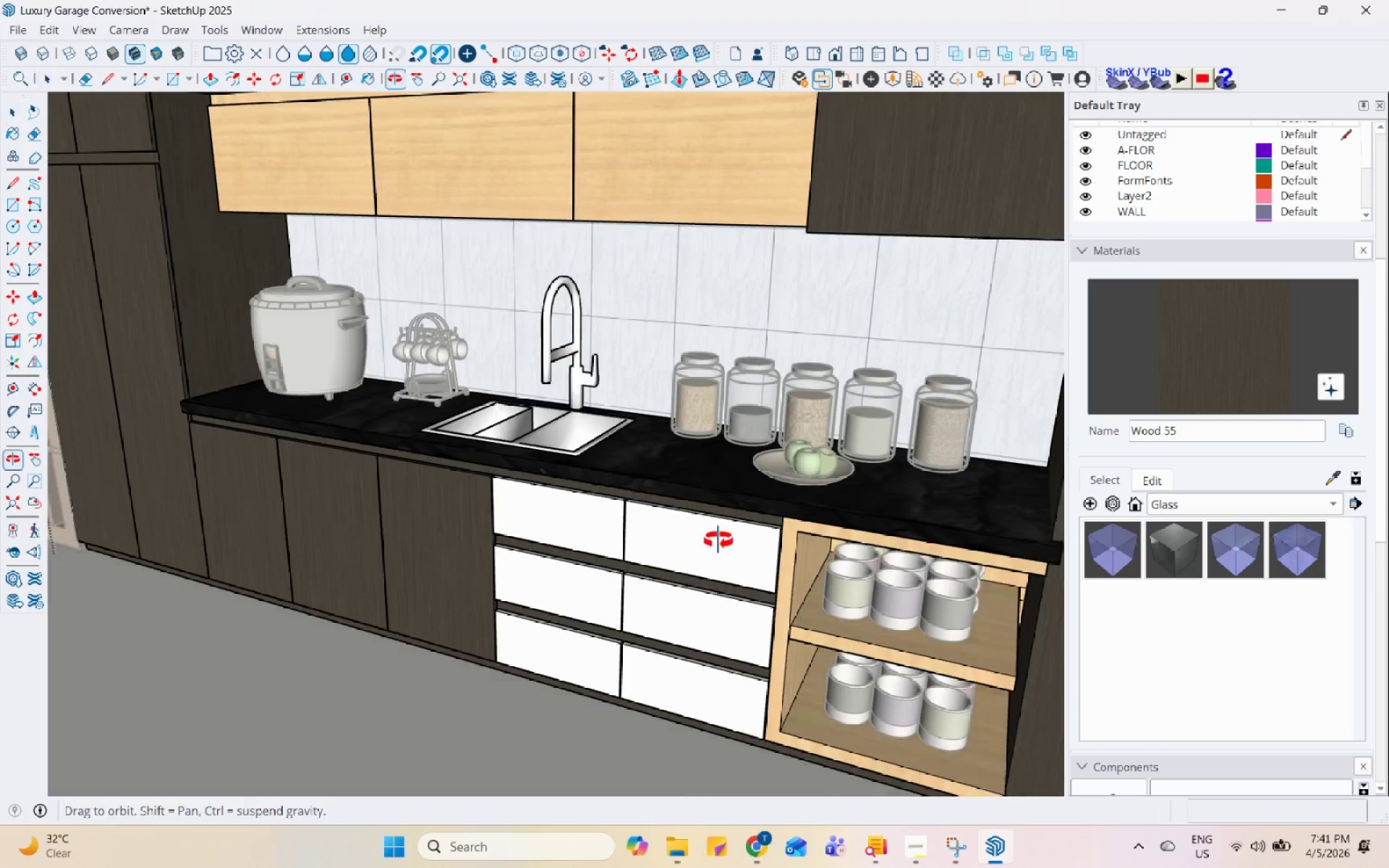 
scroll: coordinate [596, 481], scroll_direction: up, amount: 8.0
 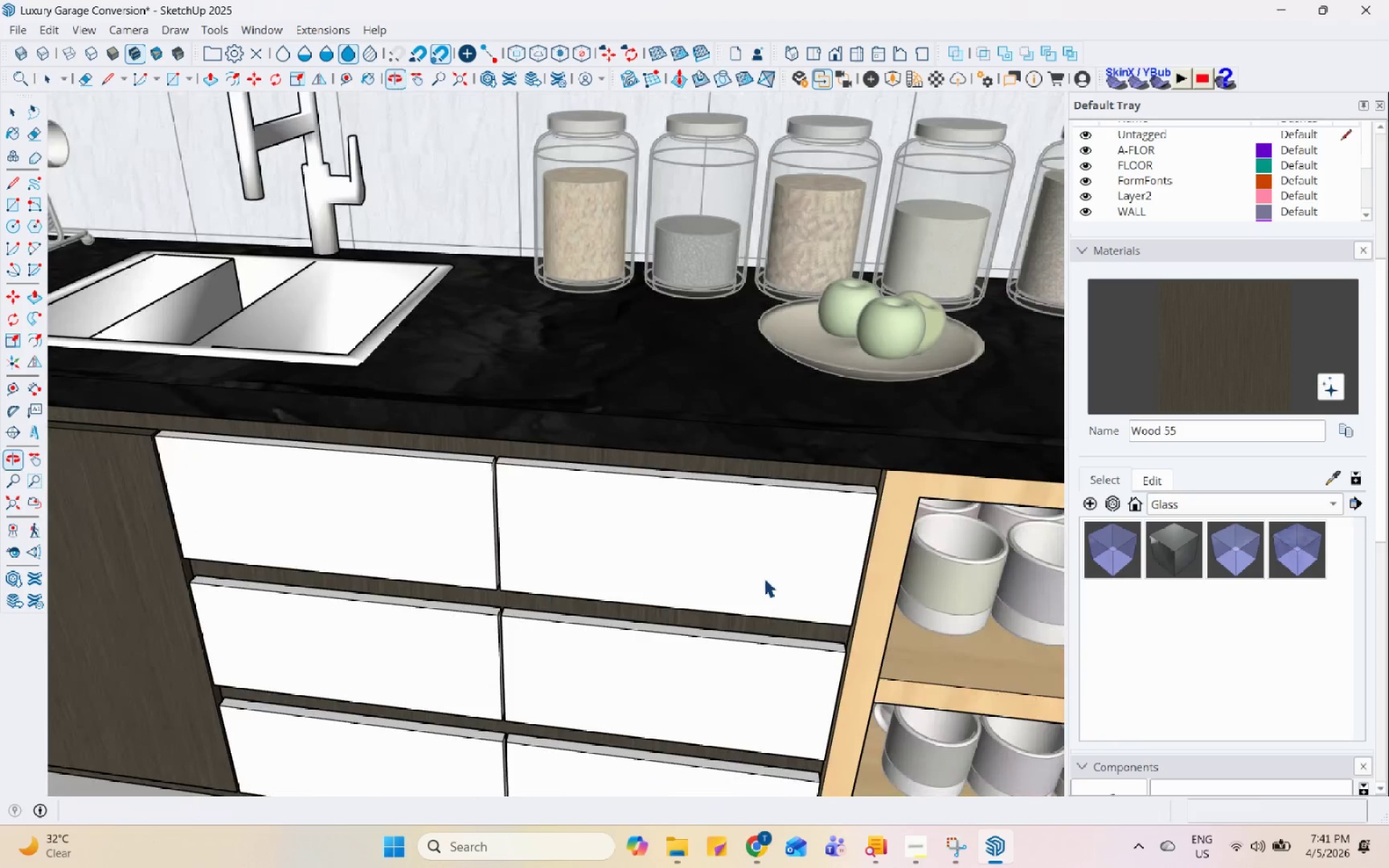 
double_click([488, 546])
 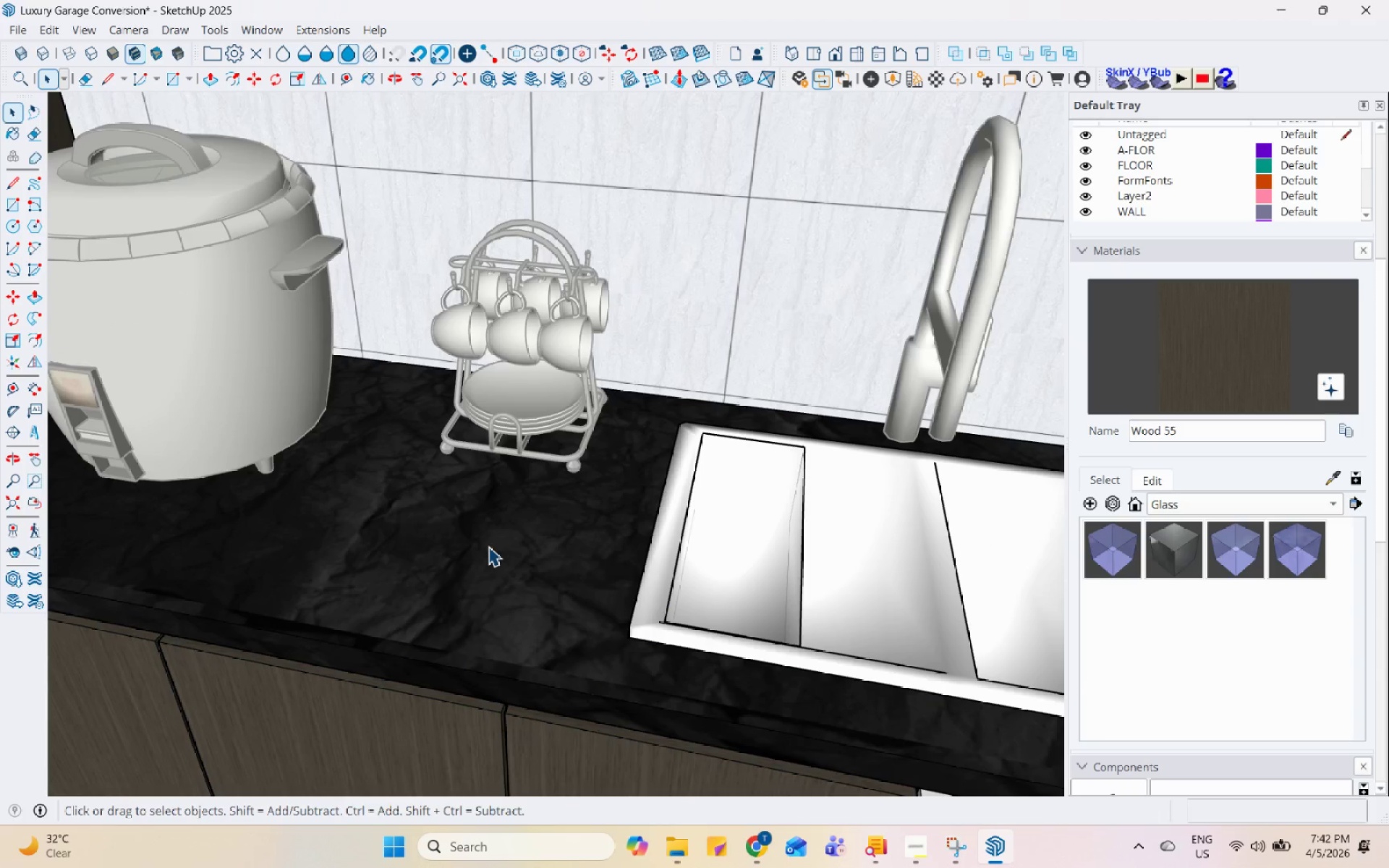 
scroll: coordinate [448, 544], scroll_direction: down, amount: 1.0
 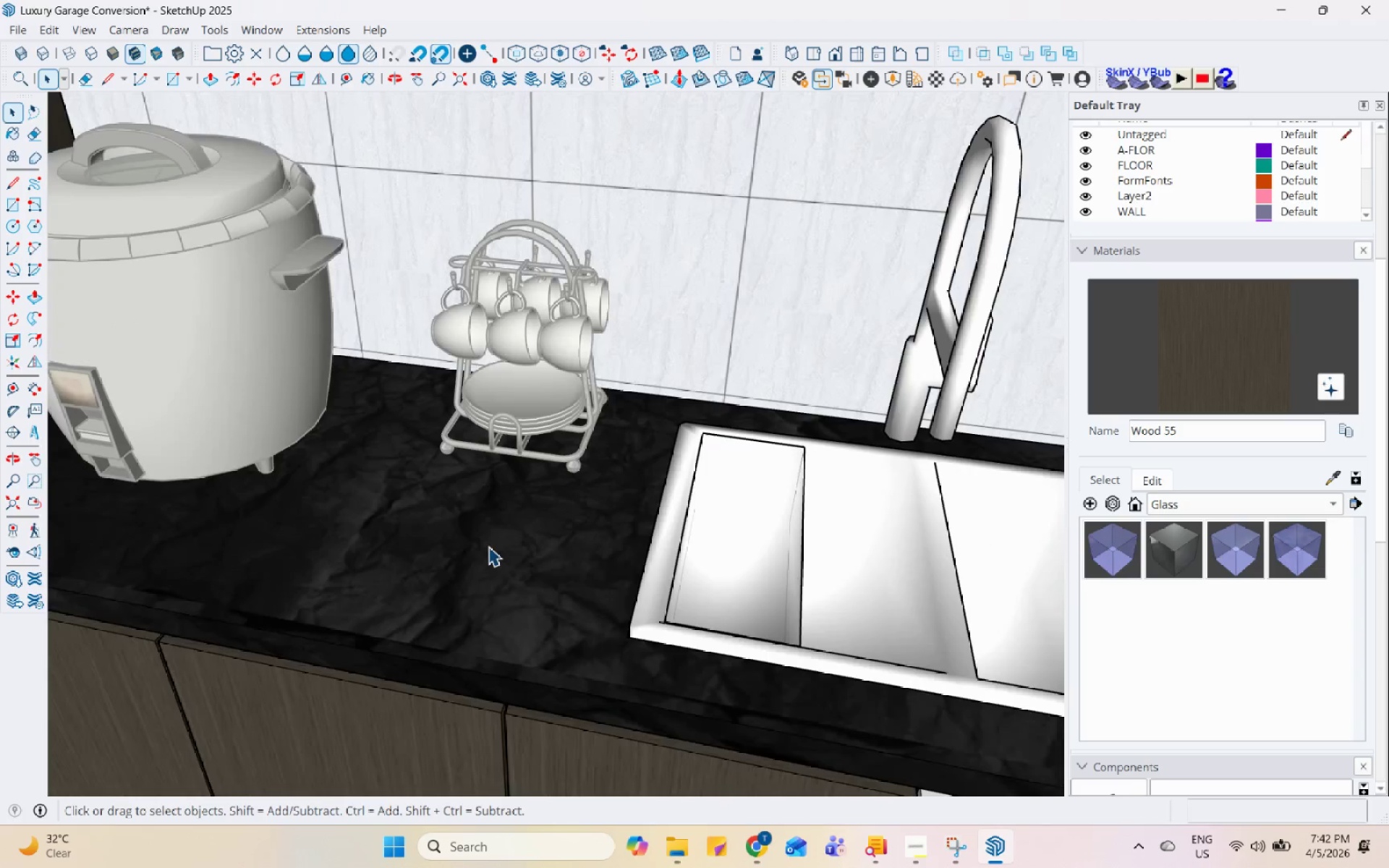 
triple_click([488, 546])
 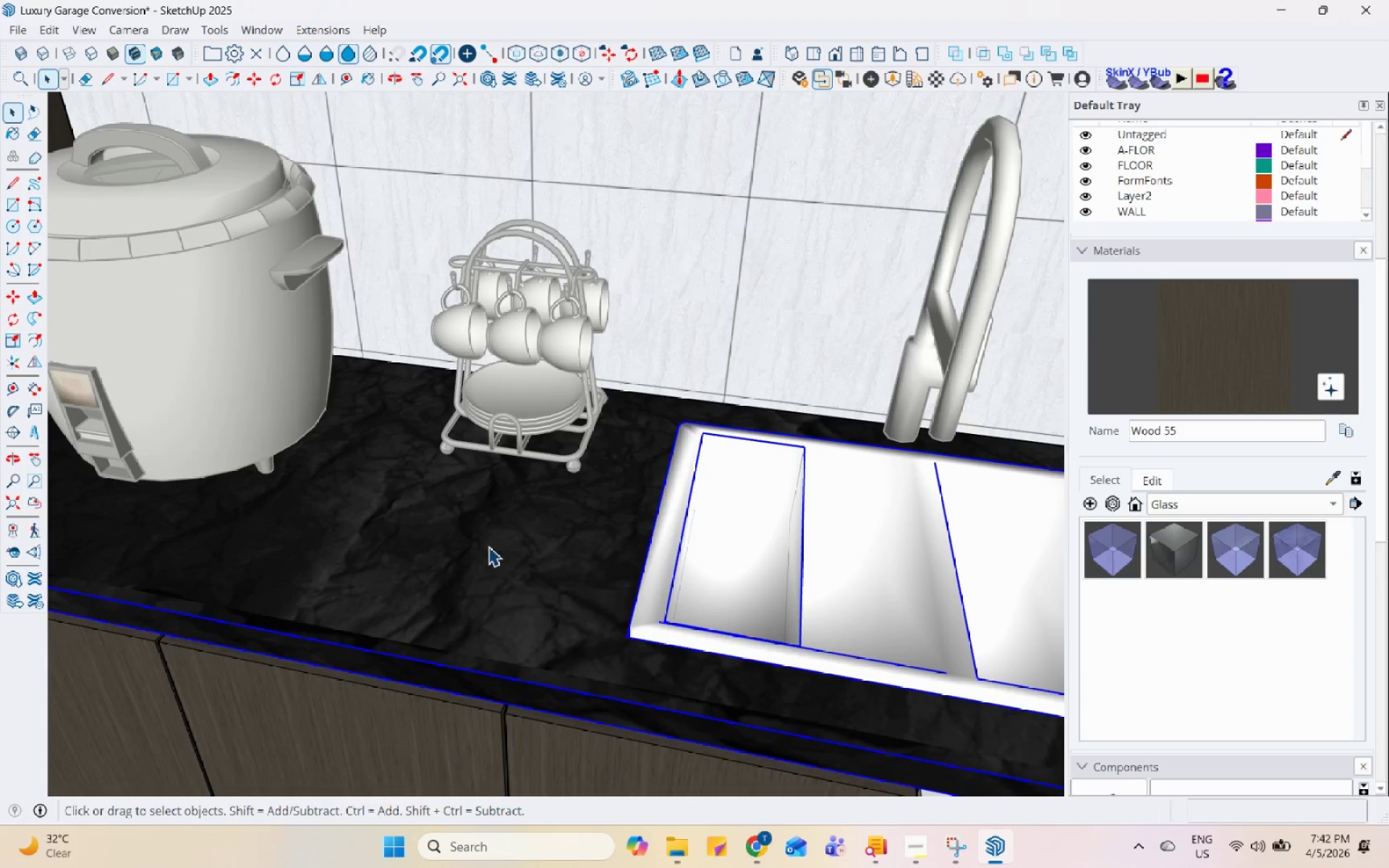 
triple_click([488, 546])
 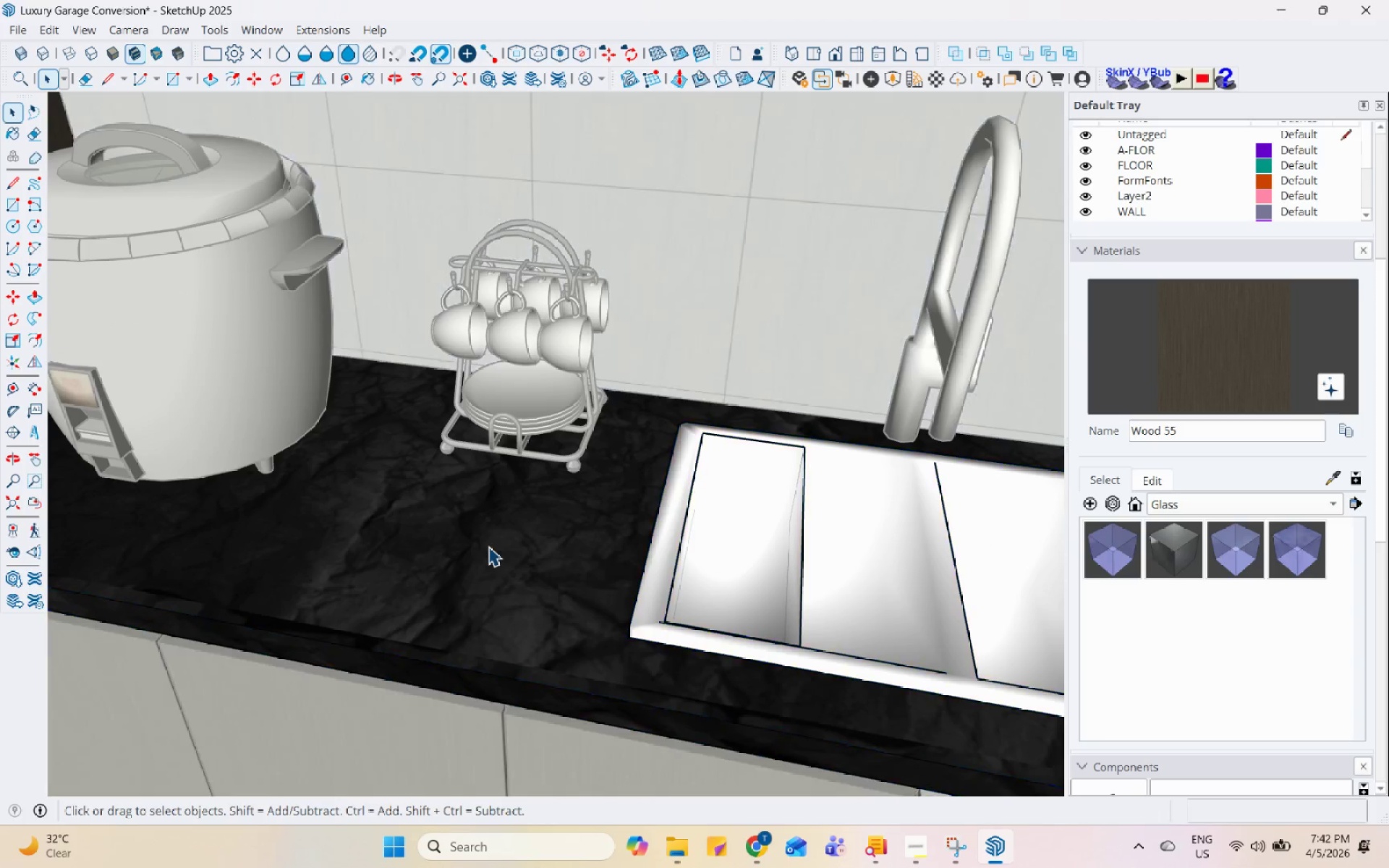 
triple_click([488, 546])
 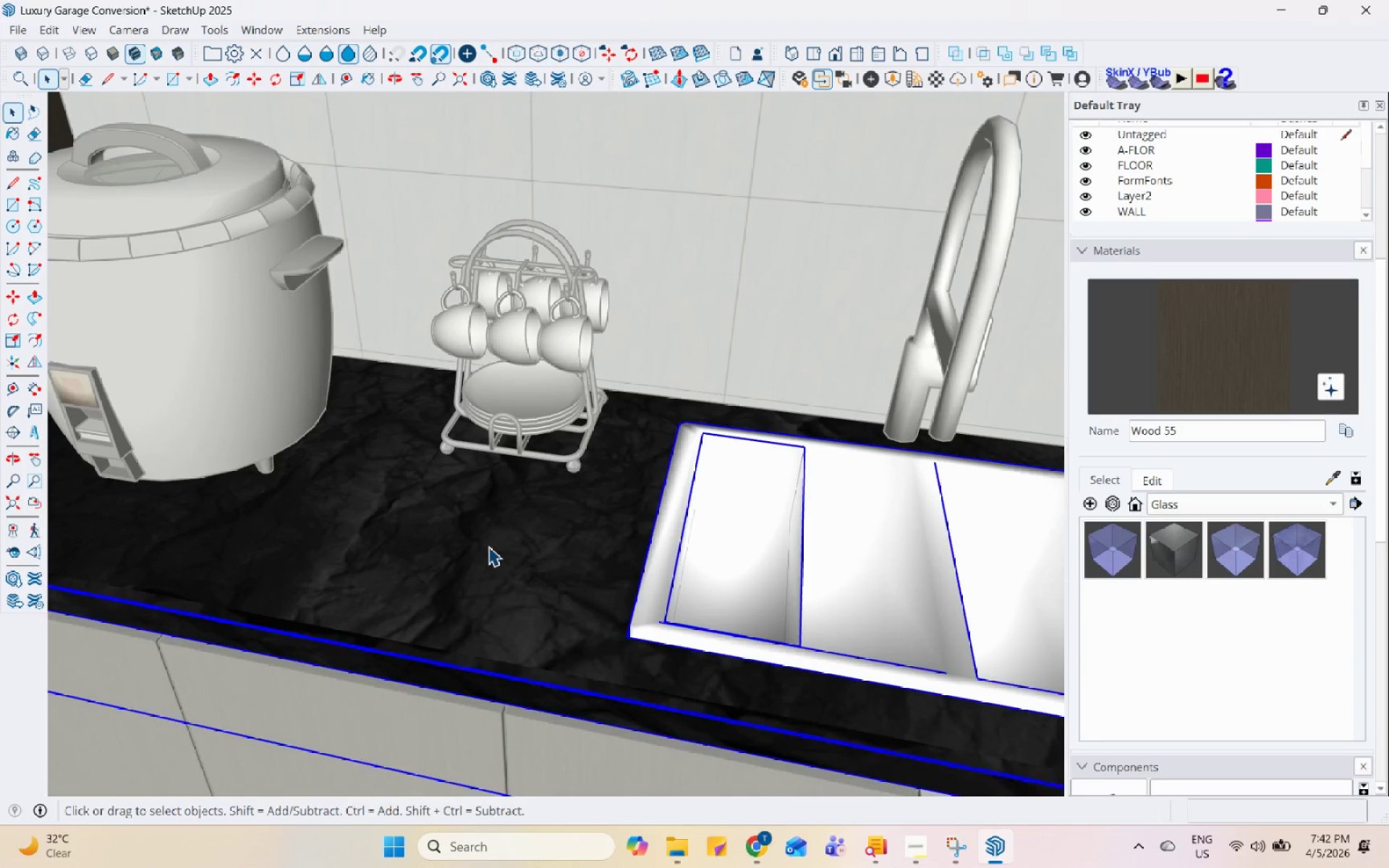 
triple_click([488, 546])
 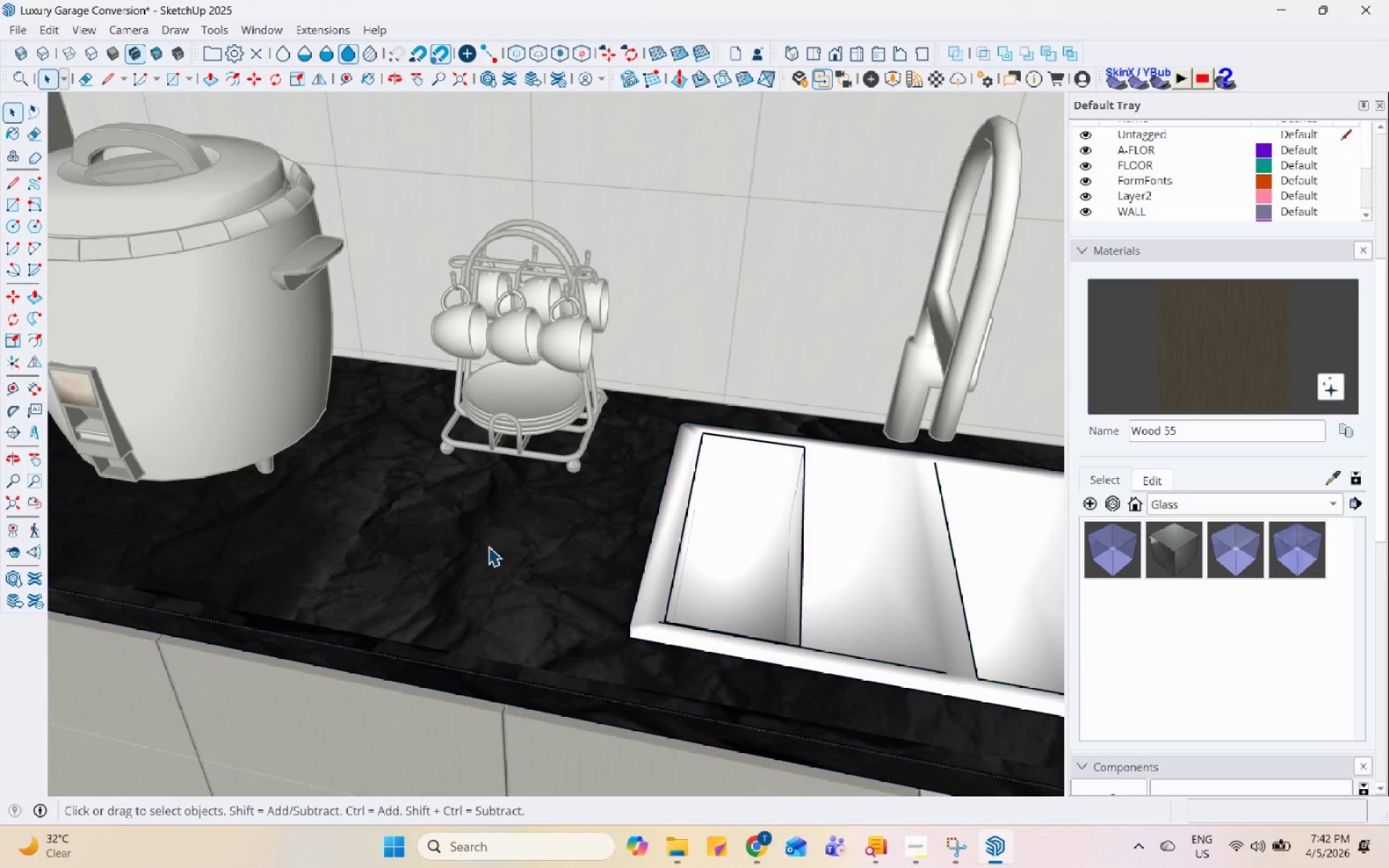 
triple_click([488, 546])
 